 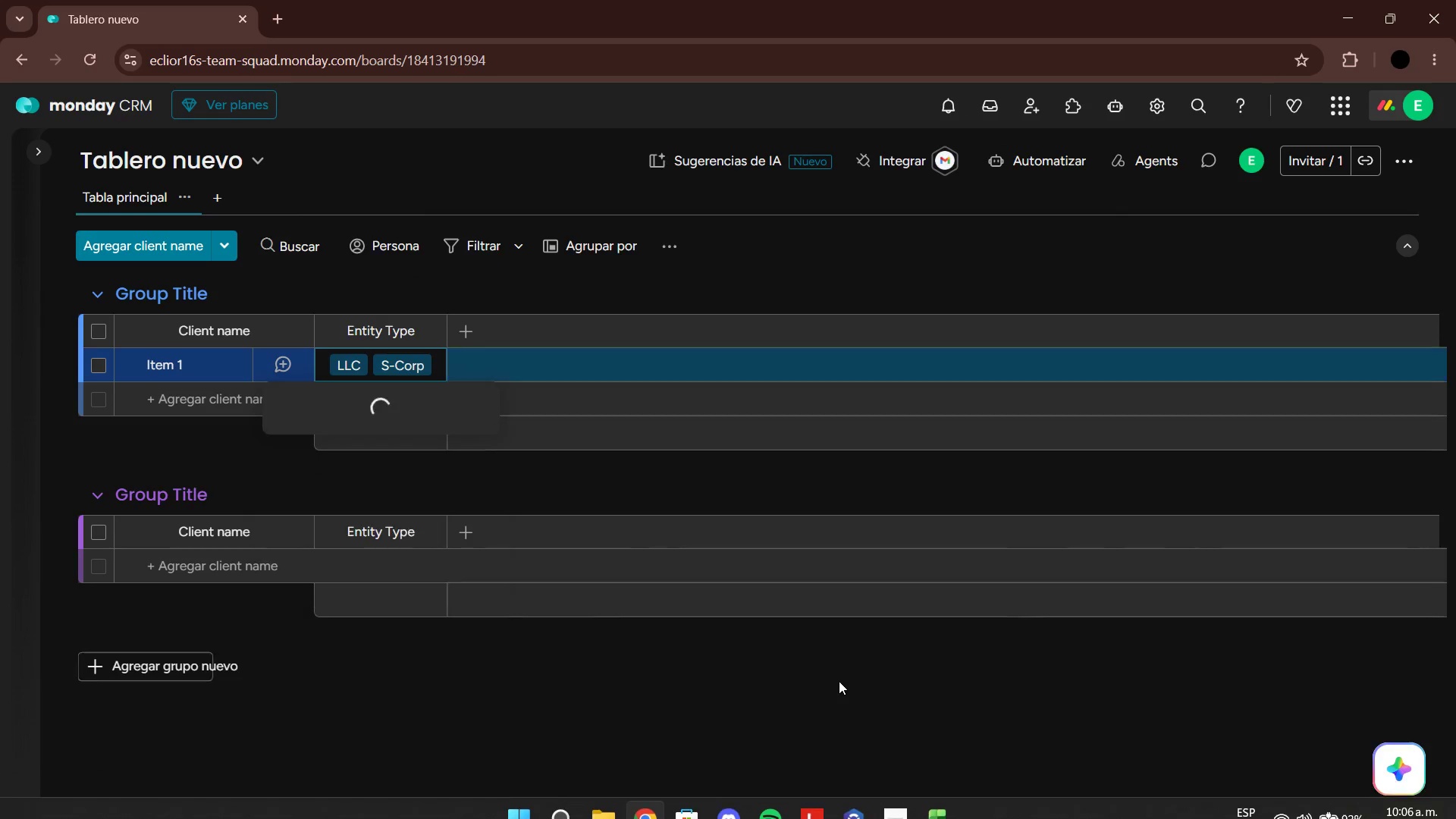 
left_click([933, 794])
 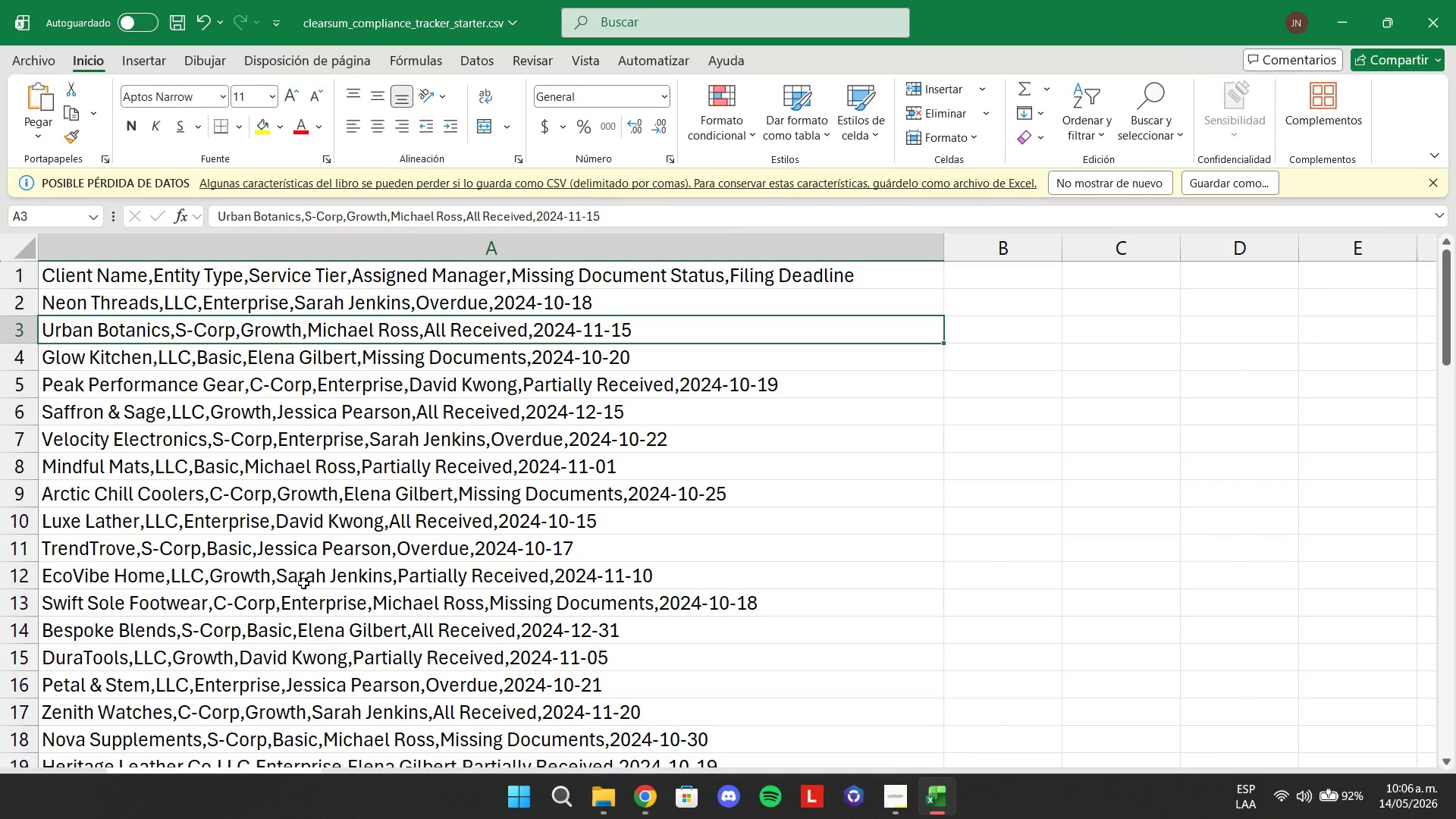 
wait(11.51)
 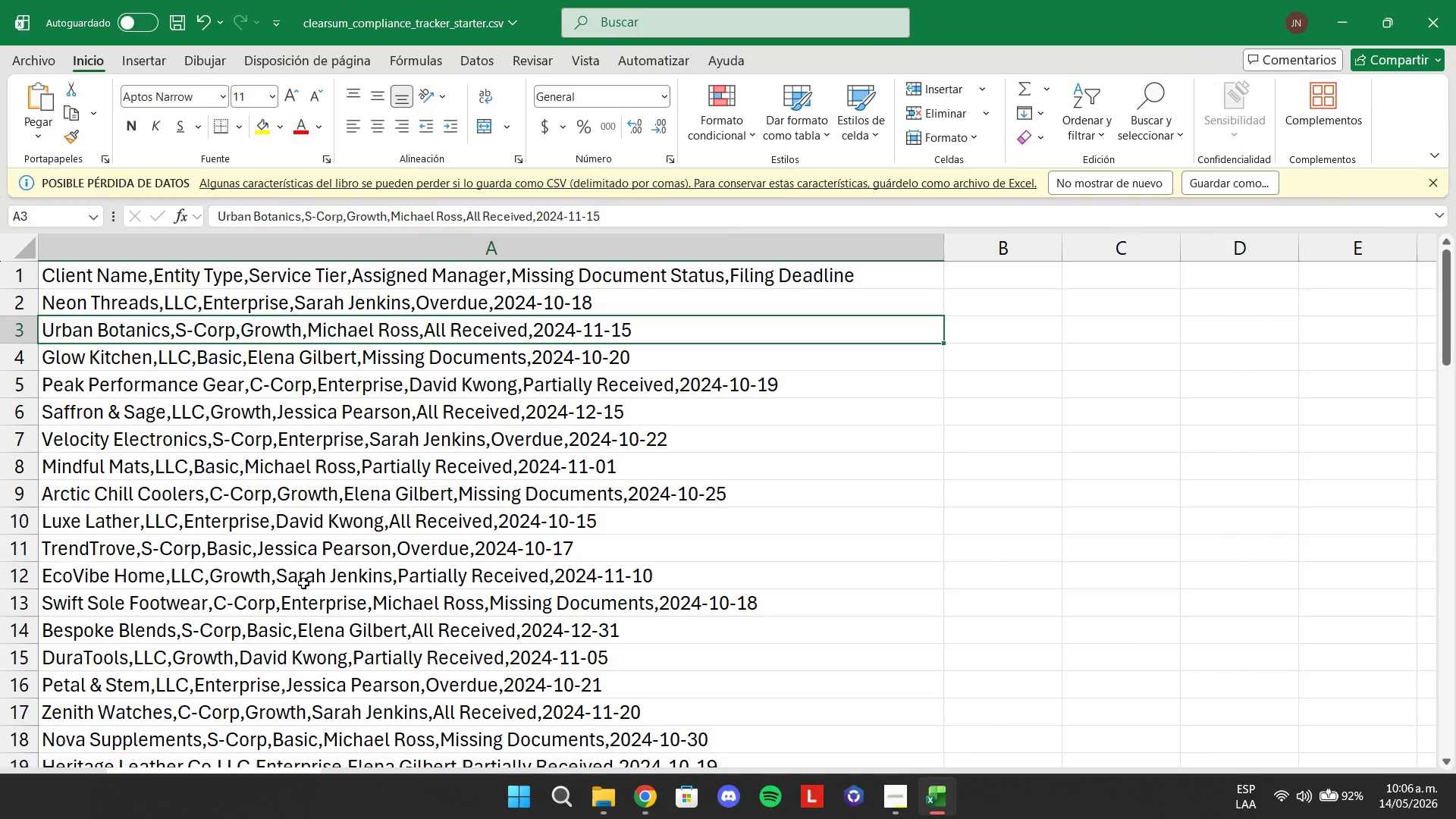 
left_click([1331, 9])
 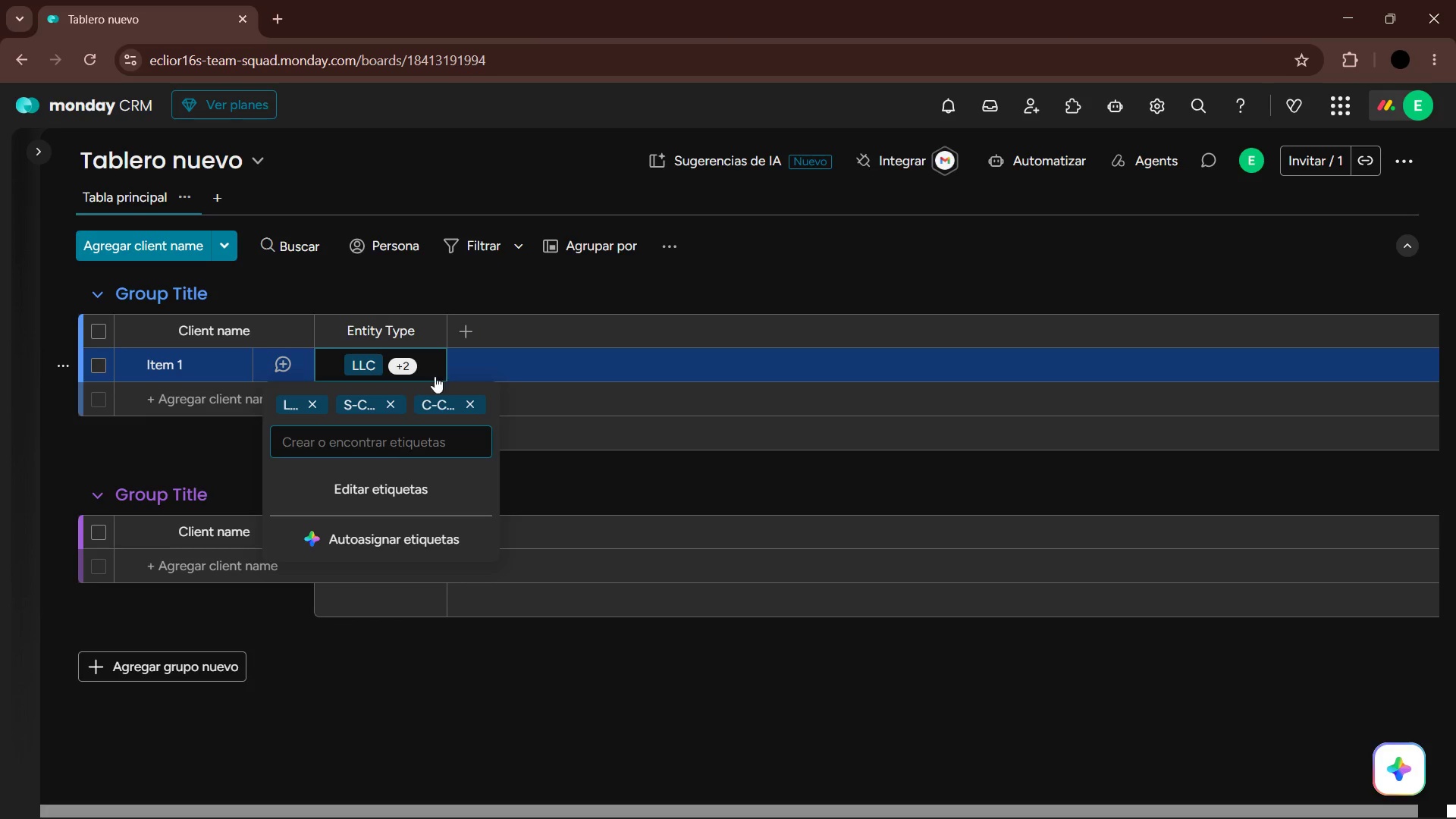 
left_click([471, 406])
 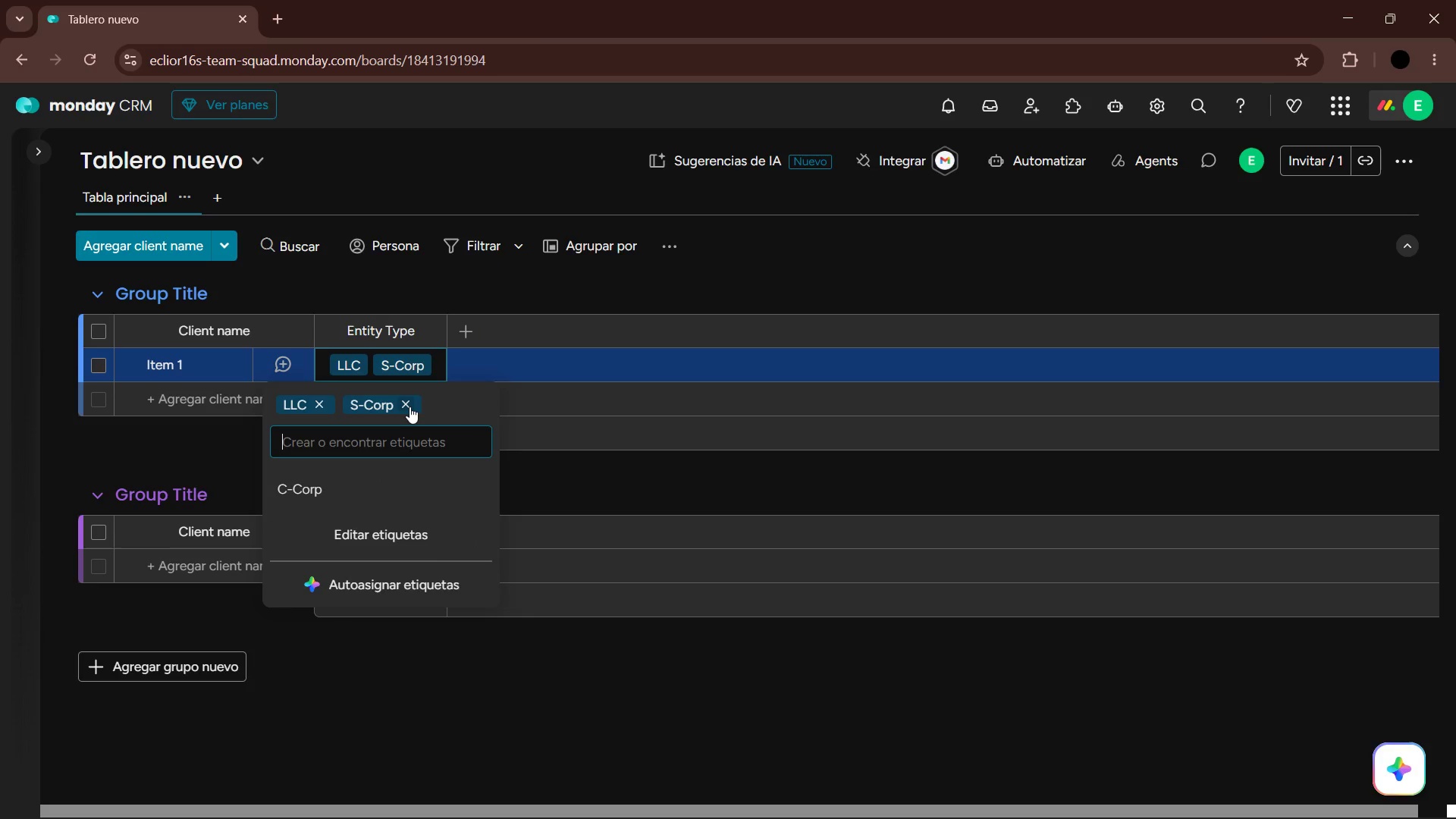 
left_click([410, 405])
 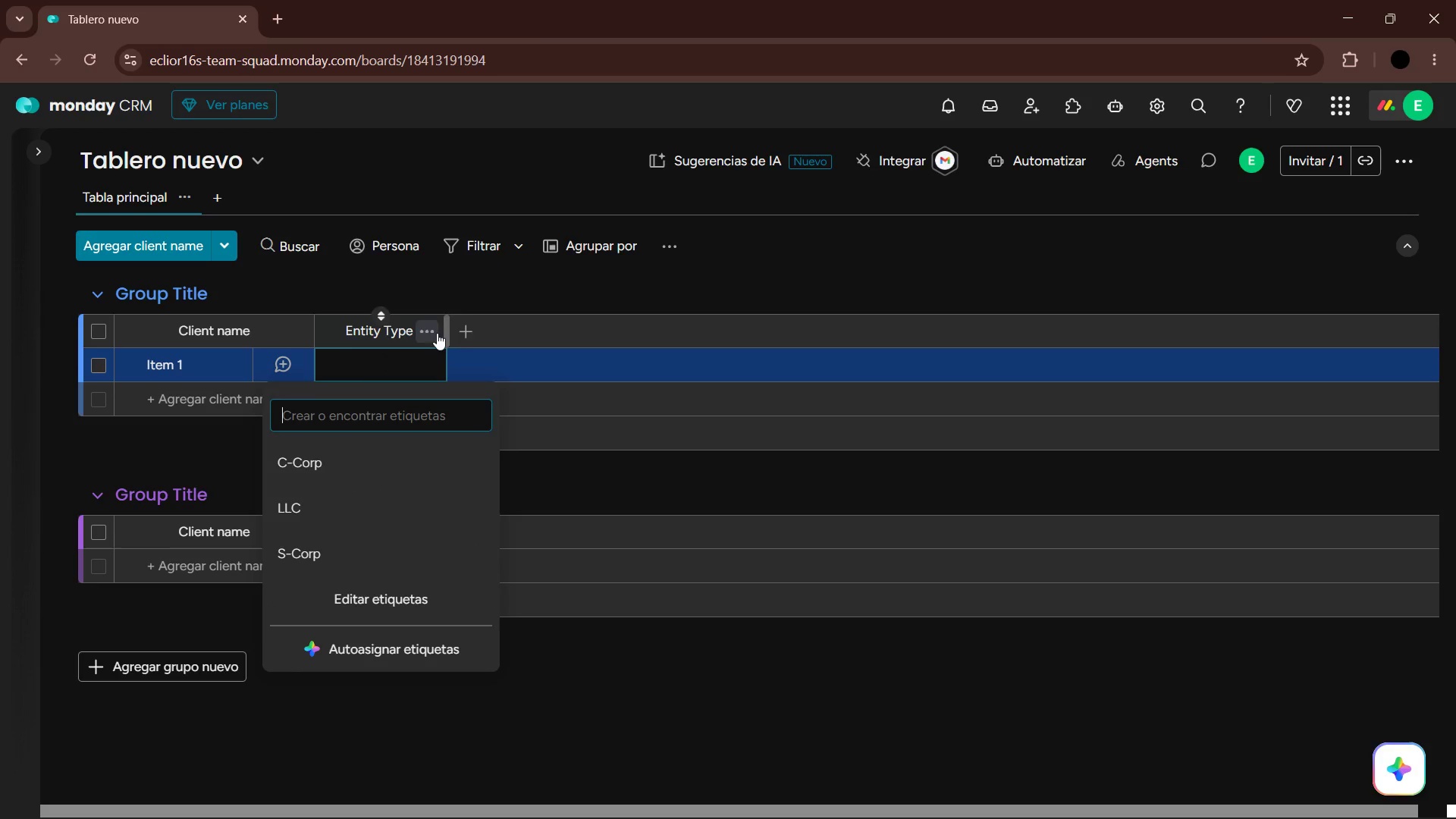 
left_click([463, 326])
 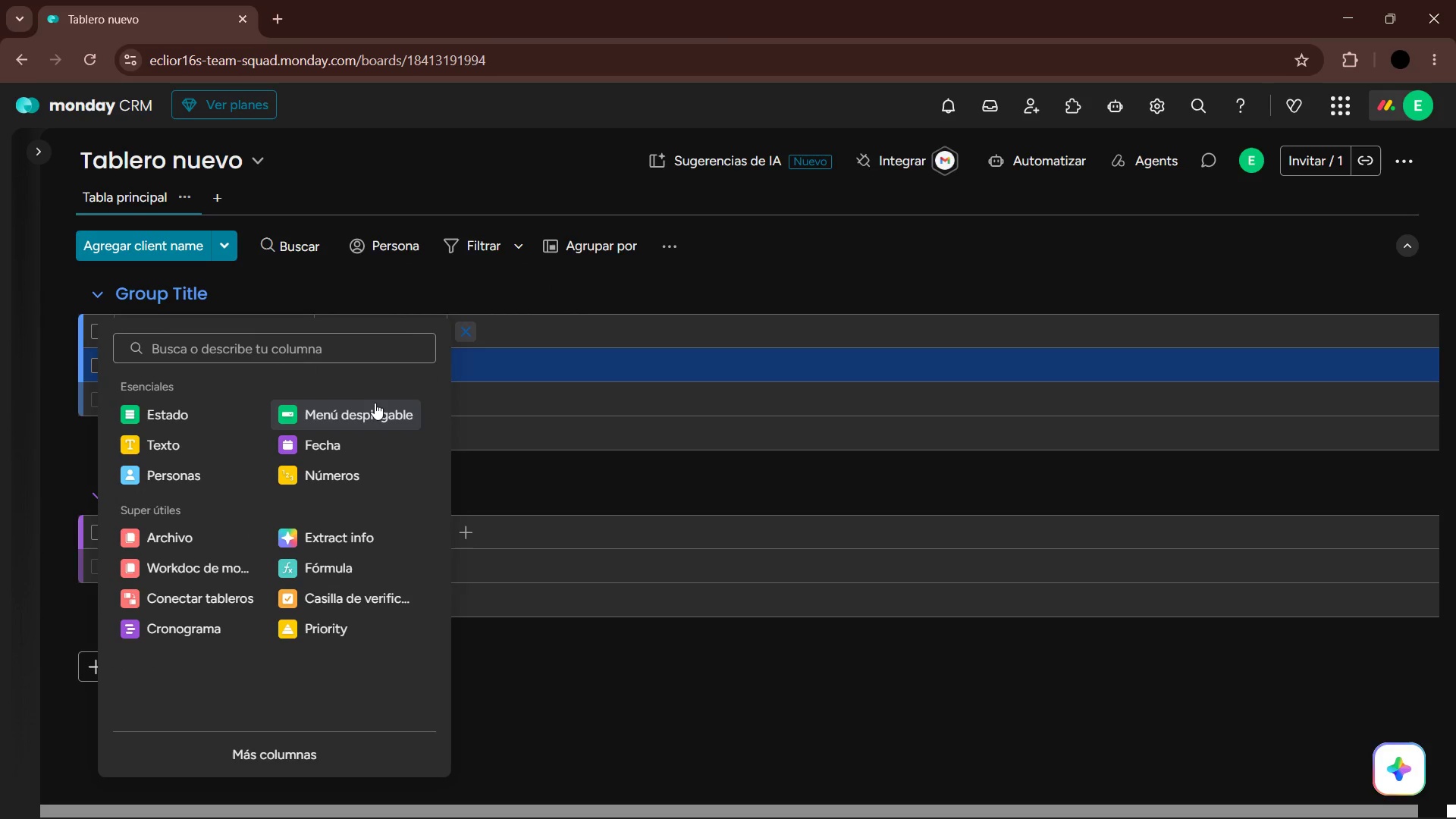 
wait(5.61)
 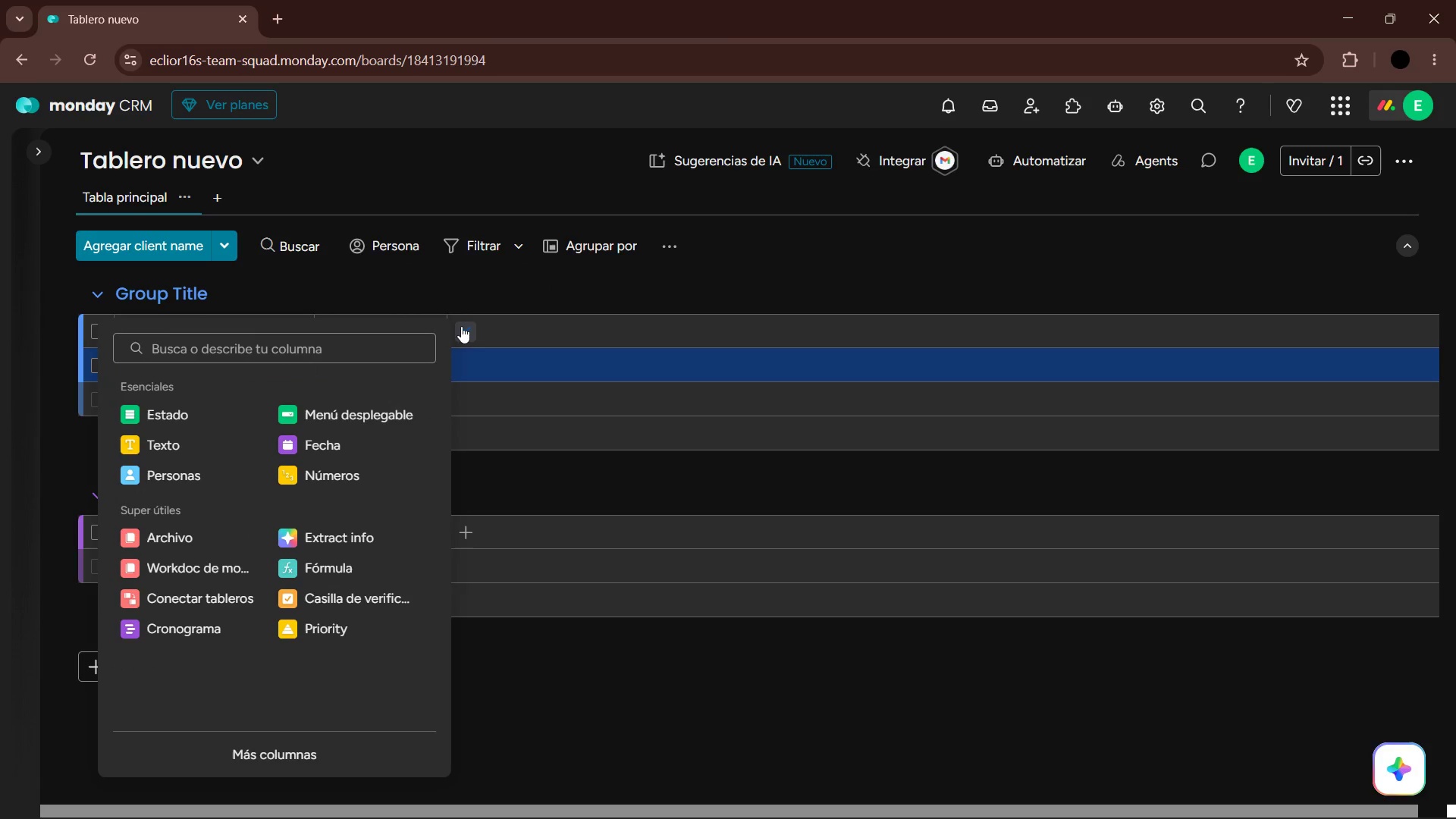 
double_click([539, 334])
 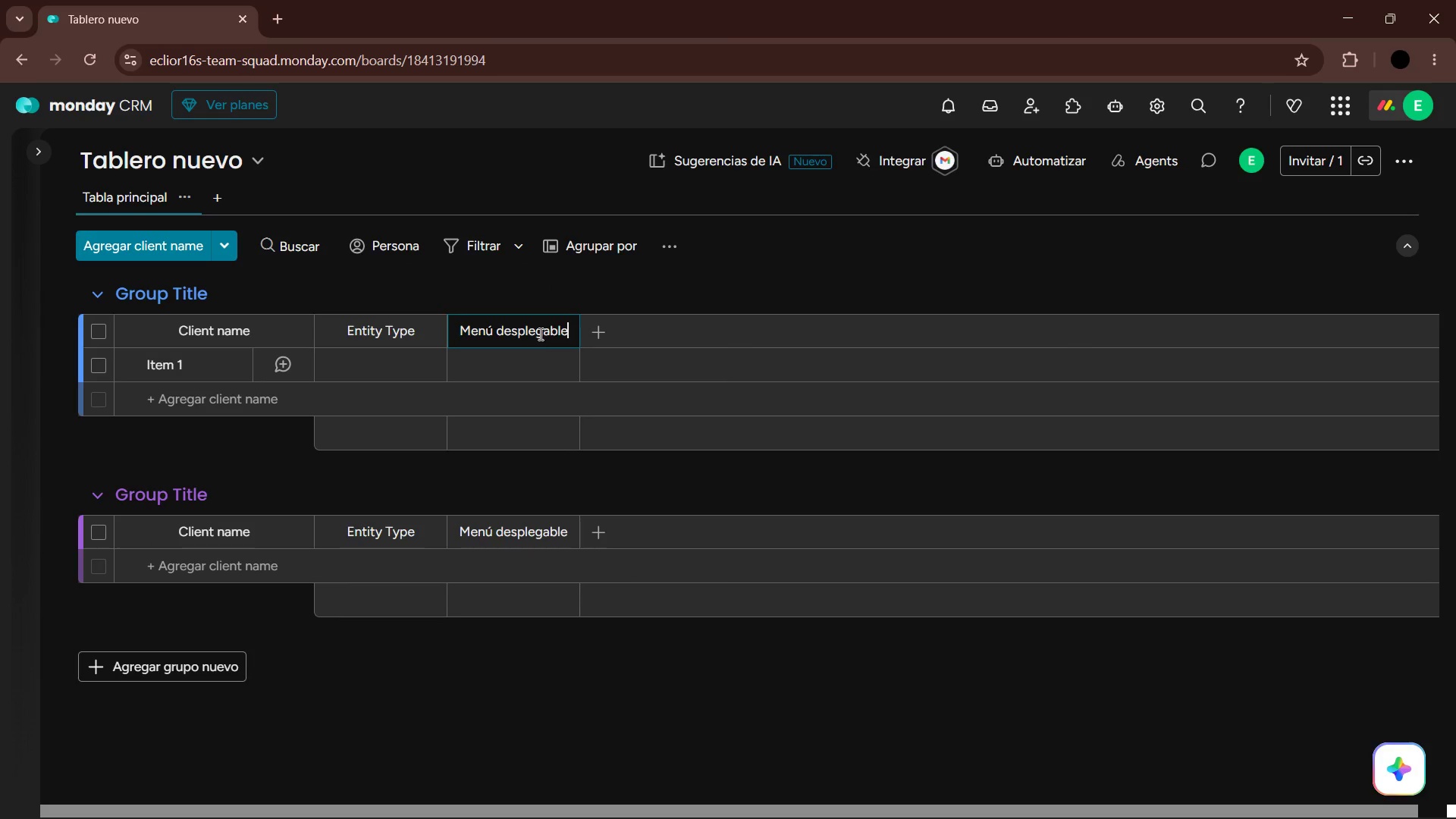 
double_click([538, 333])
 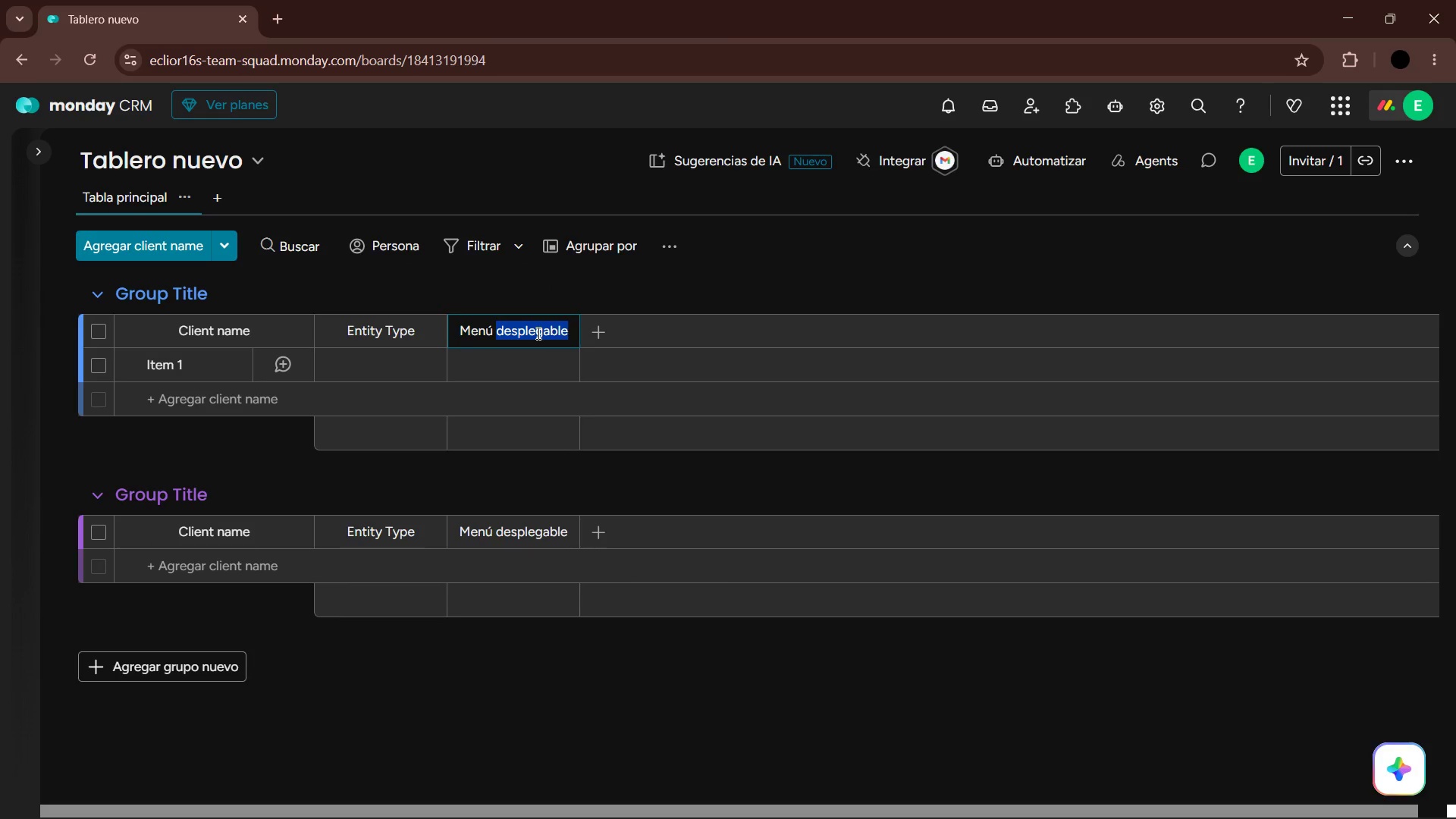 
hold_key(key=Backspace, duration=0.92)
 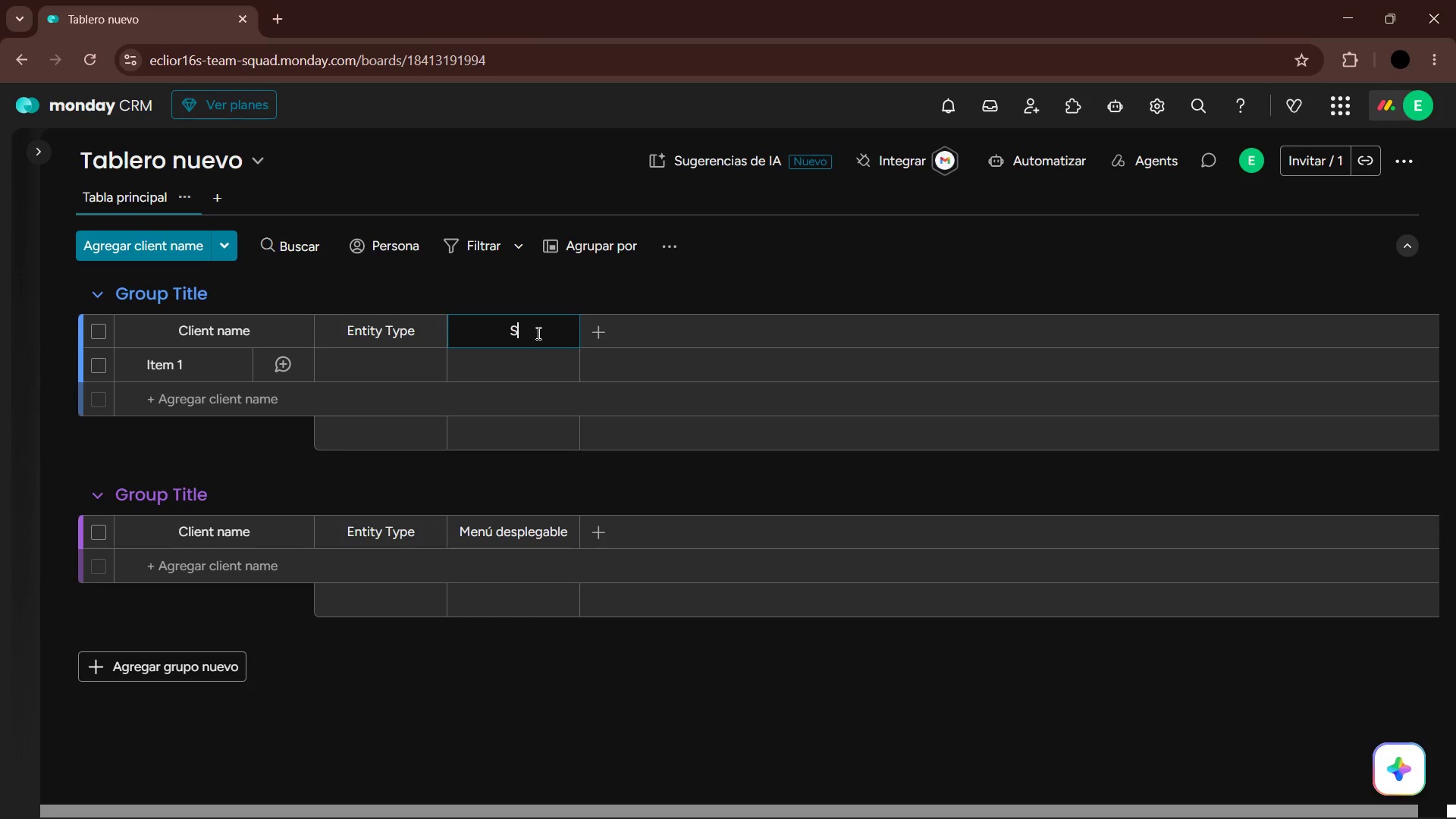 
hold_key(key=Backspace, duration=22.7)
 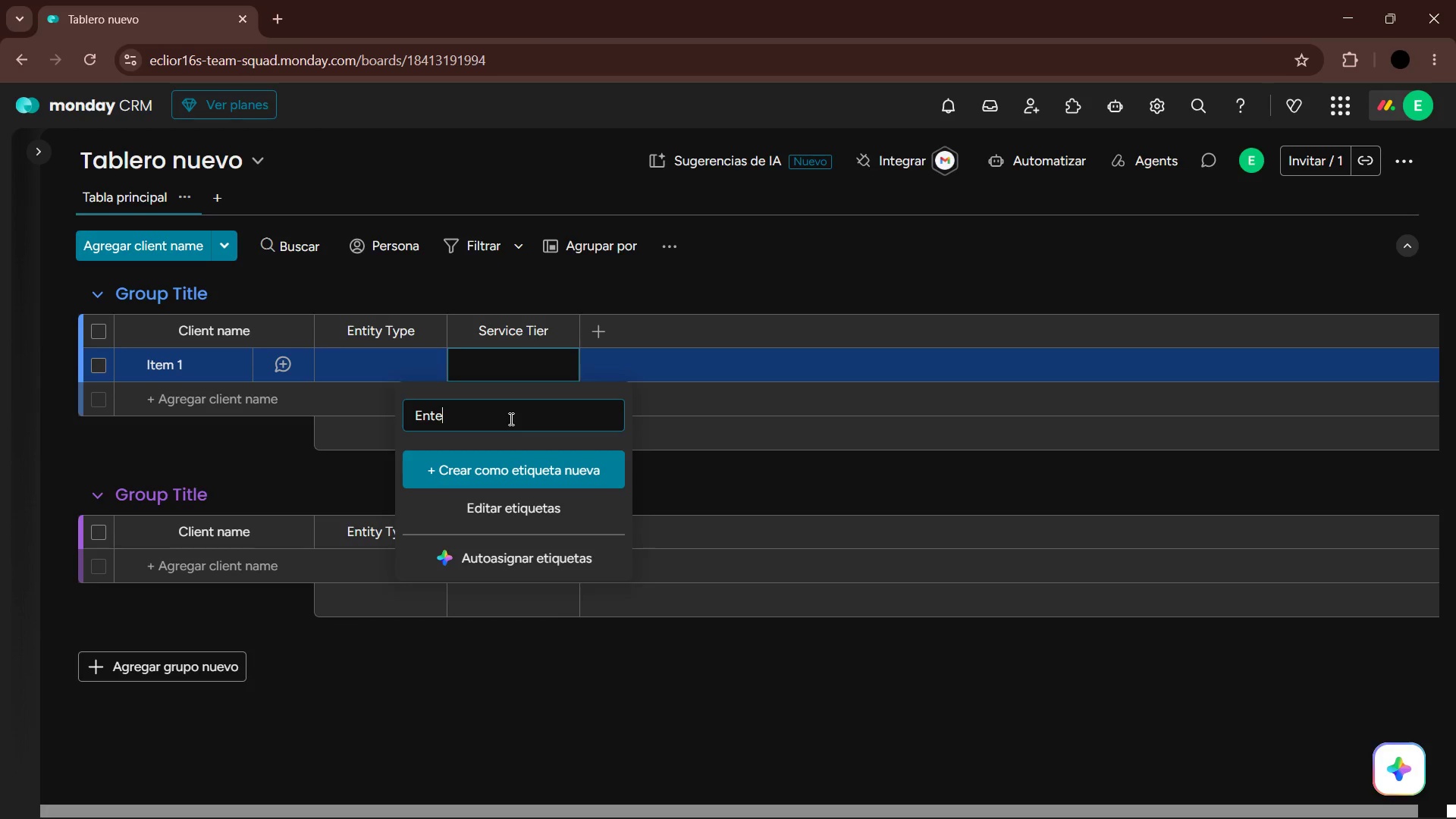 
type(Service Tier)
 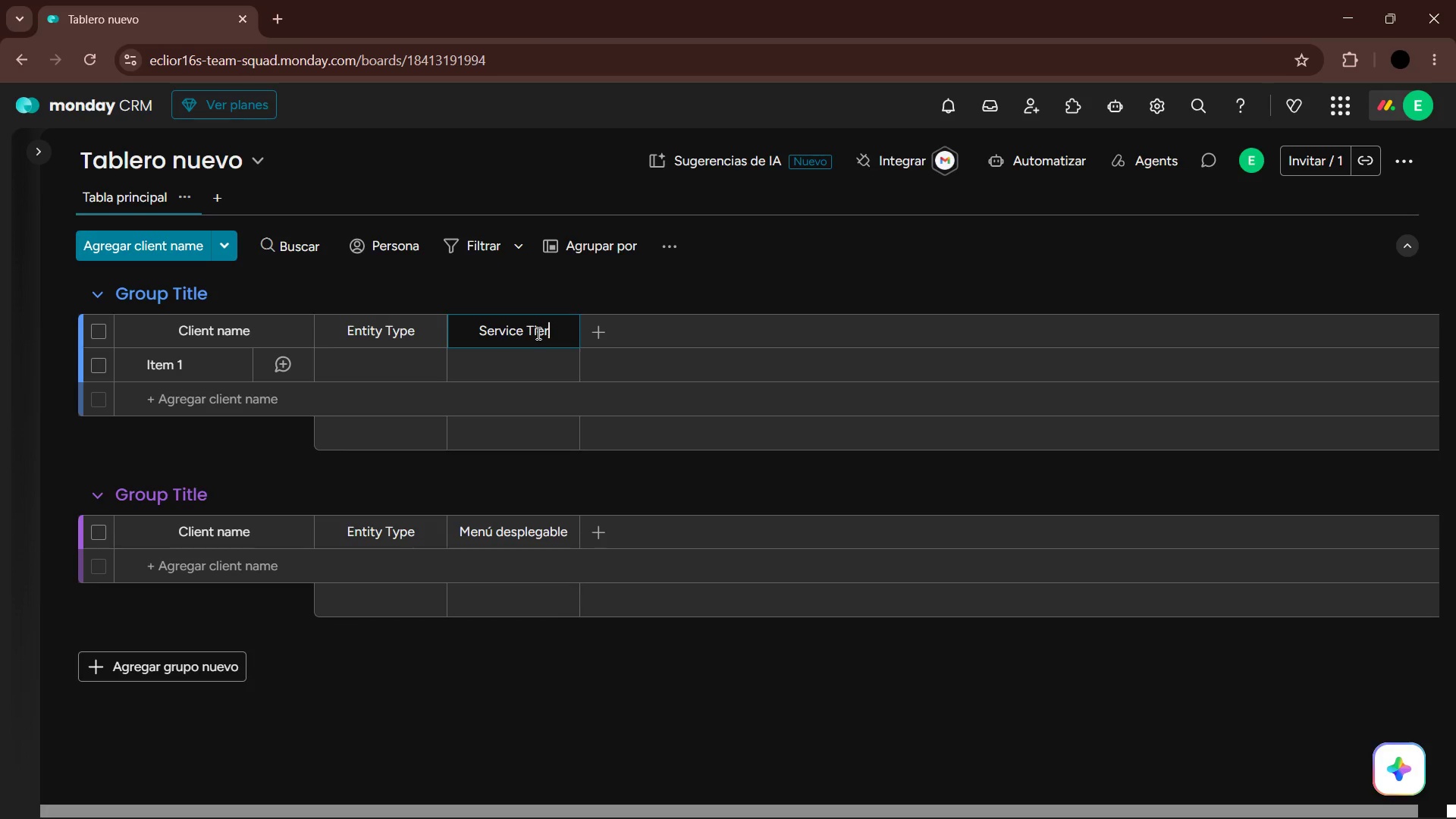 
key(Enter)
 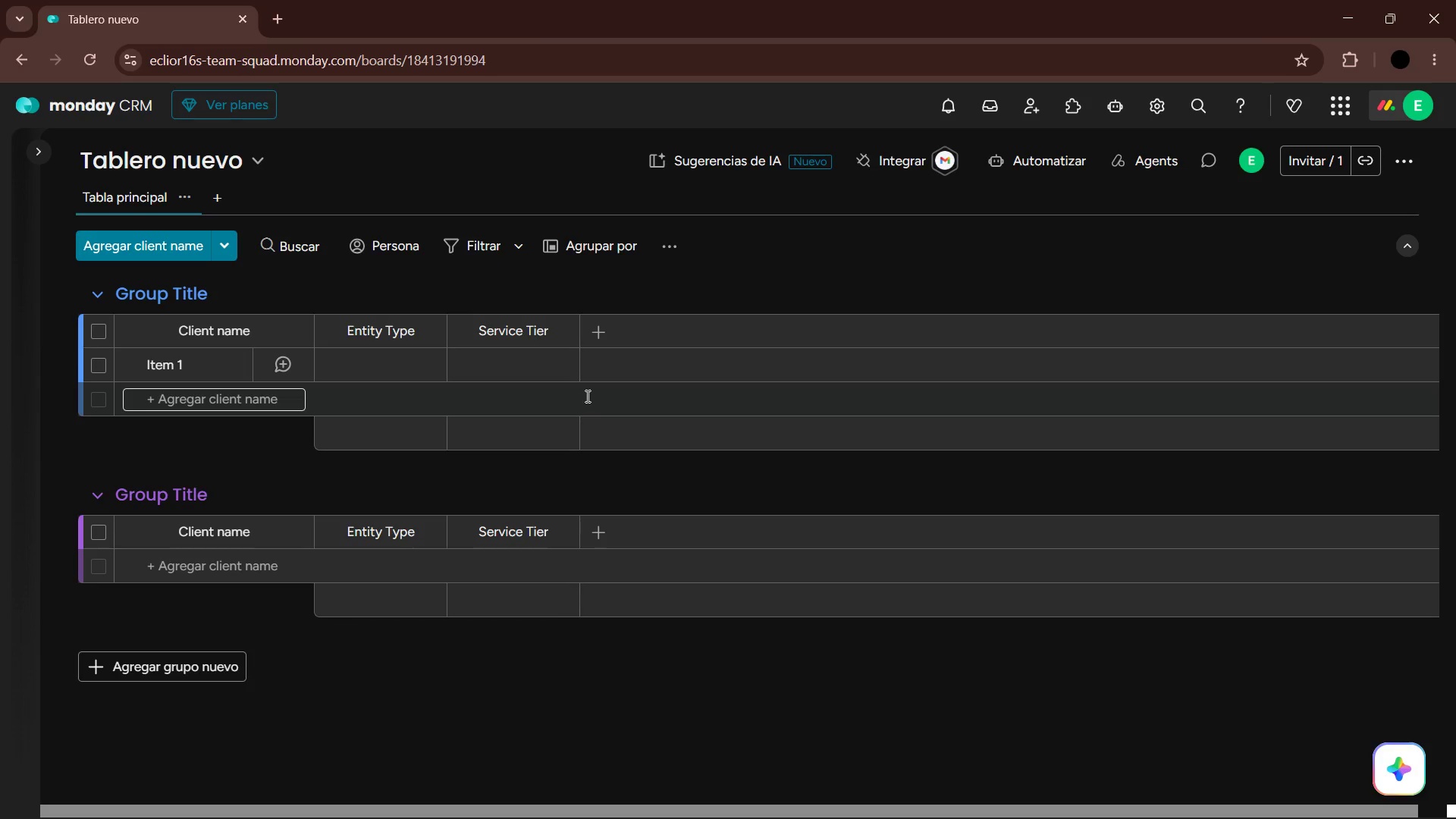 
key(Alt+AltLeft)
 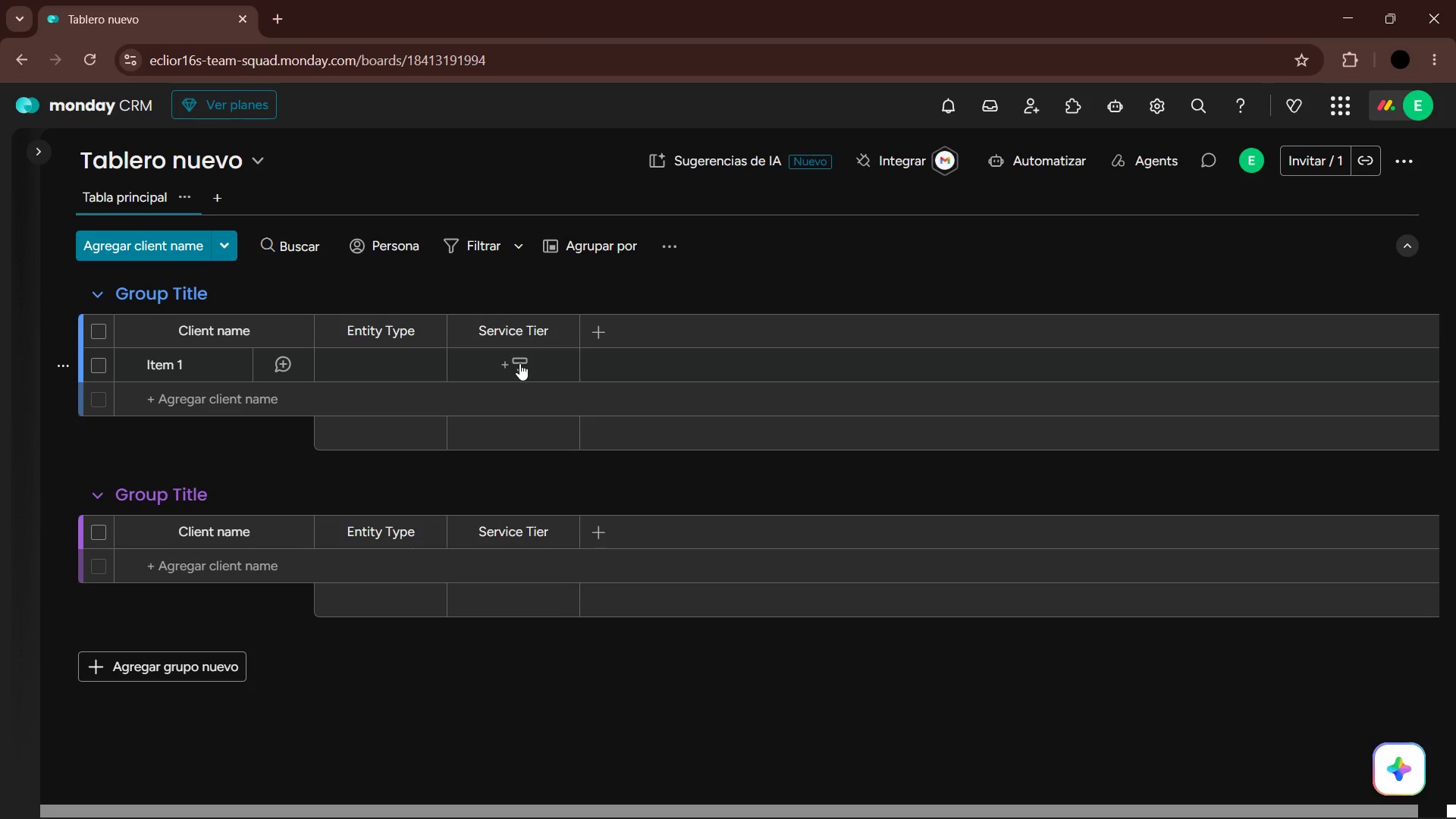 
key(Alt+Tab)
 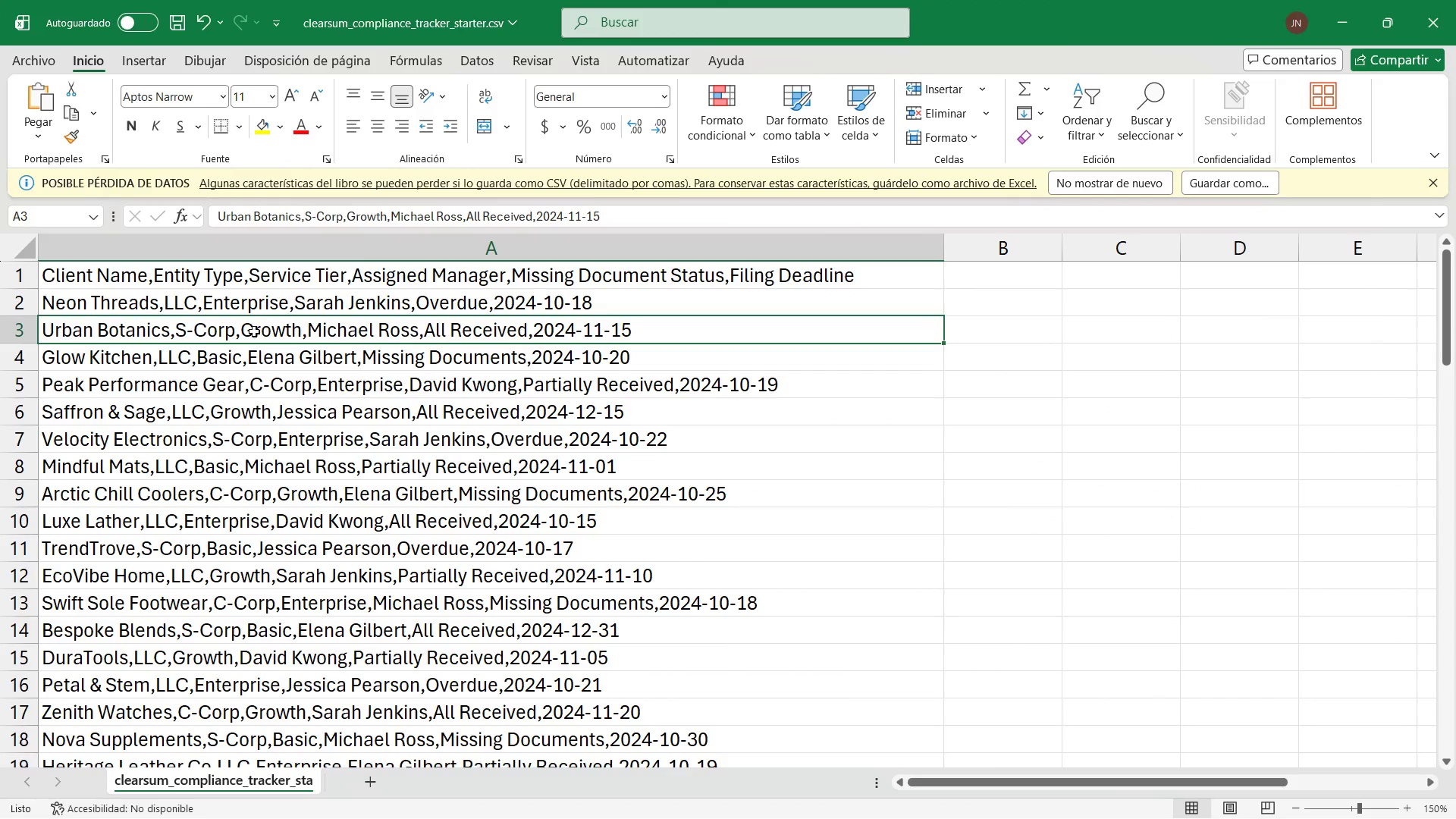 
left_click([222, 309])
 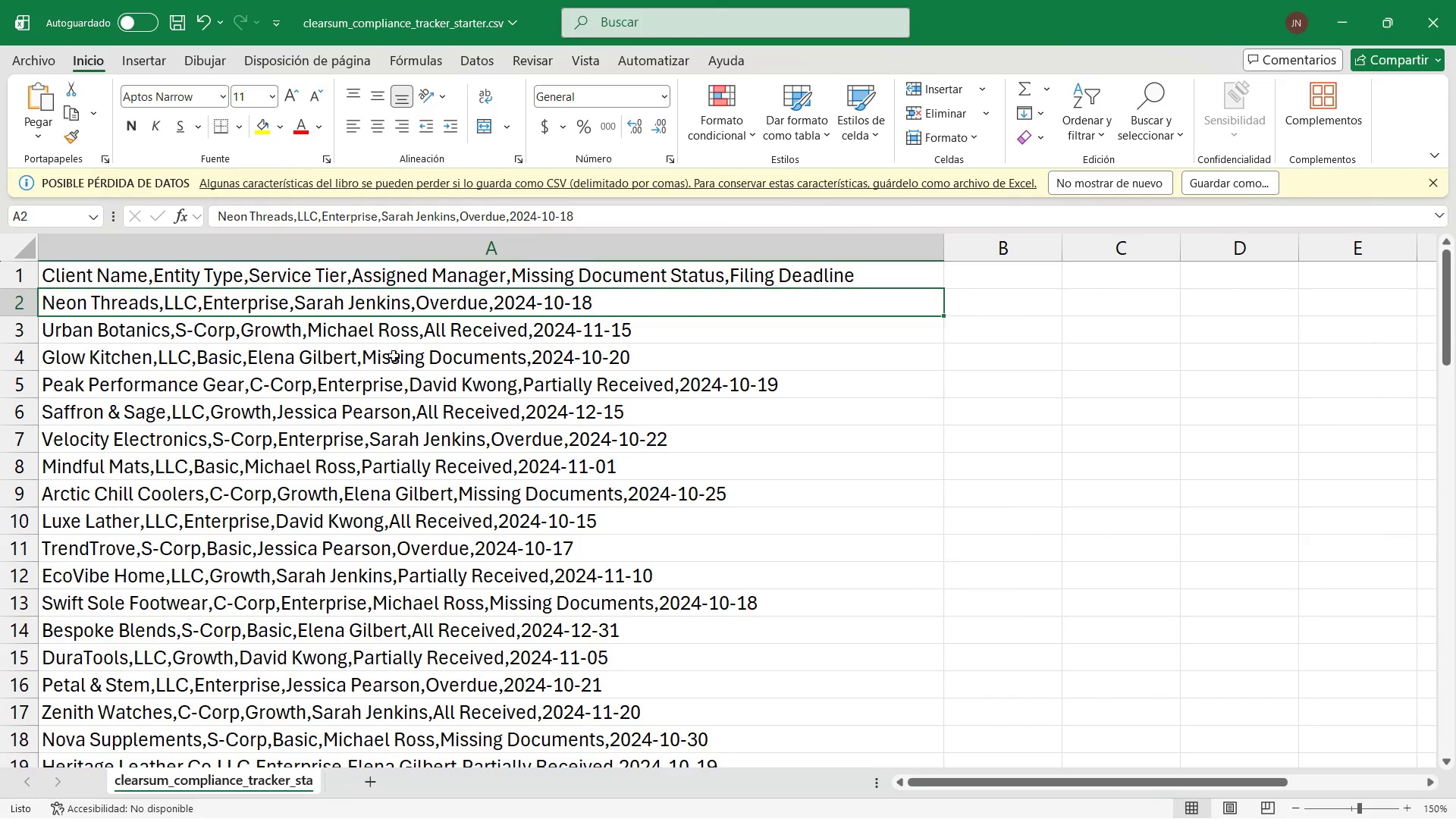 
key(Alt+AltLeft)
 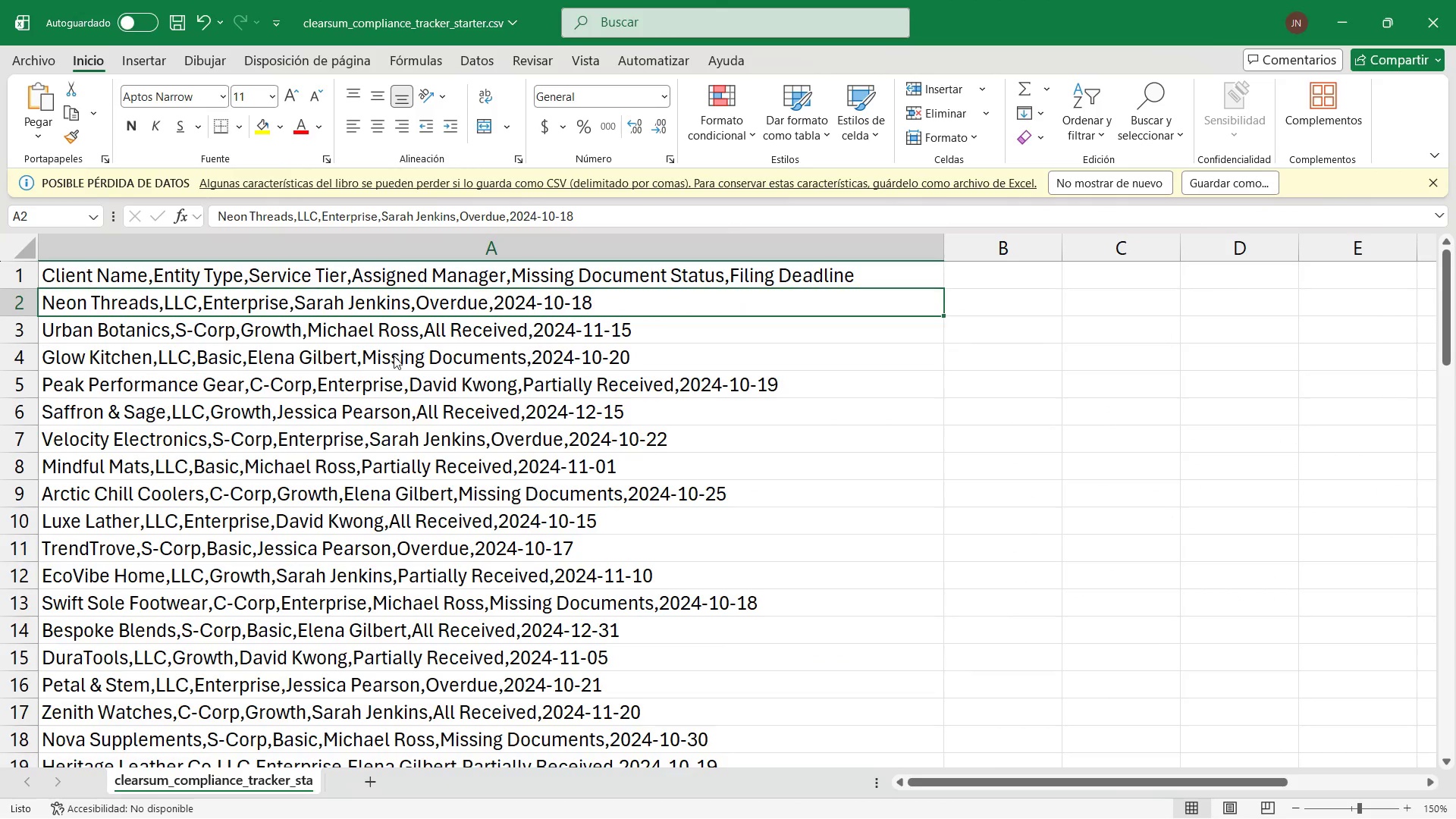 
key(Tab)
type(Entre)
key(Backspace)
type(erprise)
 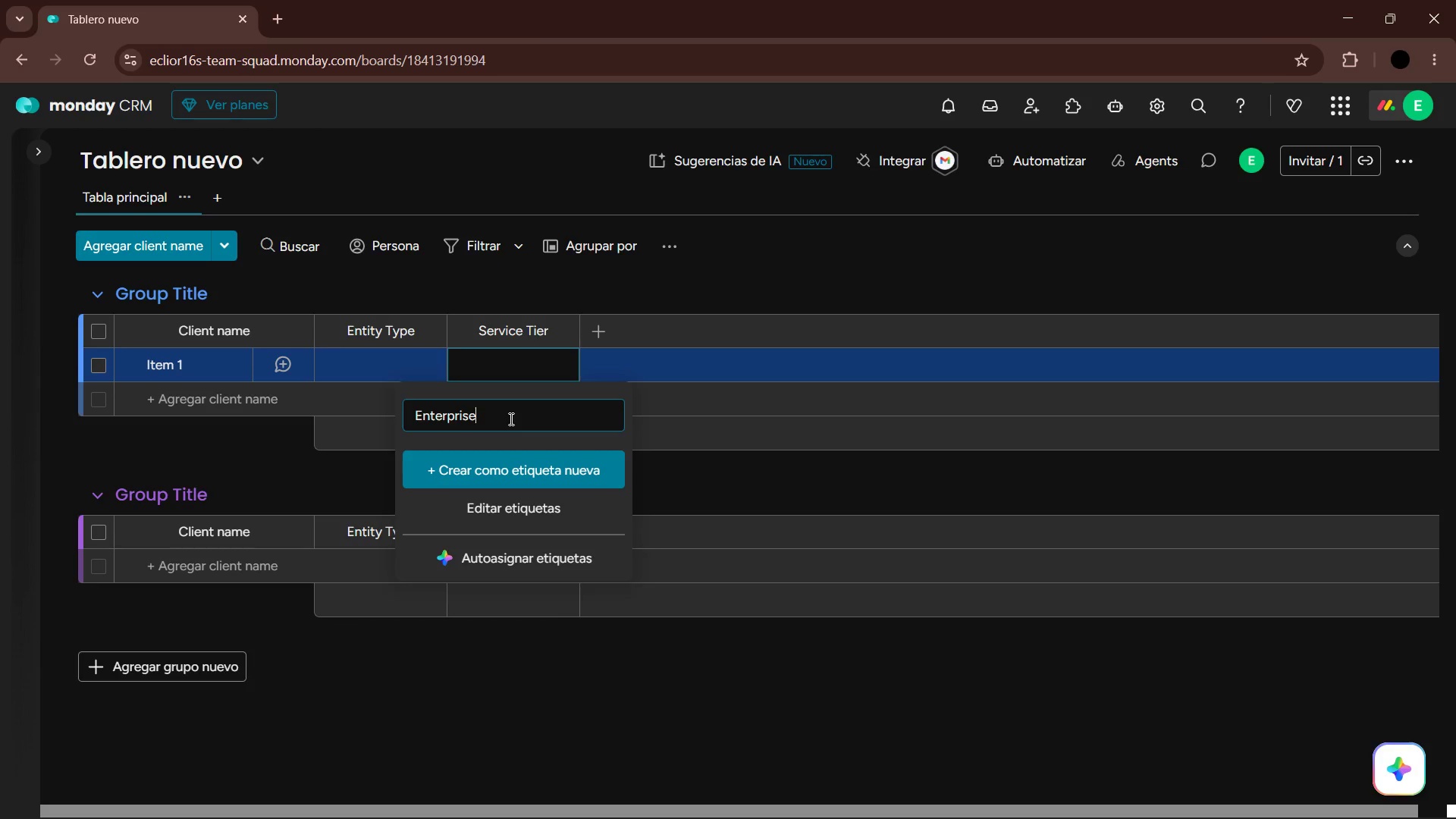 
key(Enter)
 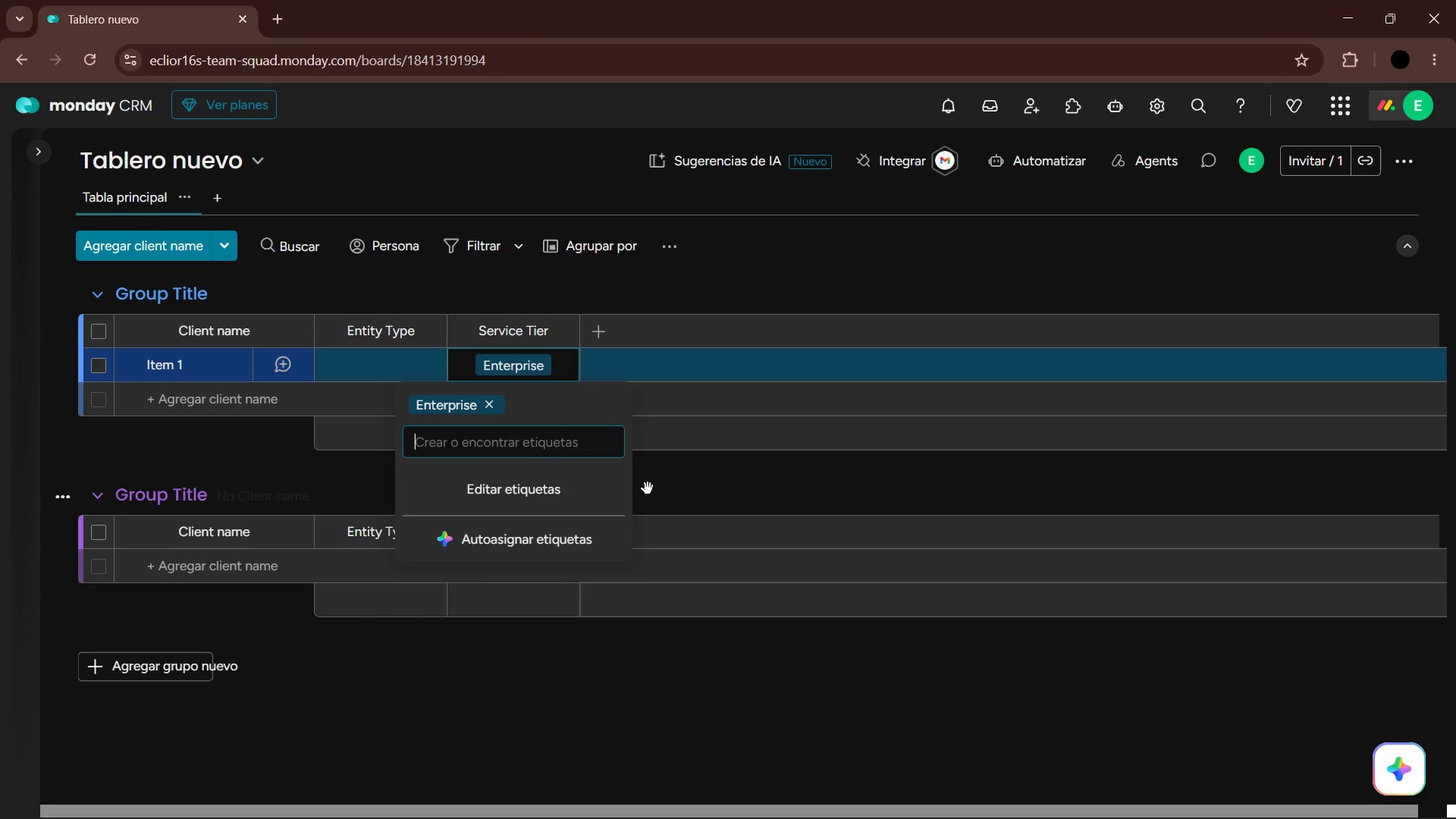 
key(Alt+AltLeft)
 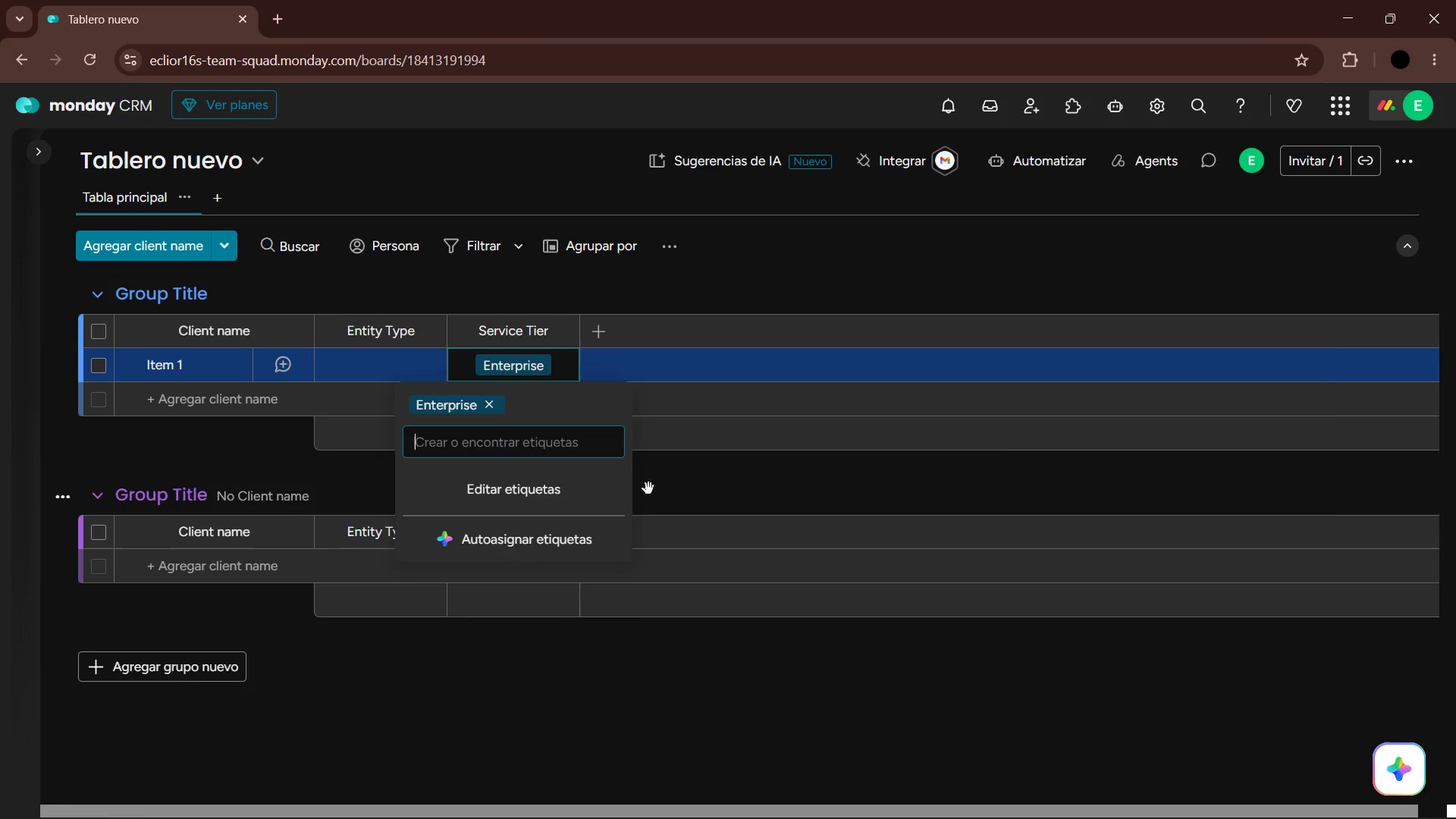 
key(Alt+Tab)
 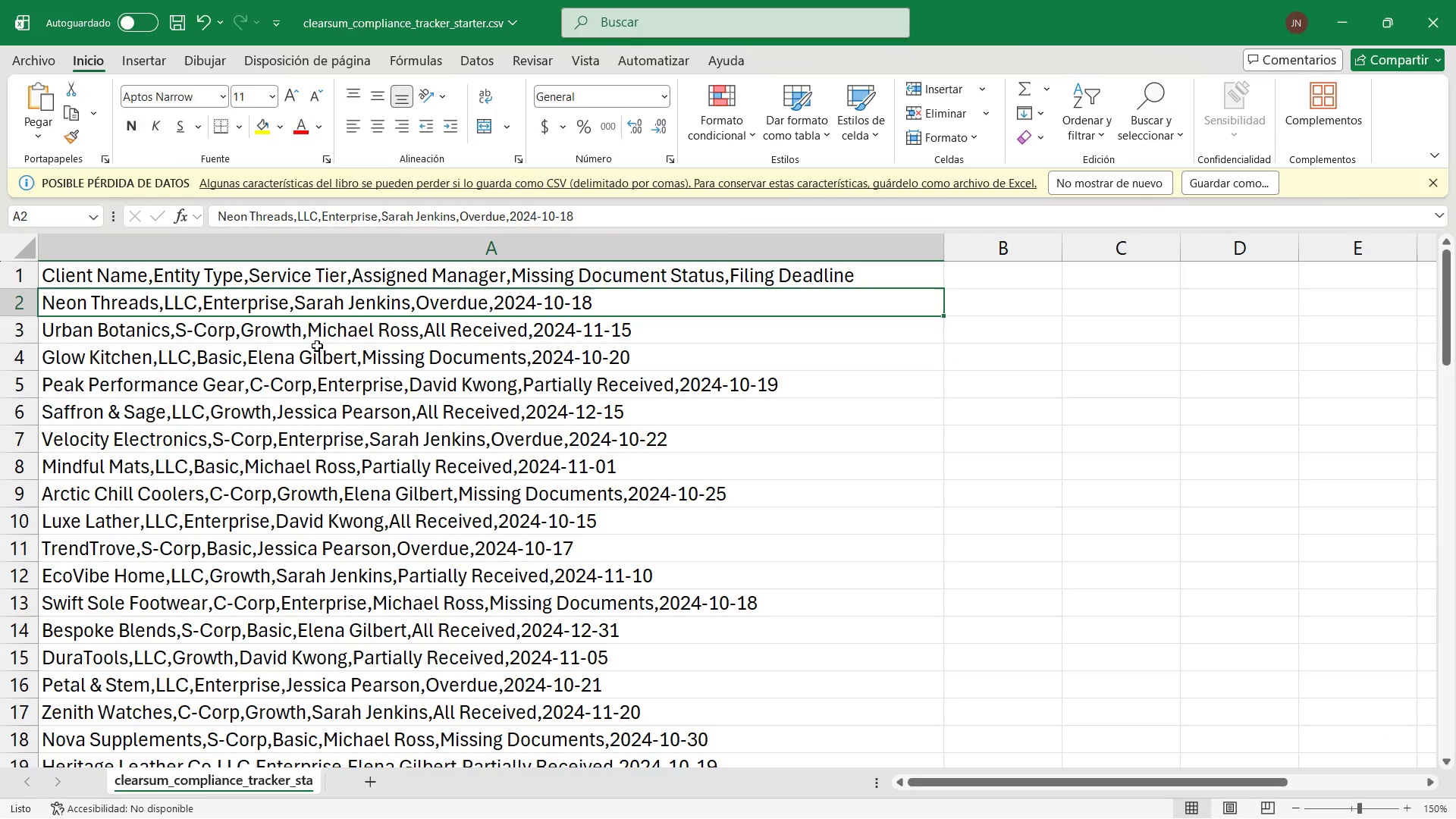 
key(Alt+AltLeft)
 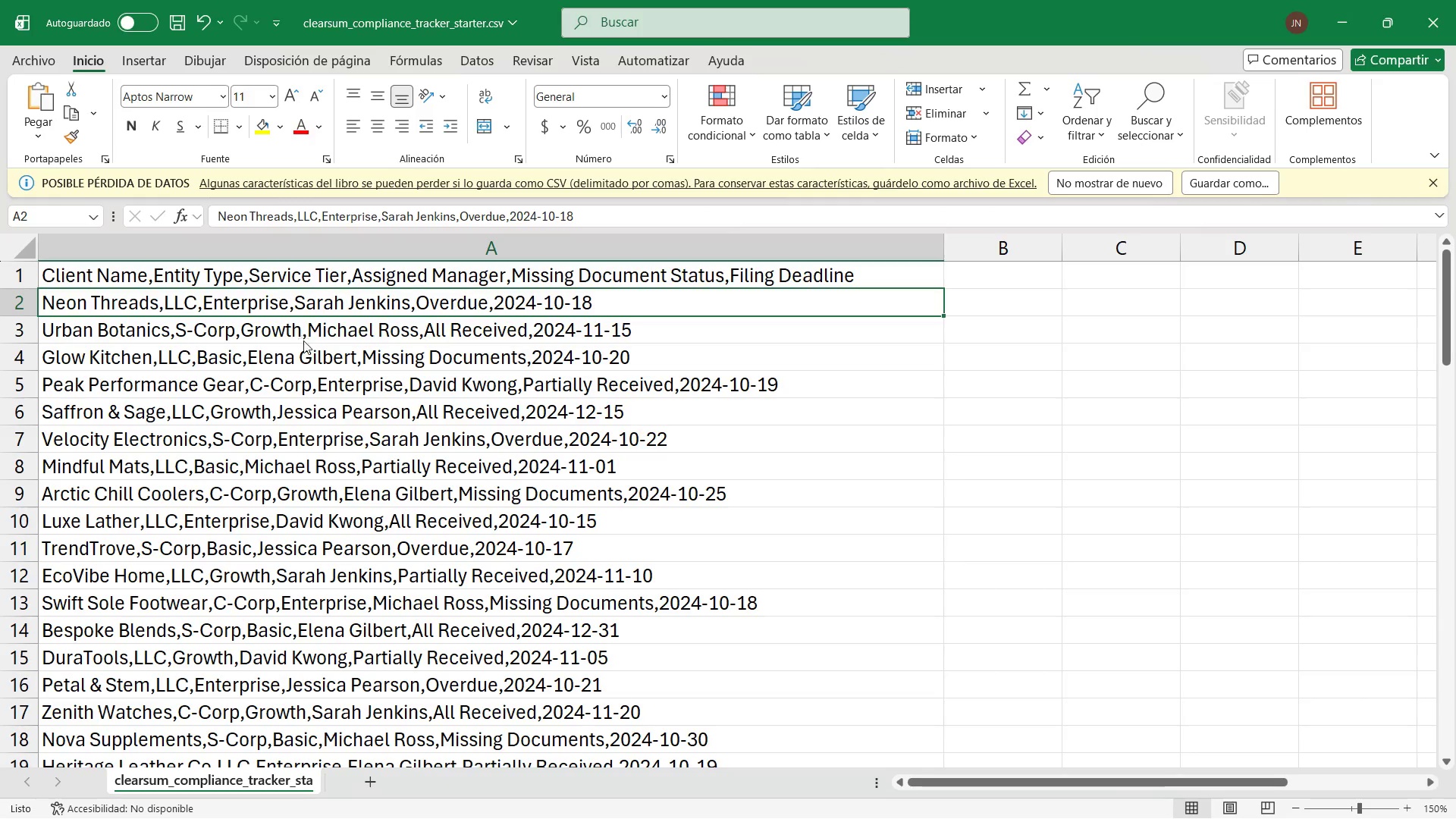 
key(Alt+Tab)
 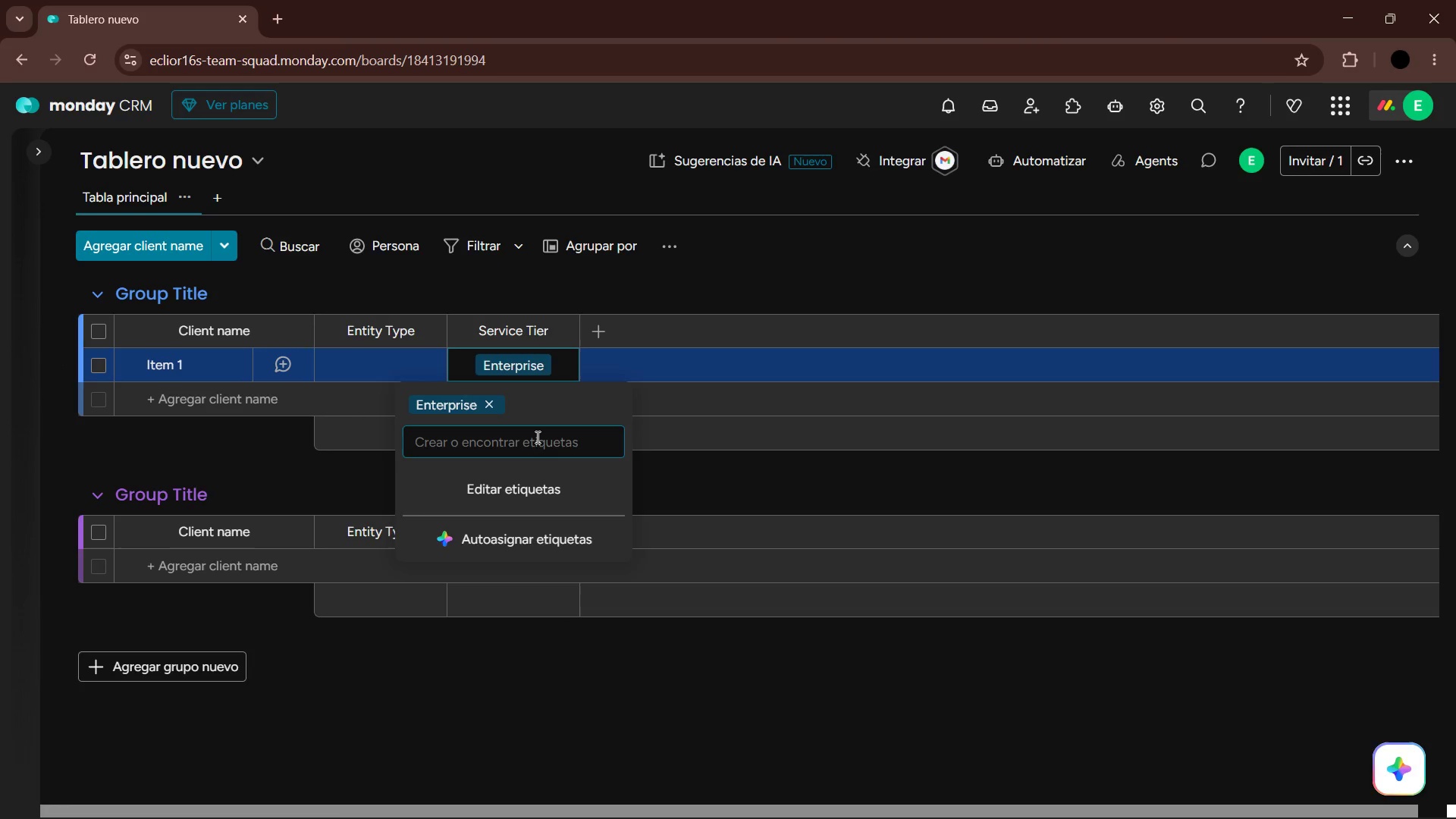 
type(Growht)
key(Backspace)
key(Backspace)
type(th)
 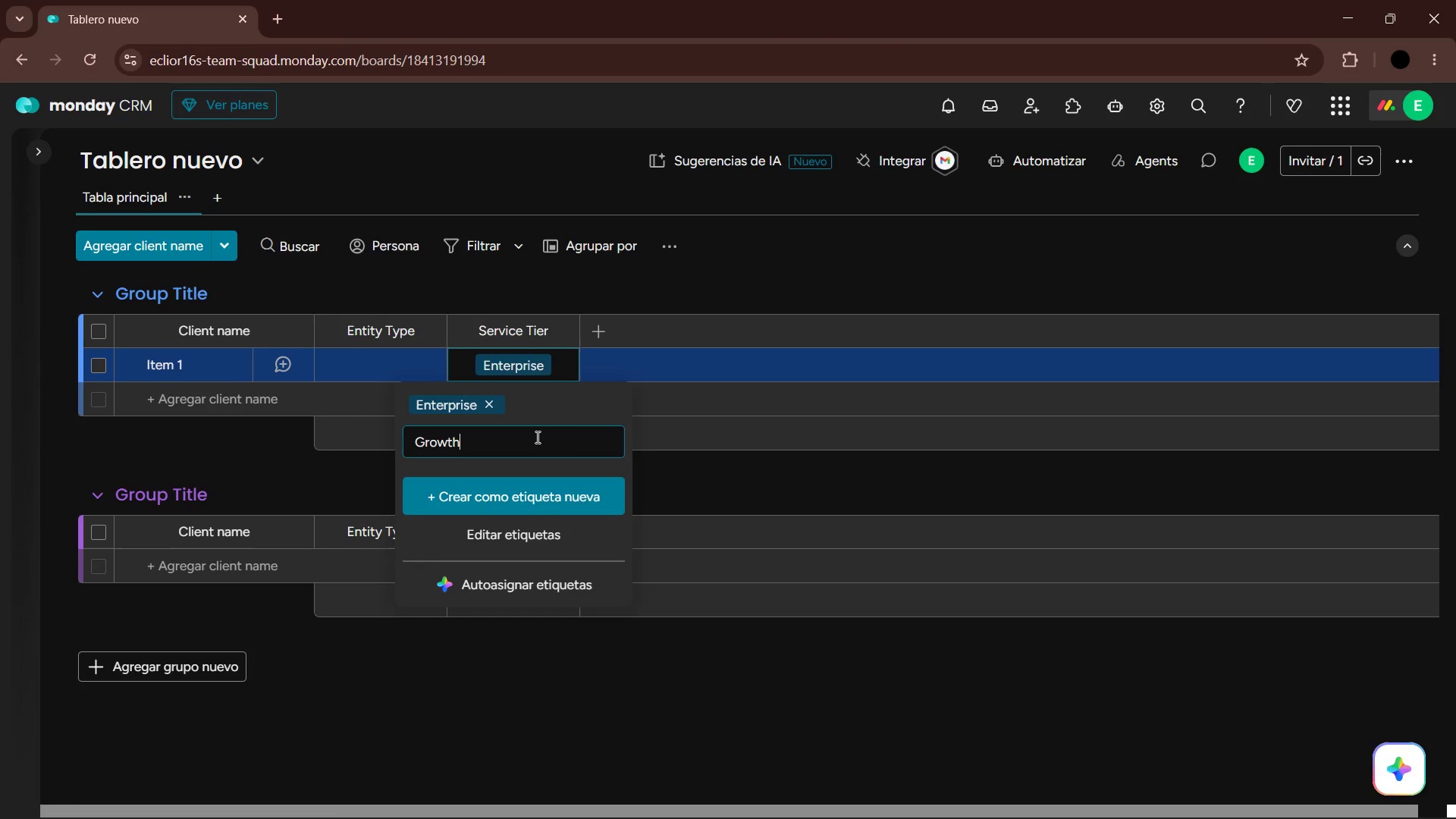 
key(Alt+AltLeft)
 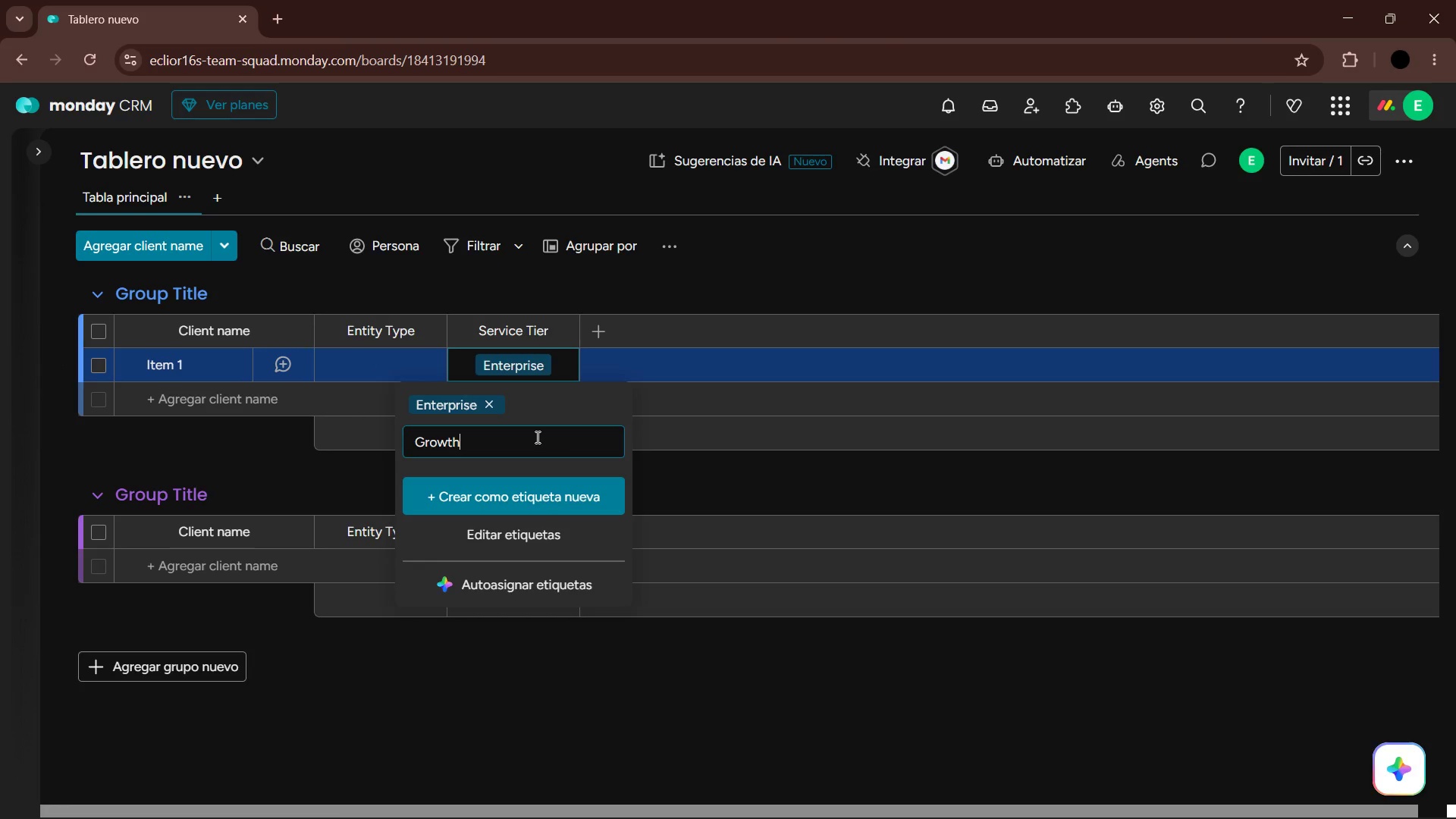 
key(Alt+Tab)
 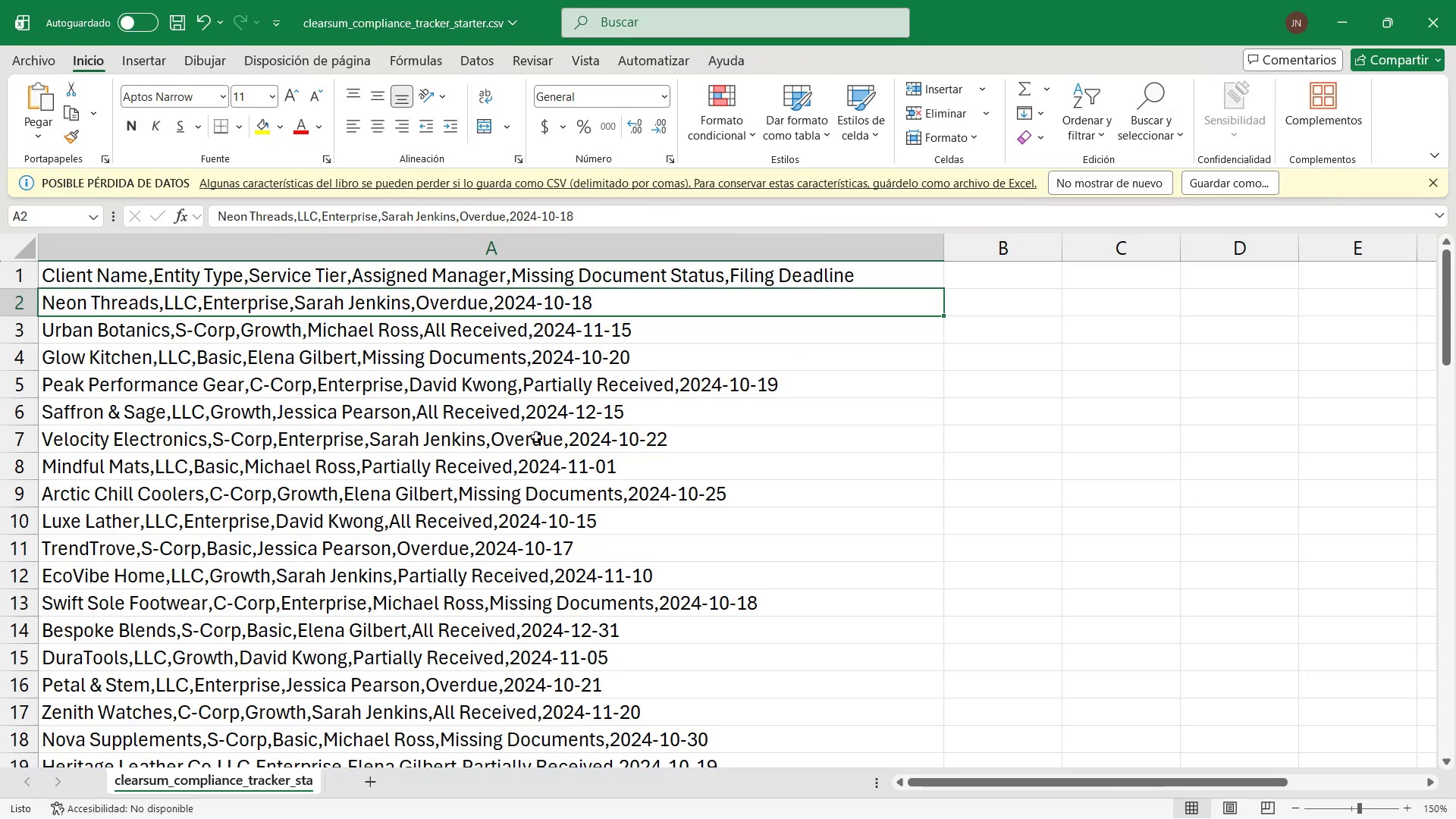 
wait(9.86)
 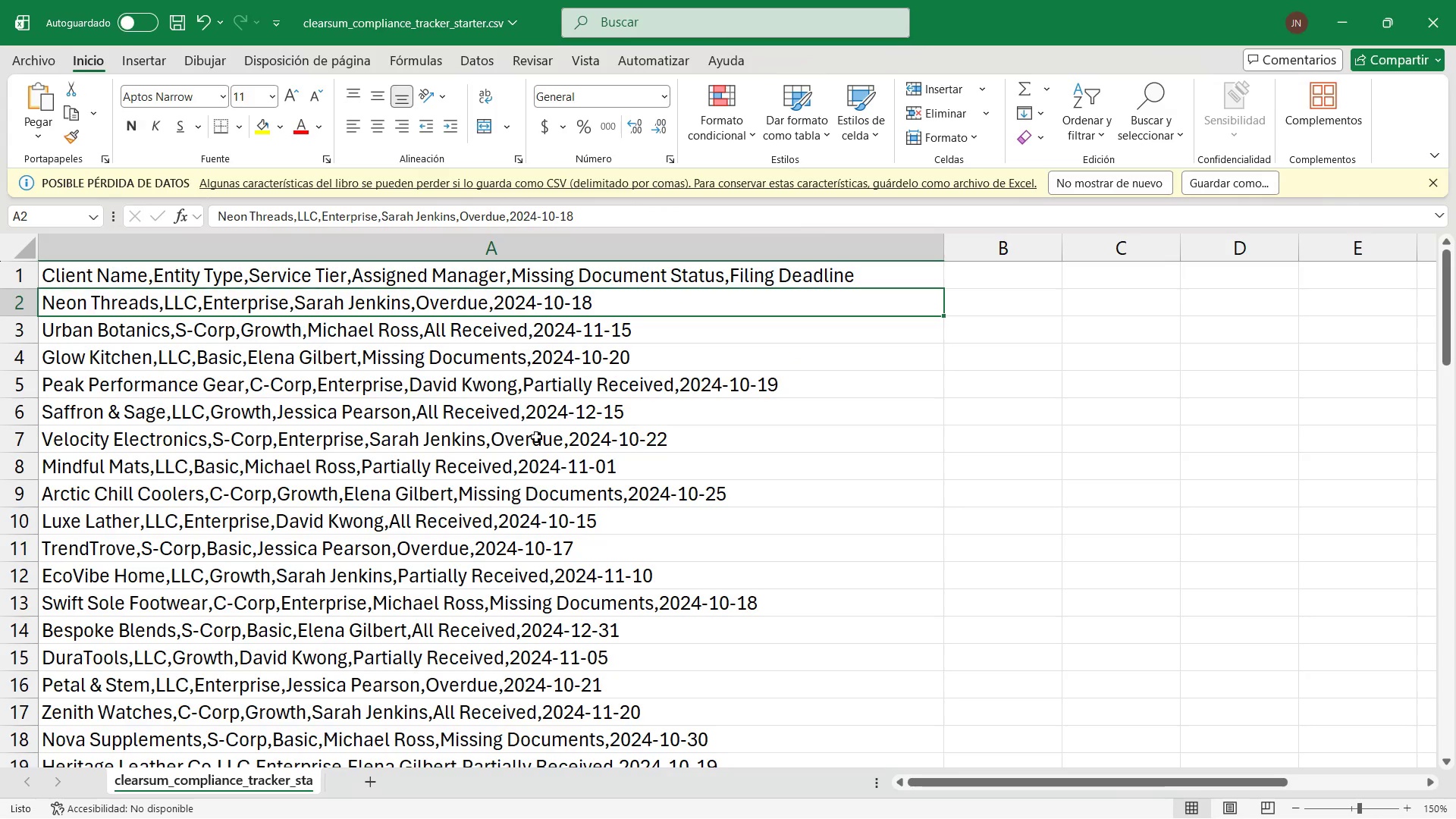 
key(Alt+AltLeft)
 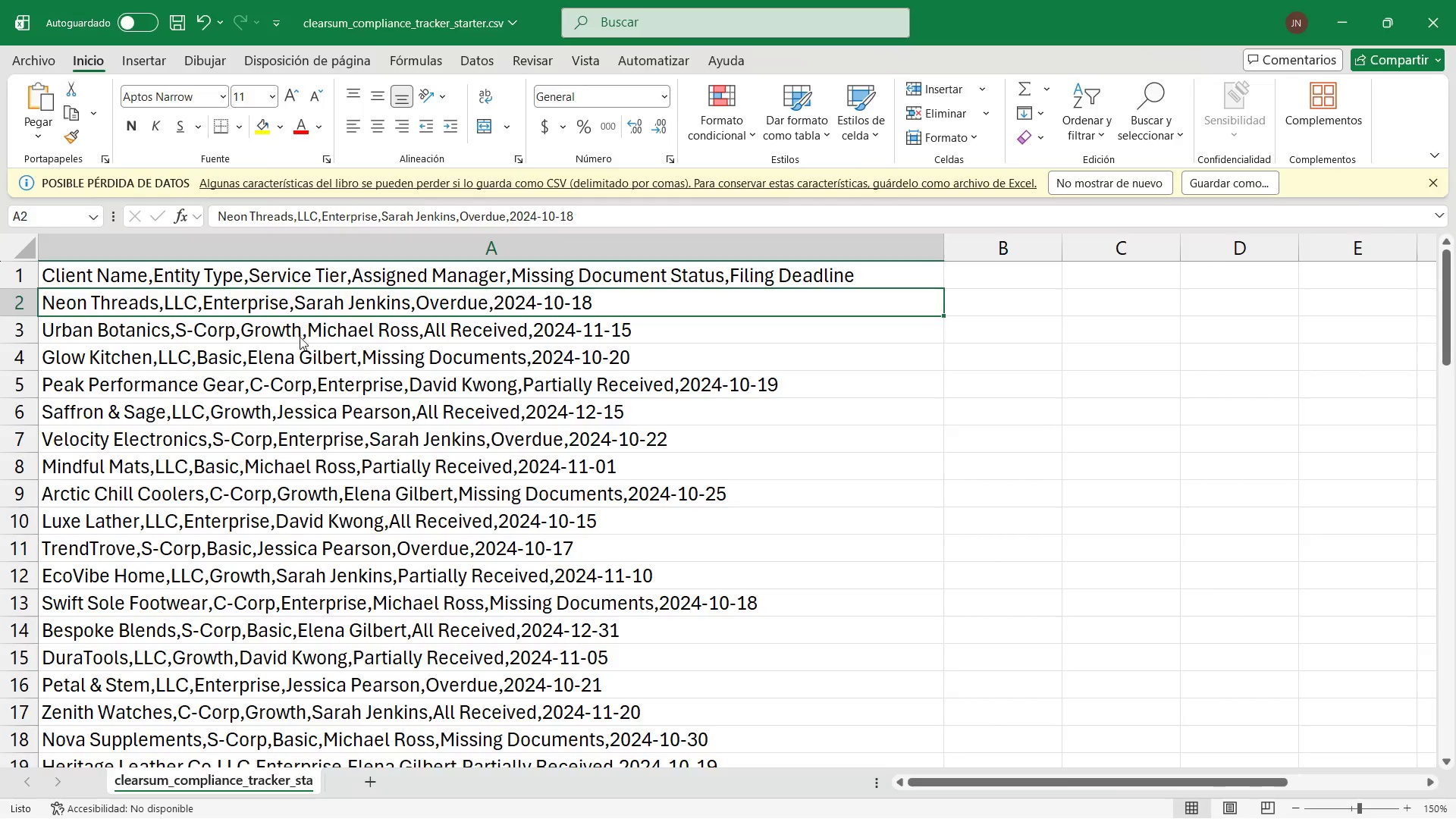 
key(Alt+Tab)
 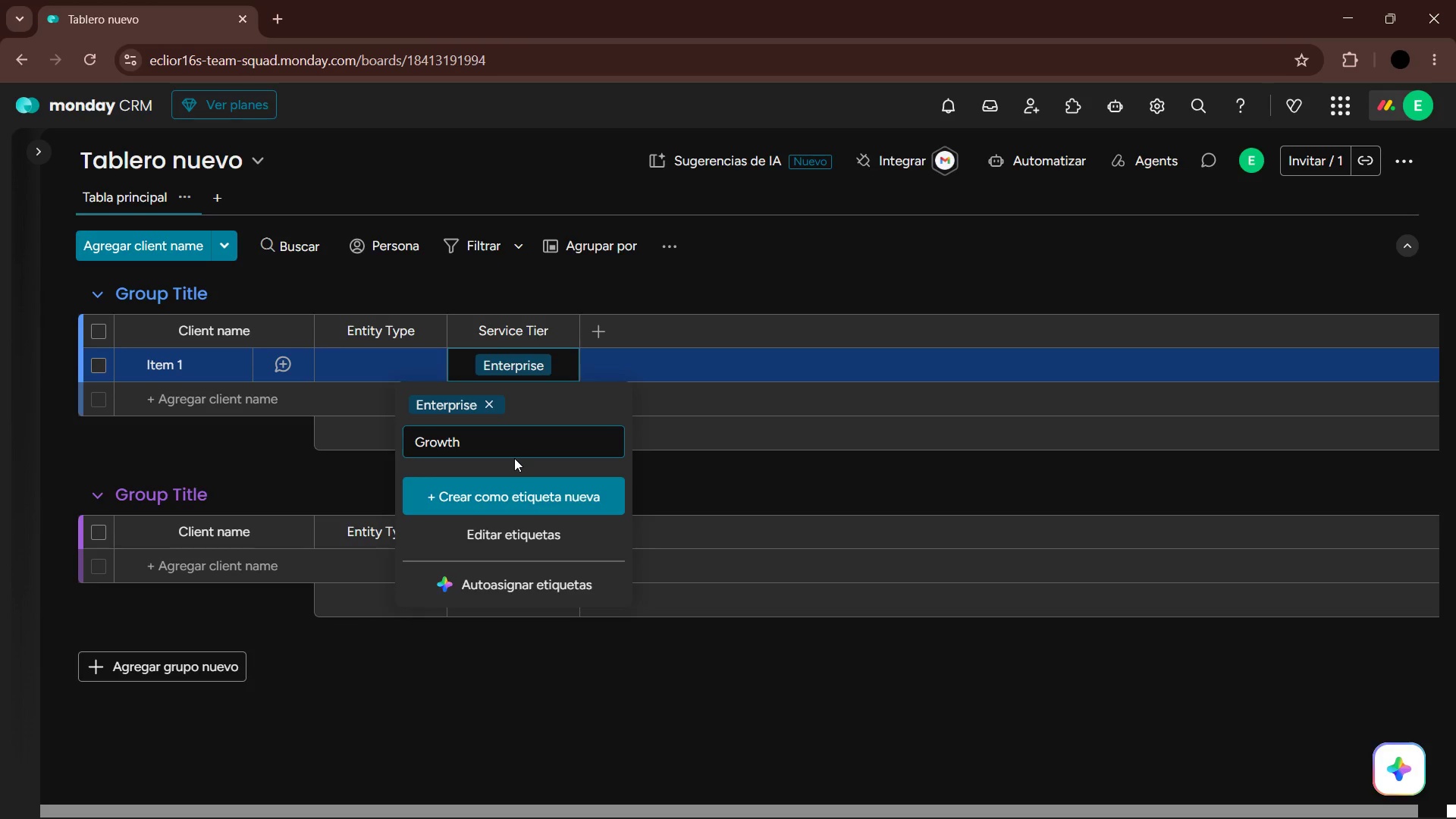 
key(Enter)
 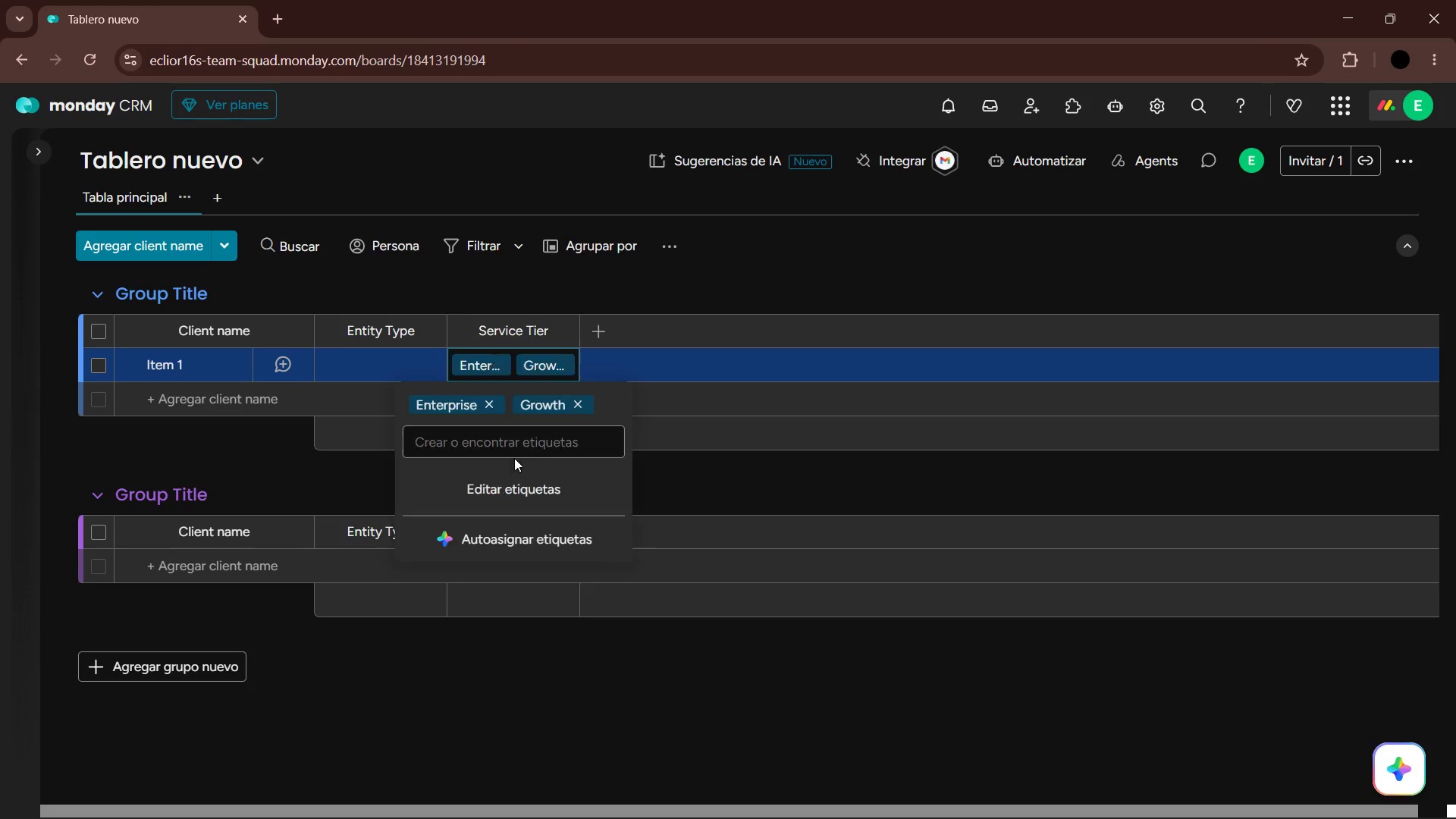 
key(Alt+AltLeft)
 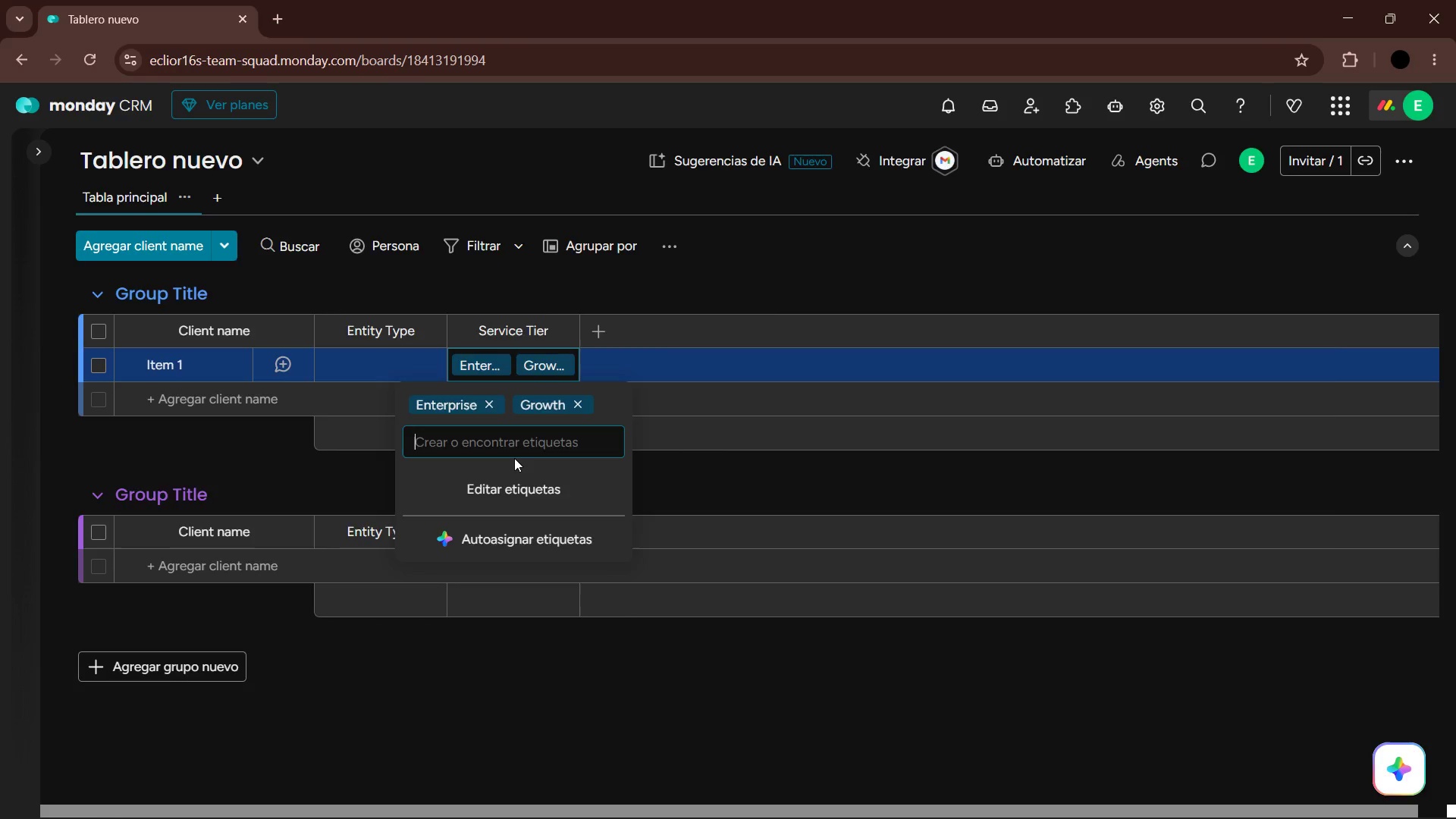 
key(Alt+Tab)
 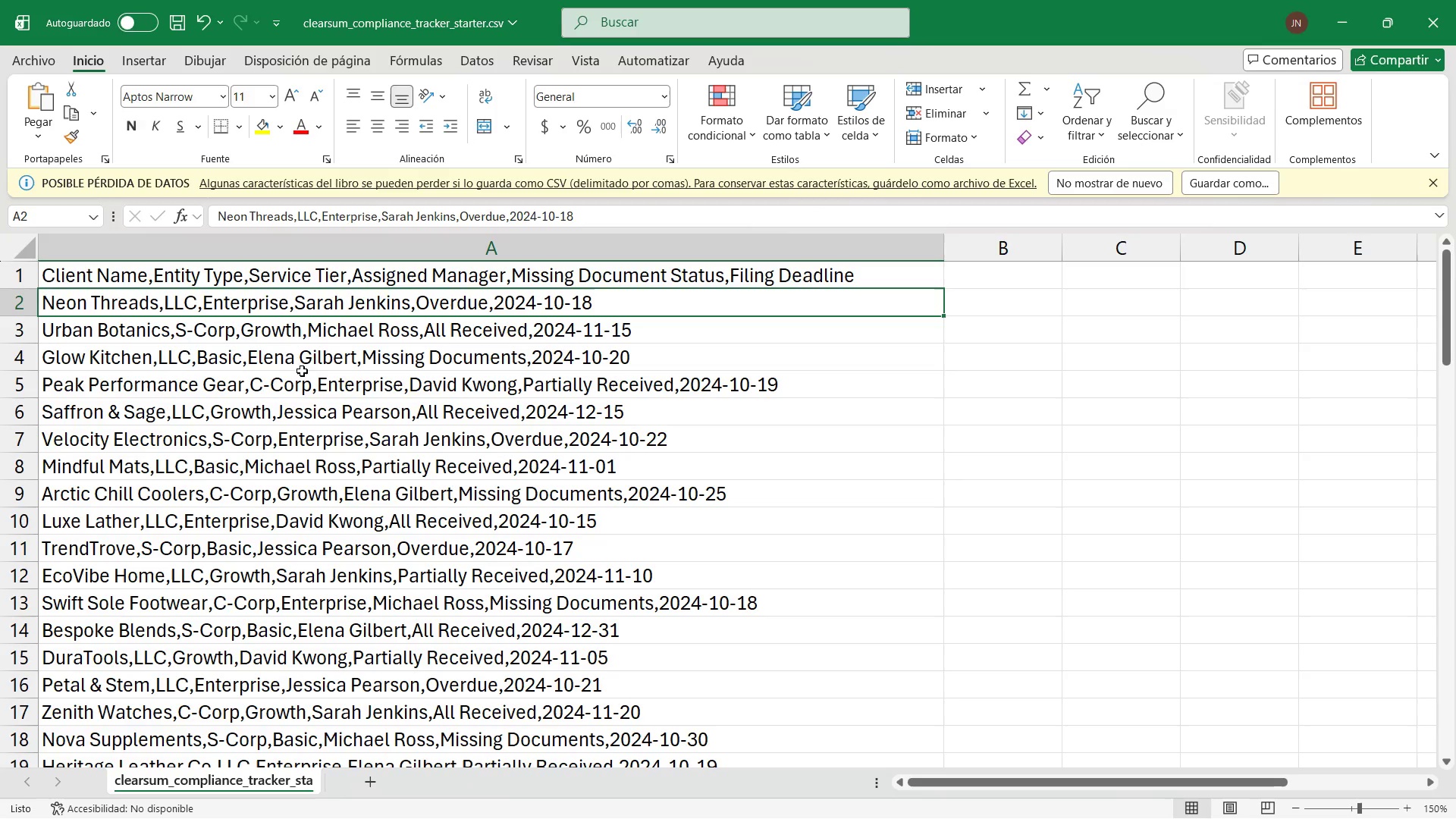 
left_click([305, 323])
 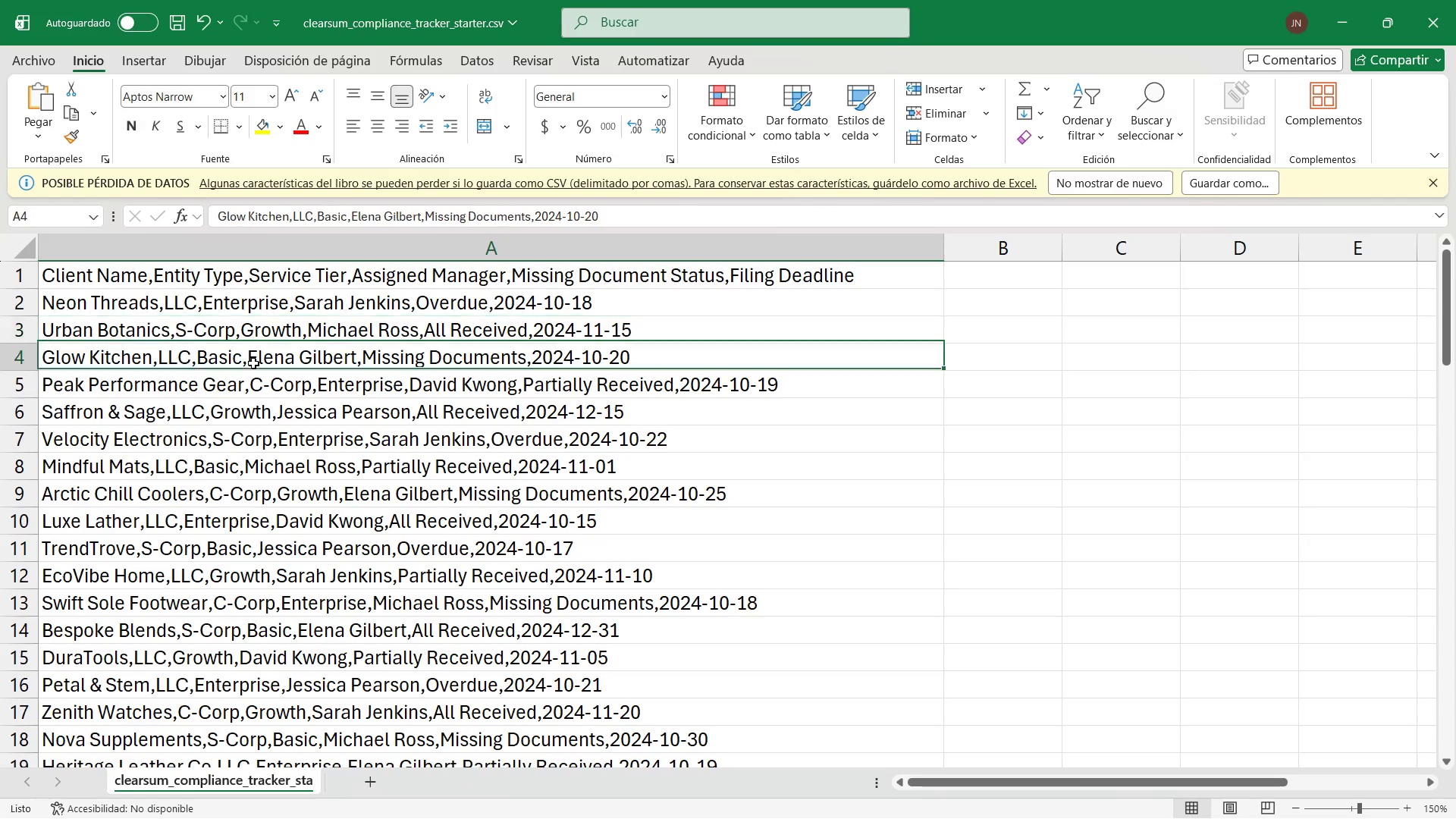 
key(Alt+AltLeft)
 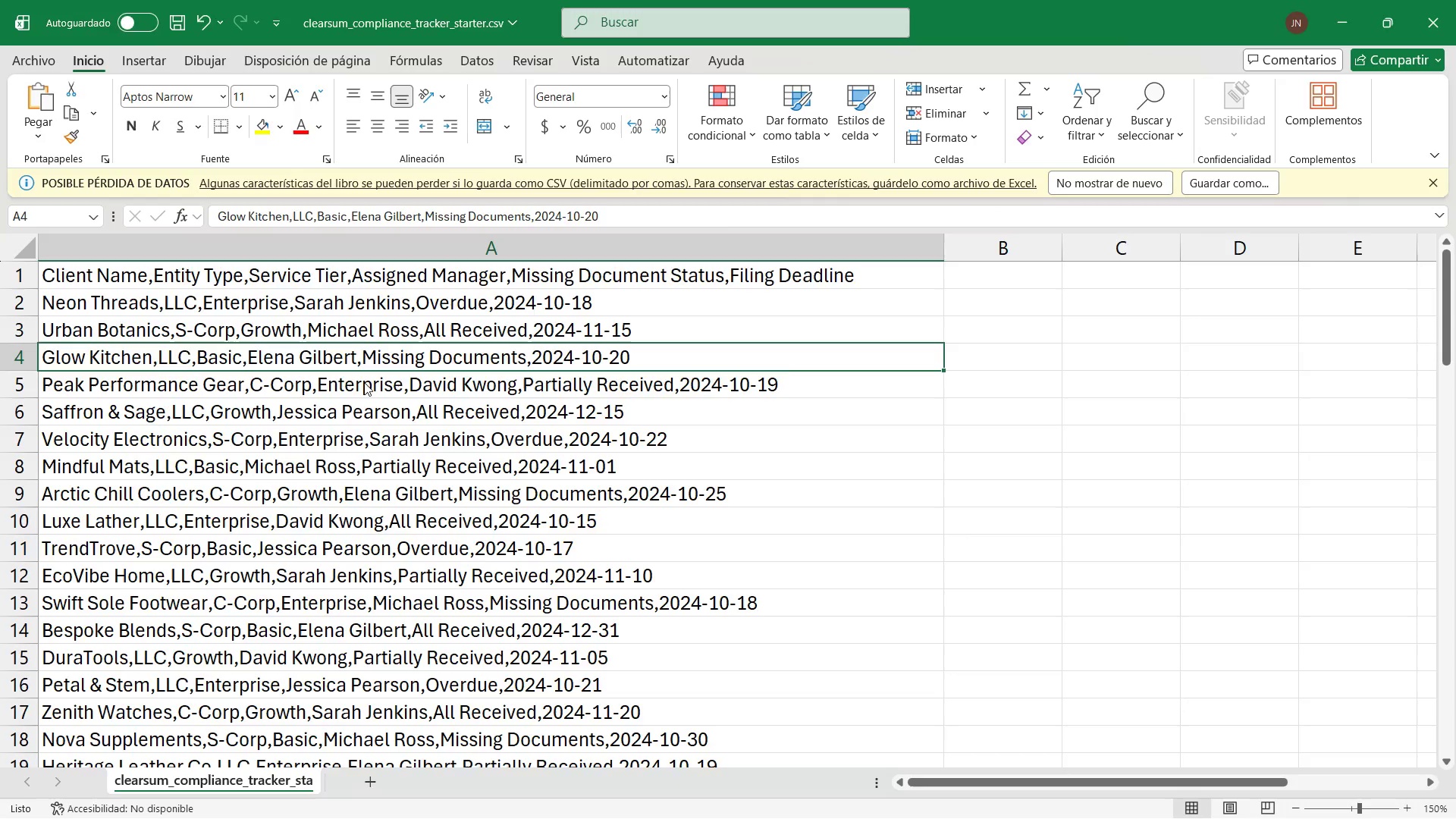 
key(Tab)
type(Basic)
 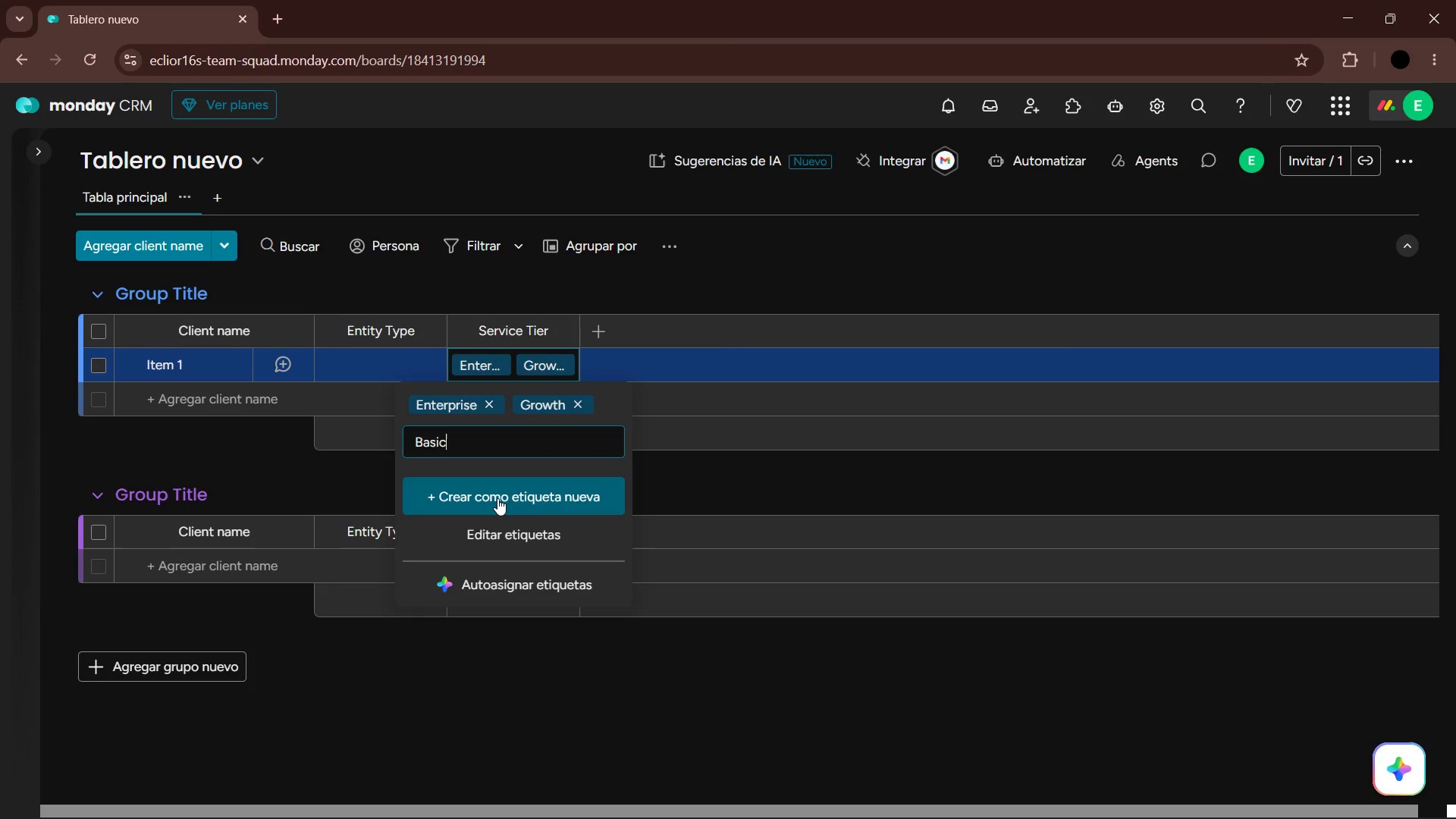 
key(Enter)
 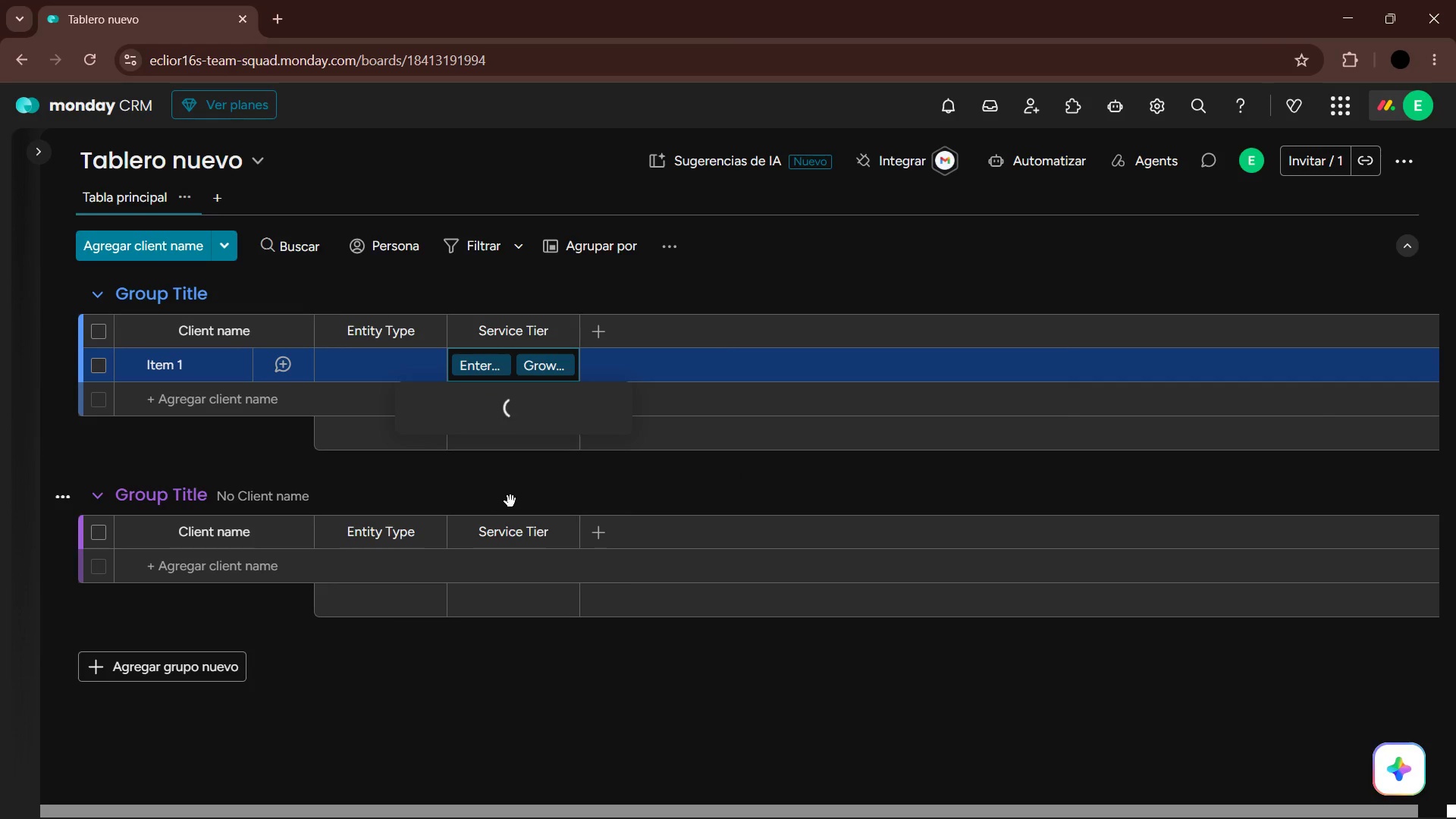 
key(Alt+AltLeft)
 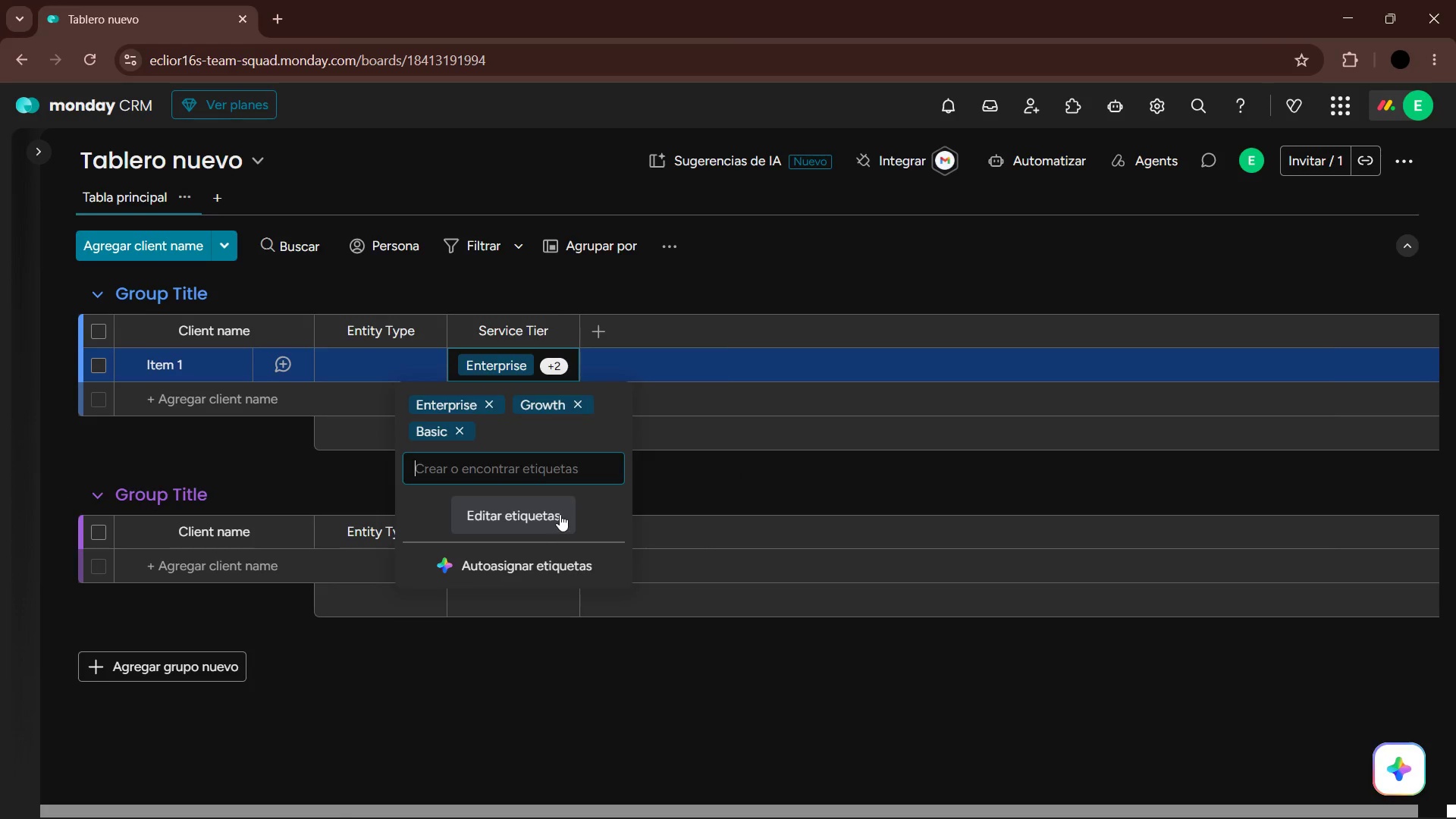 
key(Alt+Tab)
 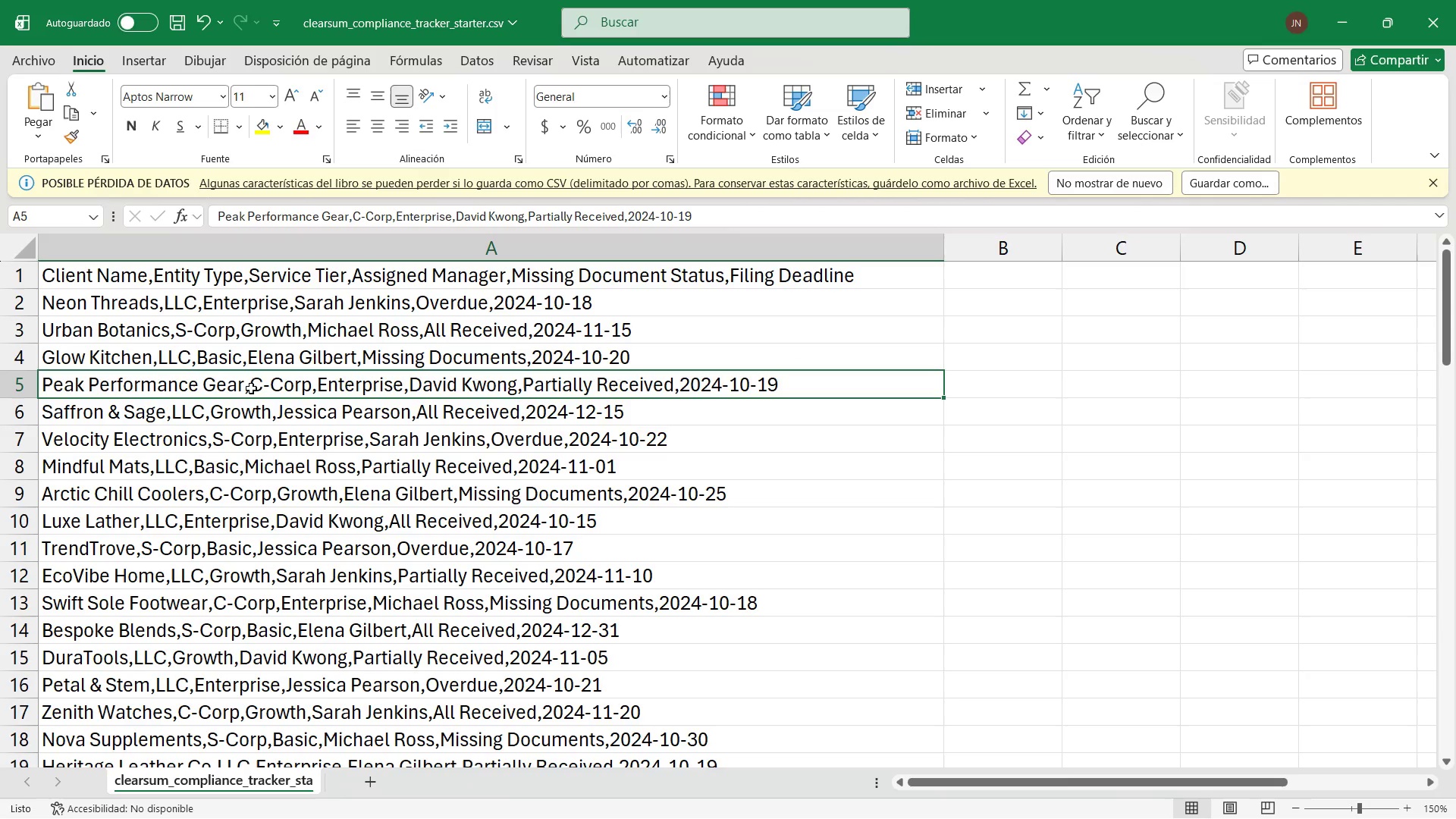 
key(Alt+Tab)
 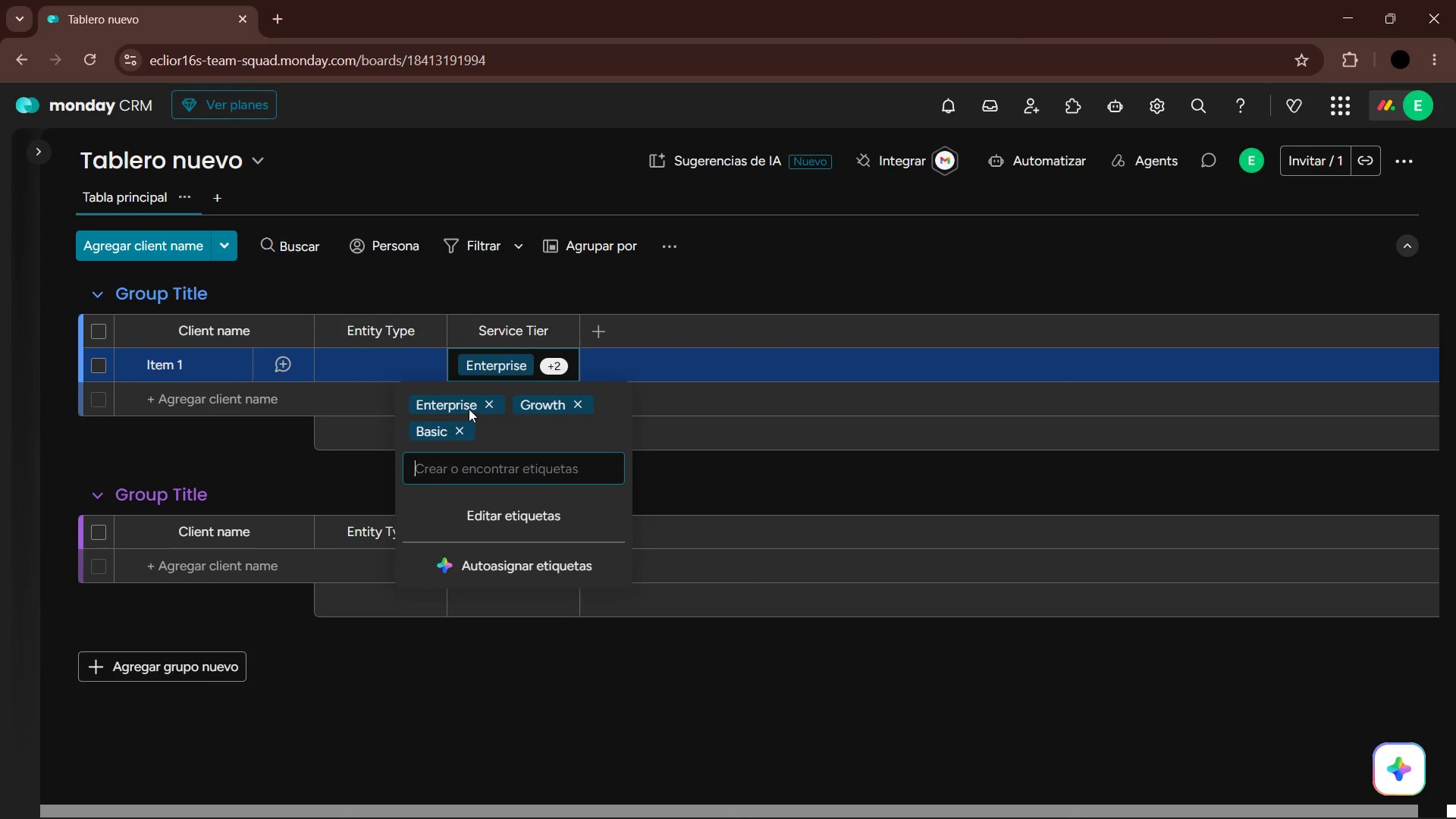 
key(Alt+AltLeft)
 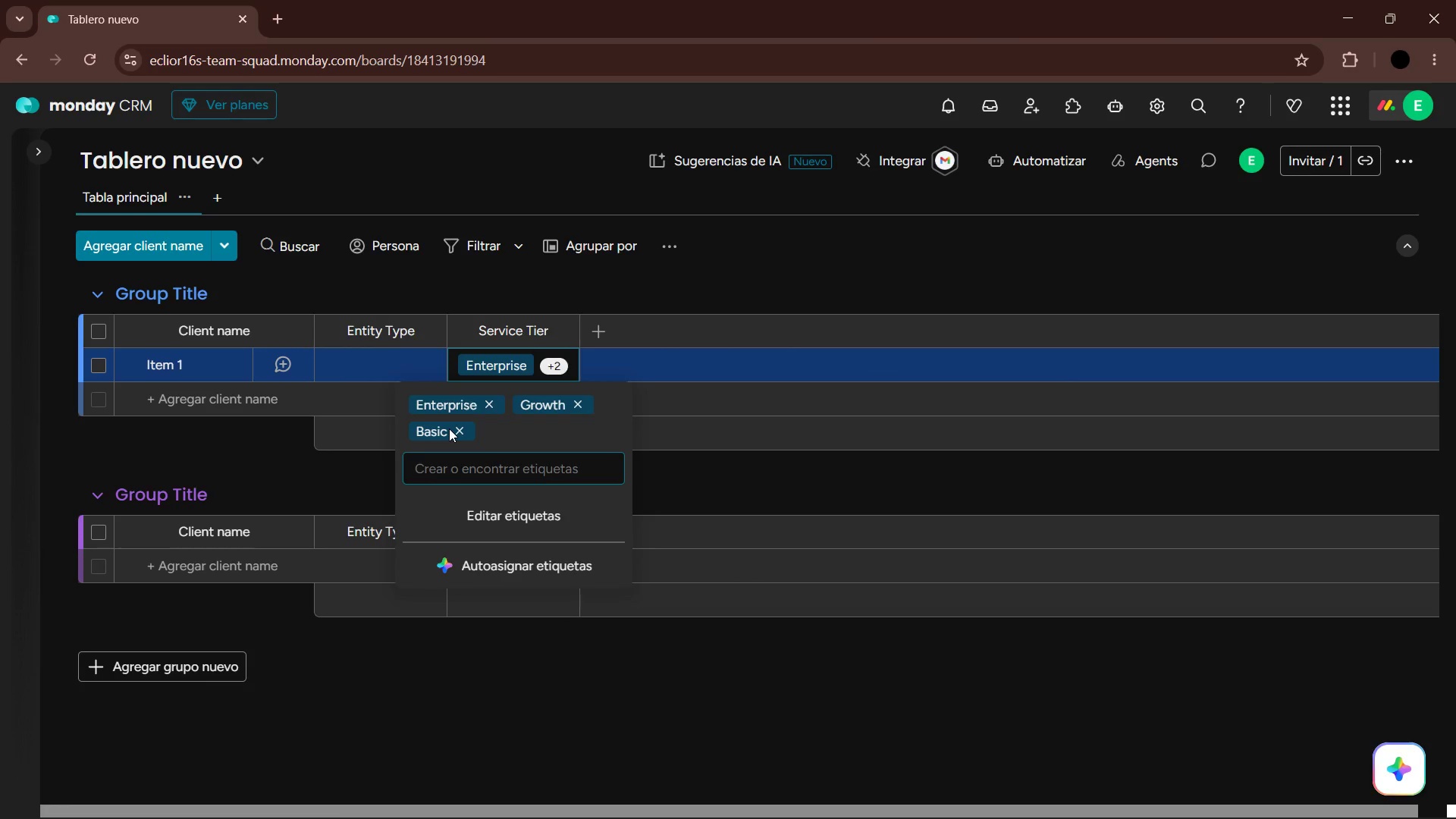 
key(Alt+Tab)
 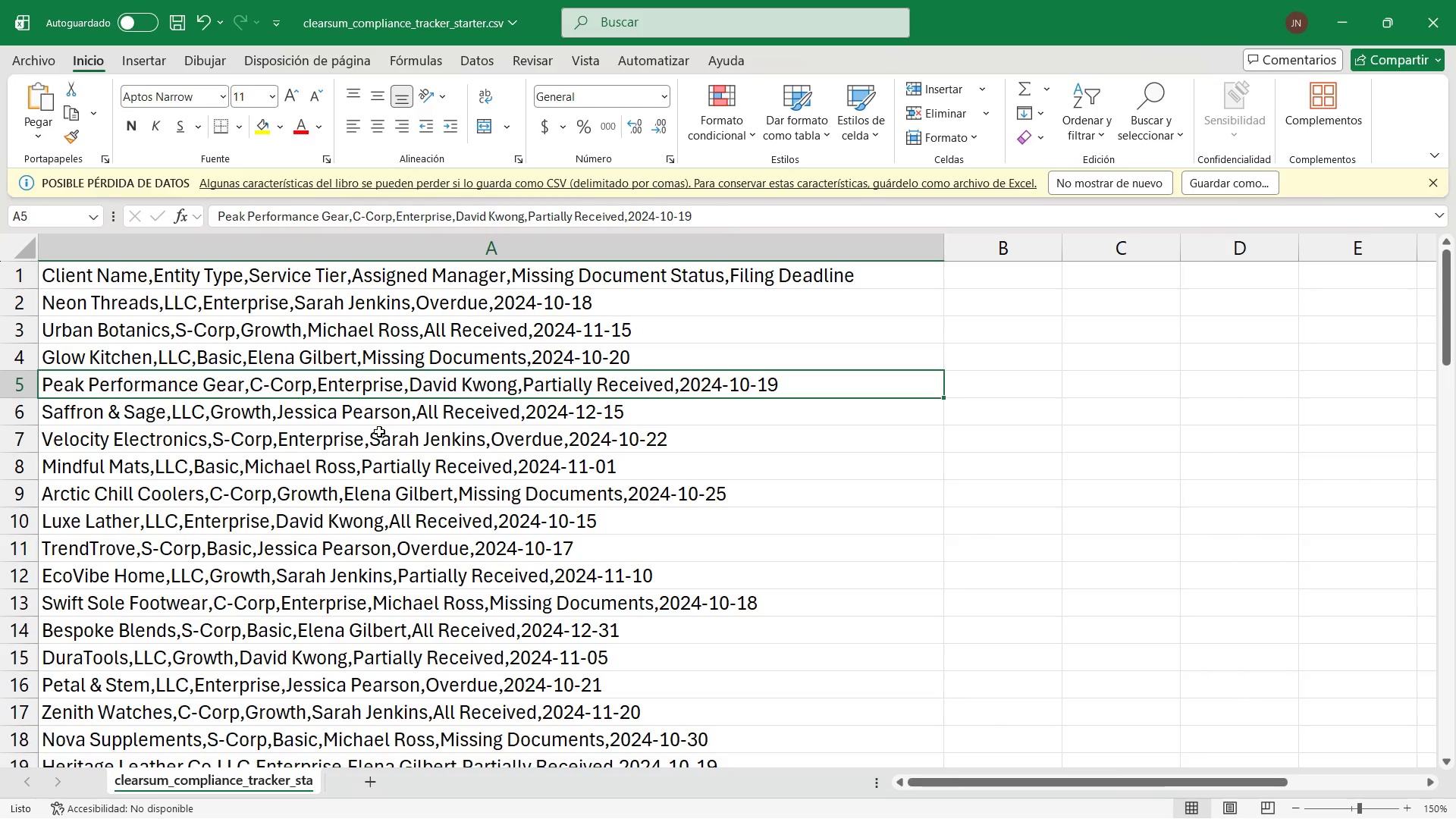 
wait(21.5)
 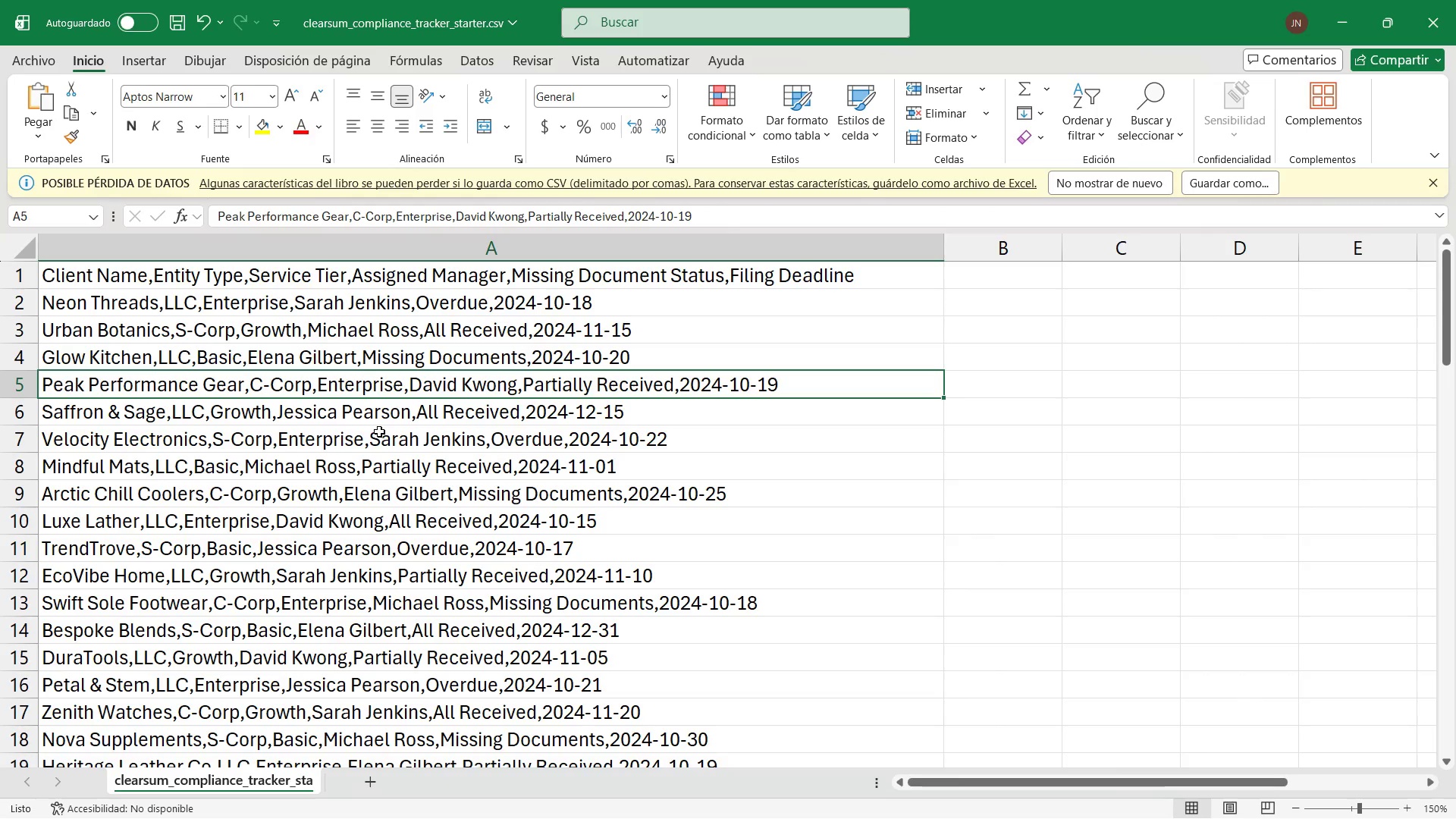 
left_click([230, 419])
 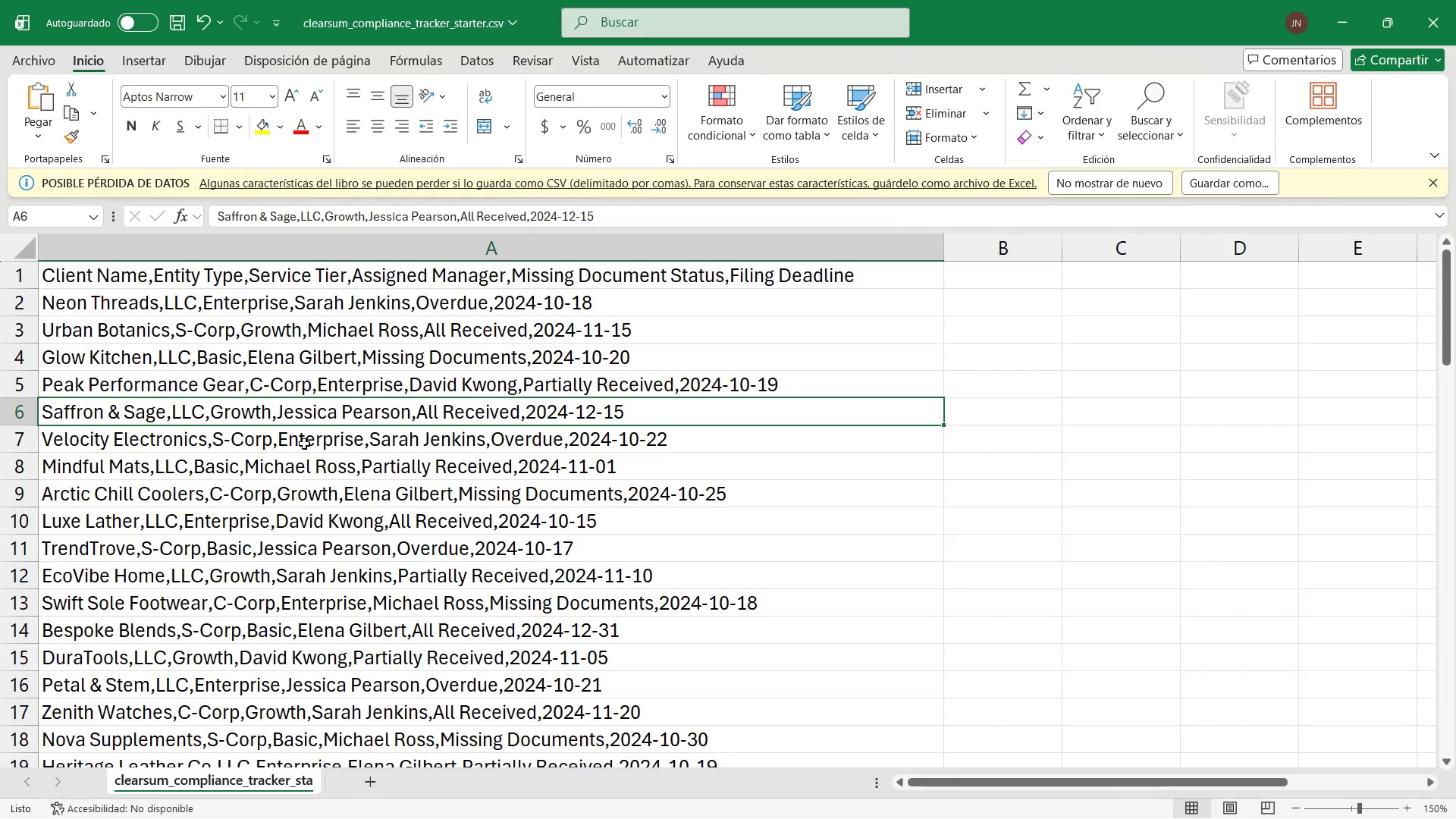 
left_click([313, 445])
 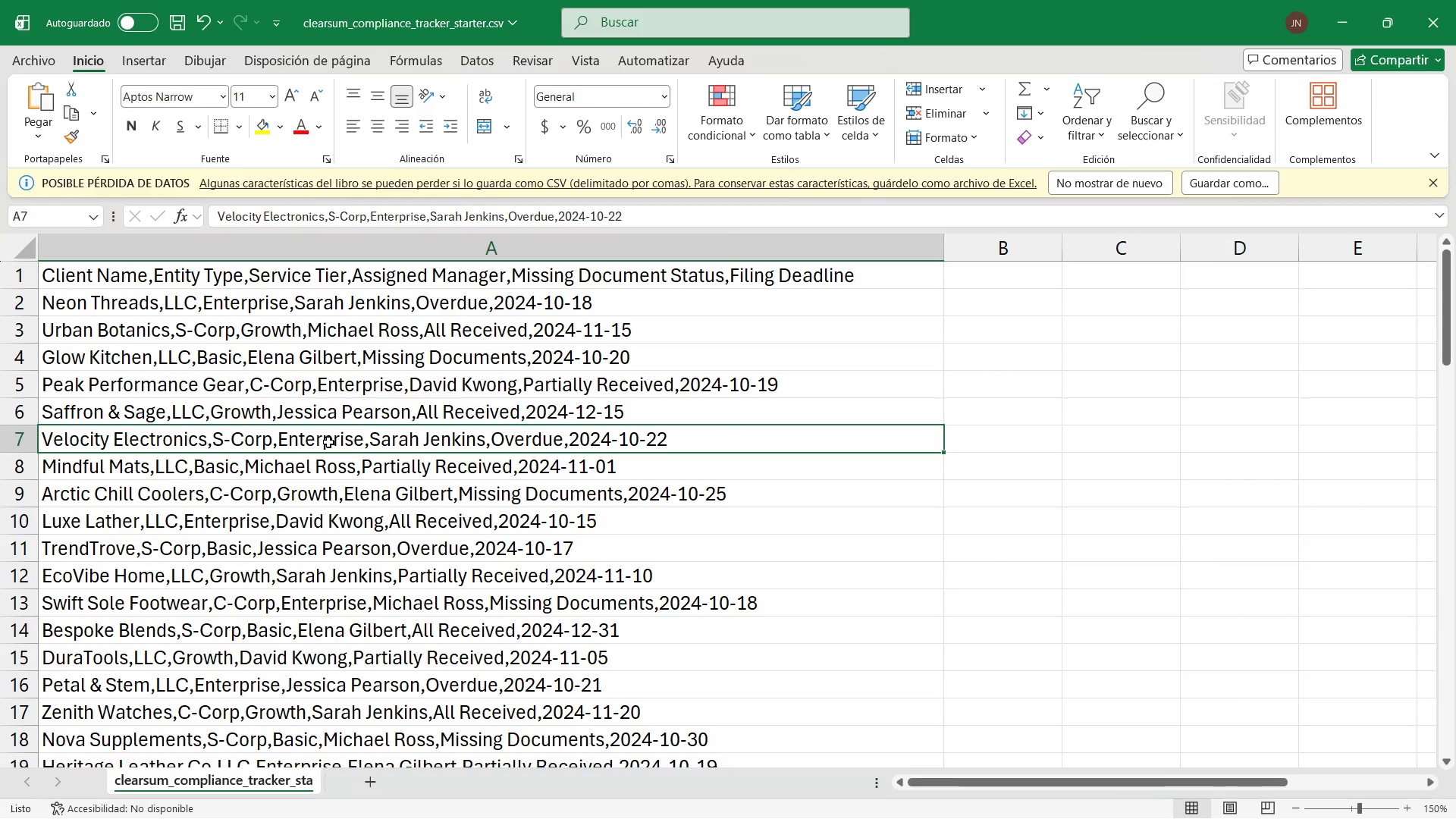 
wait(9.69)
 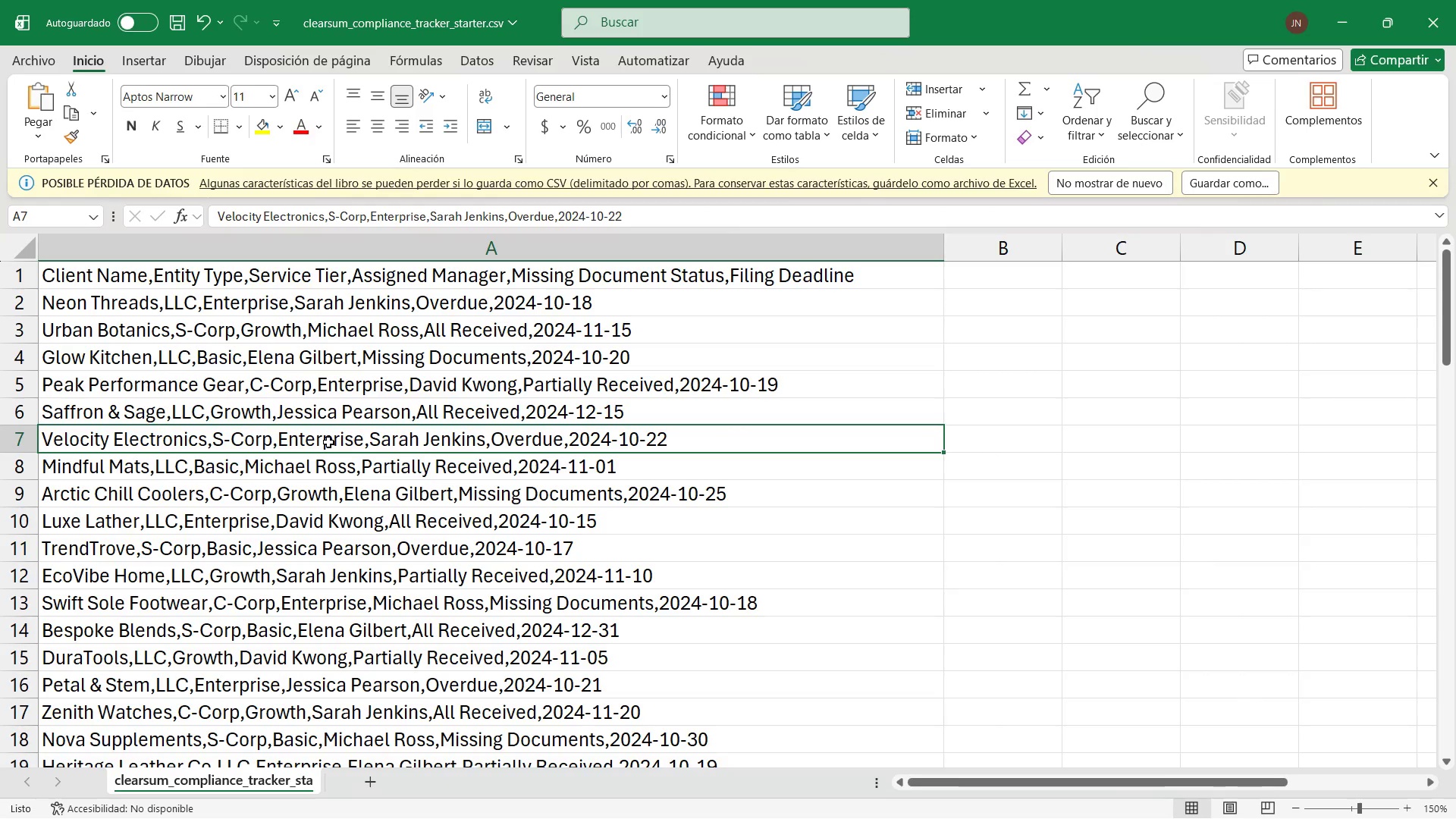 
key(Alt+AltLeft)
 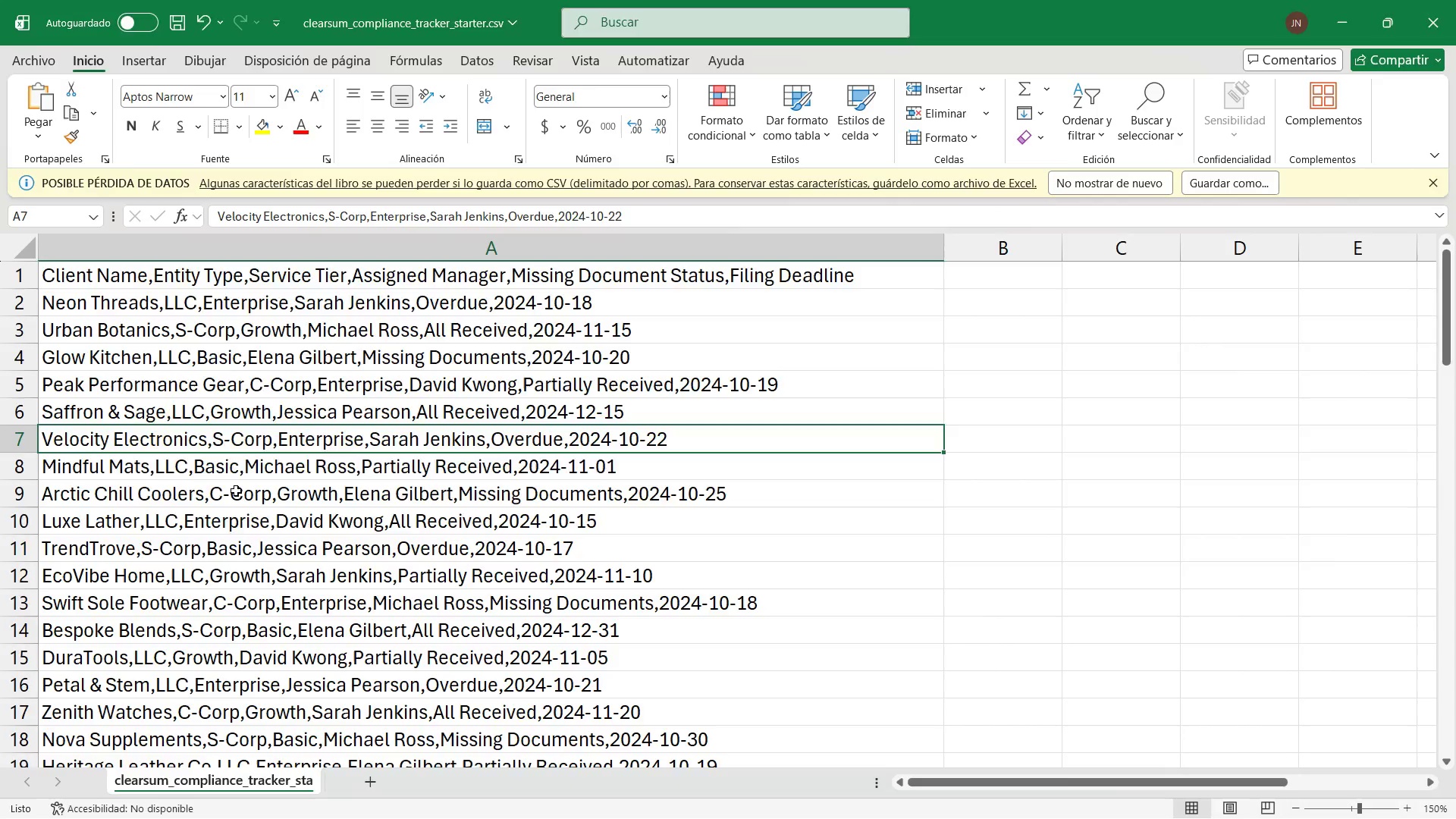 
key(Alt+Tab)
 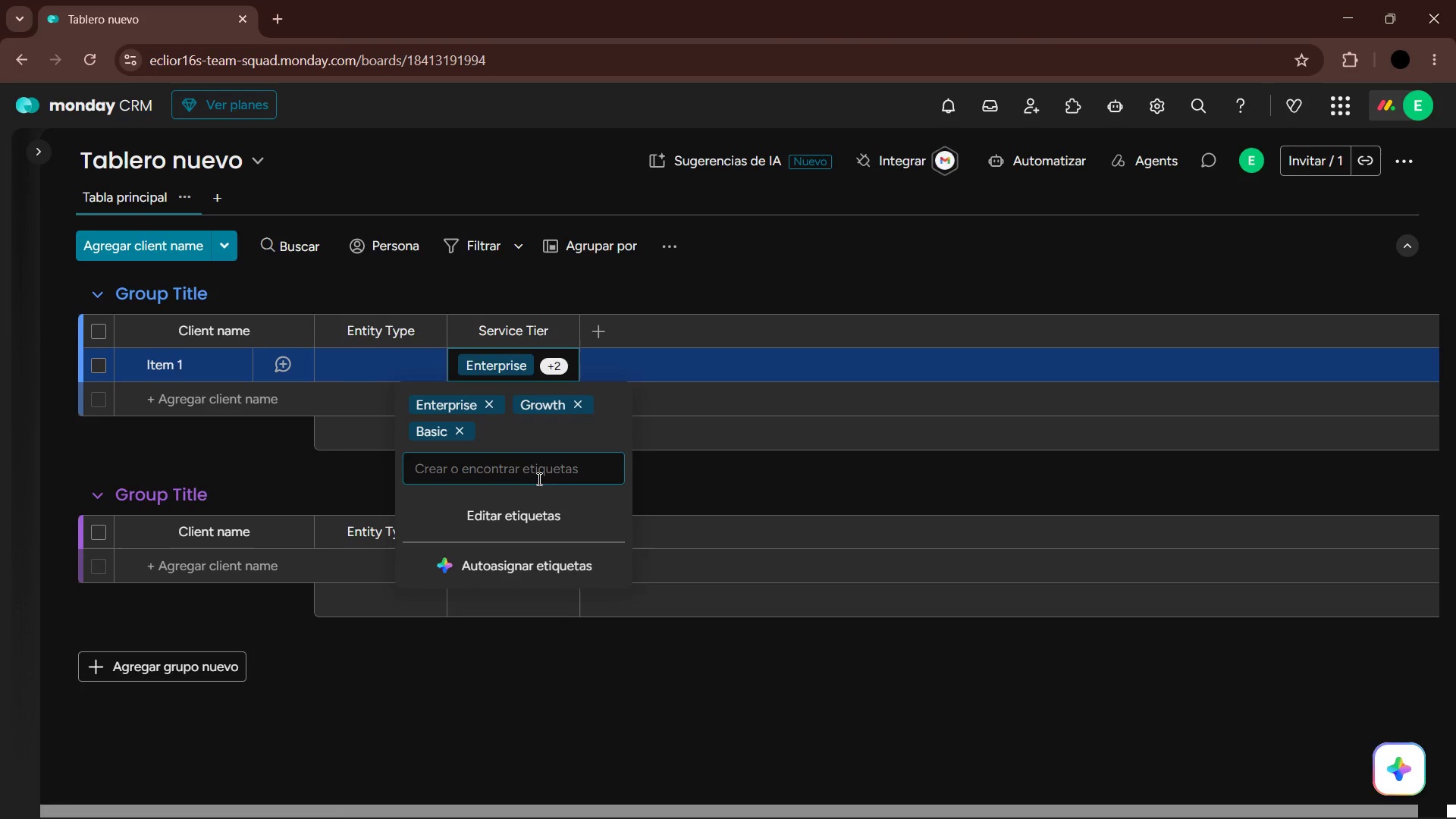 
key(Alt+AltLeft)
 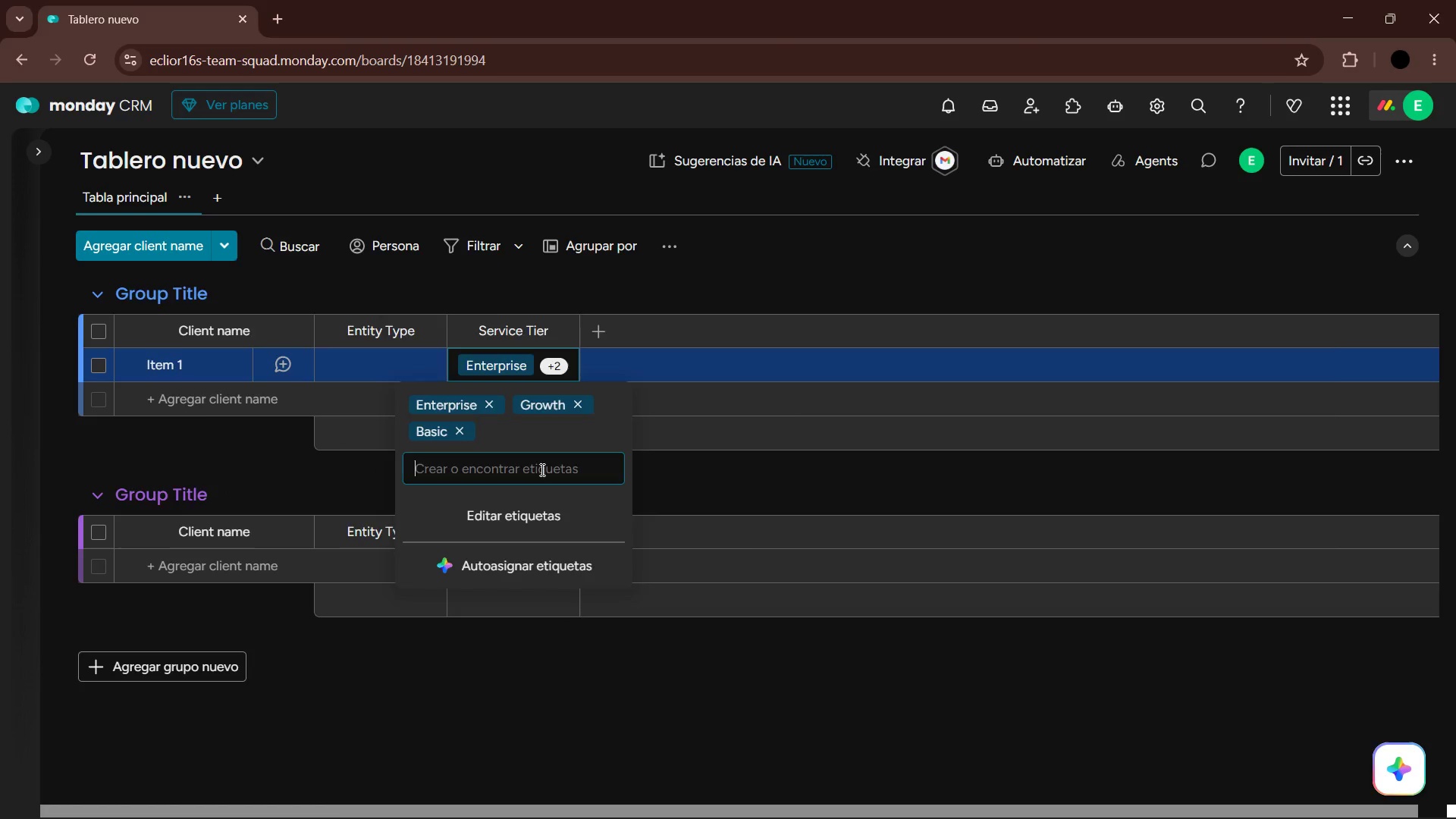 
key(Alt+Tab)
 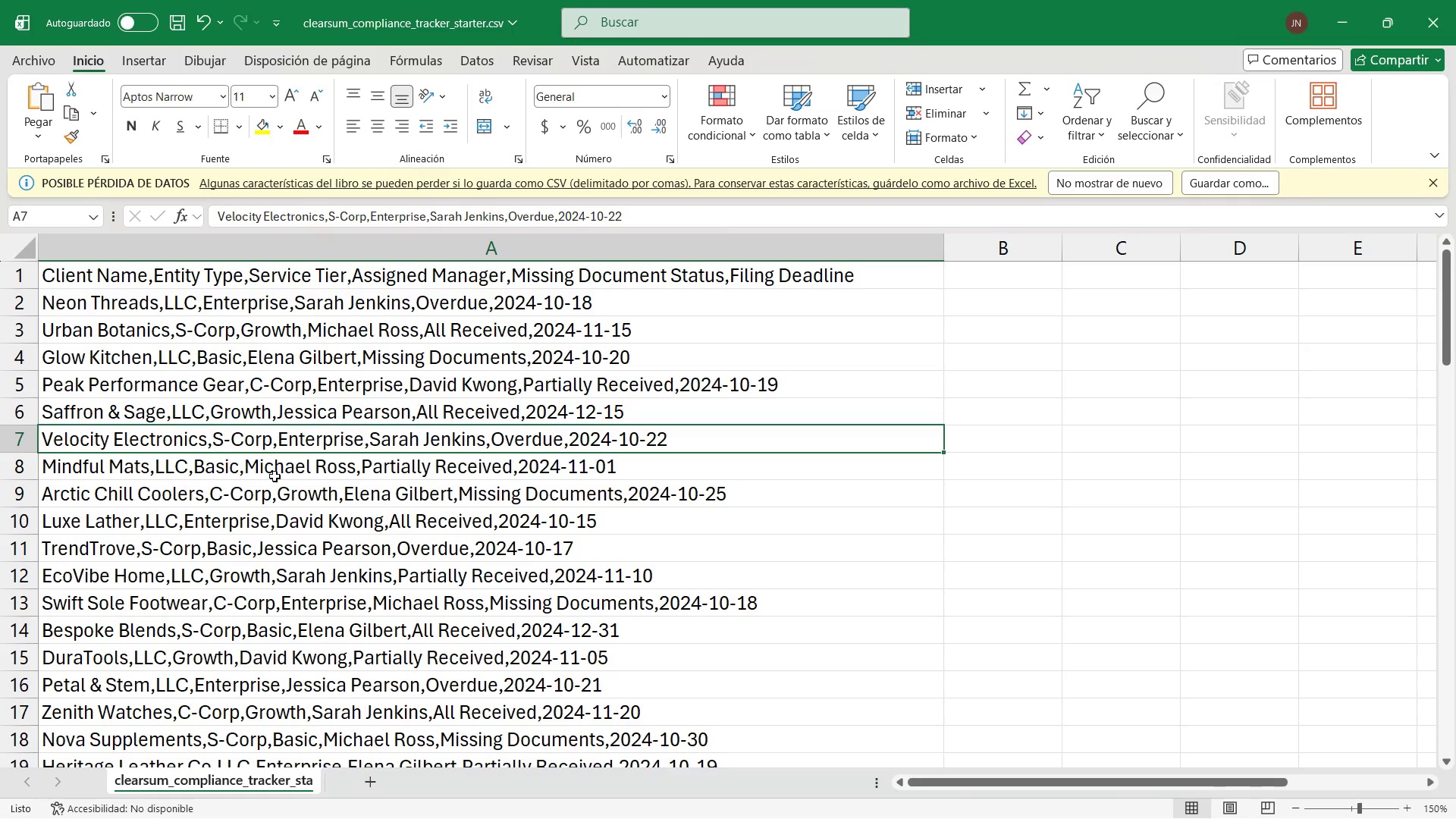 
left_click([224, 469])
 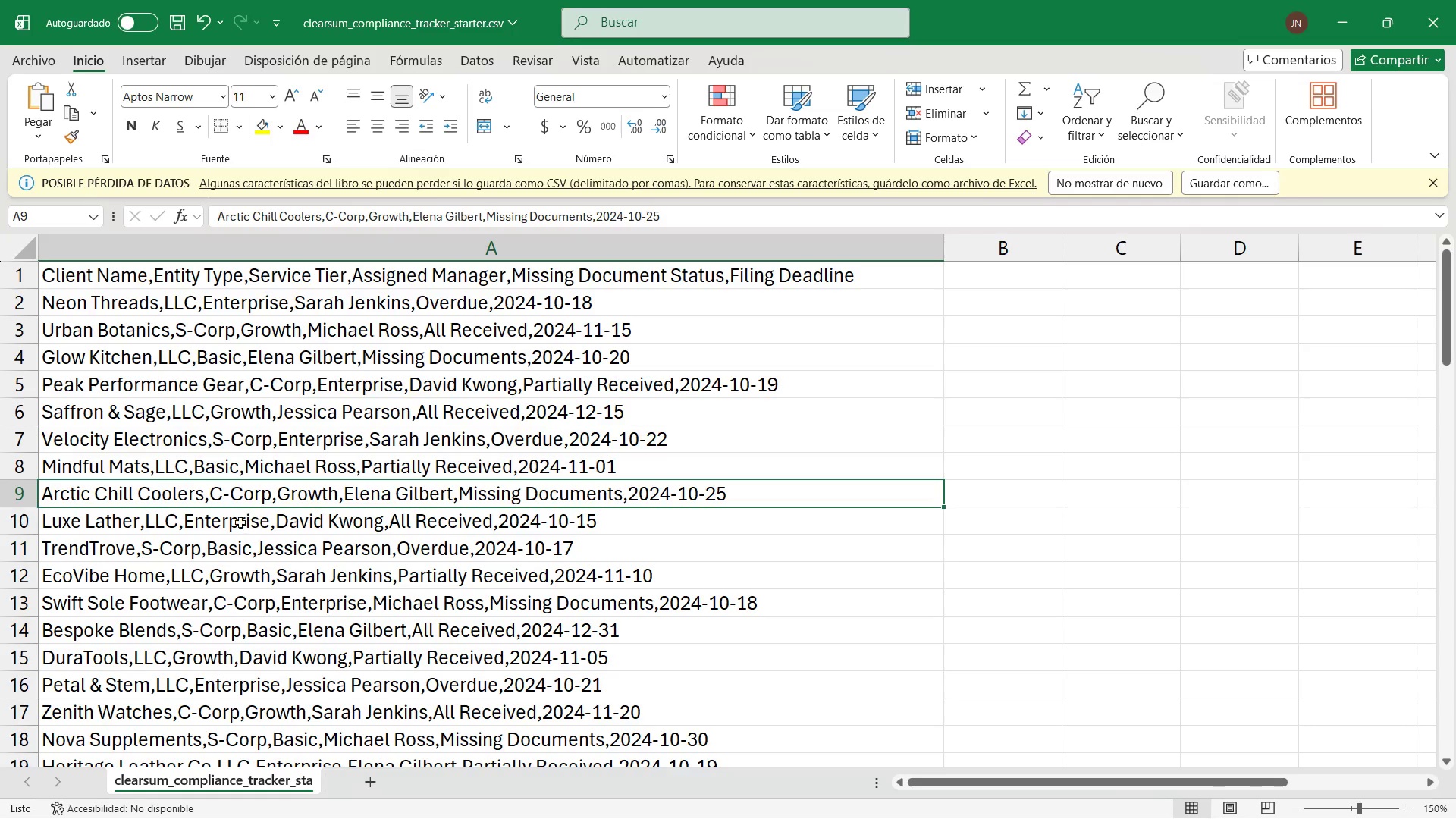 
left_click([237, 522])
 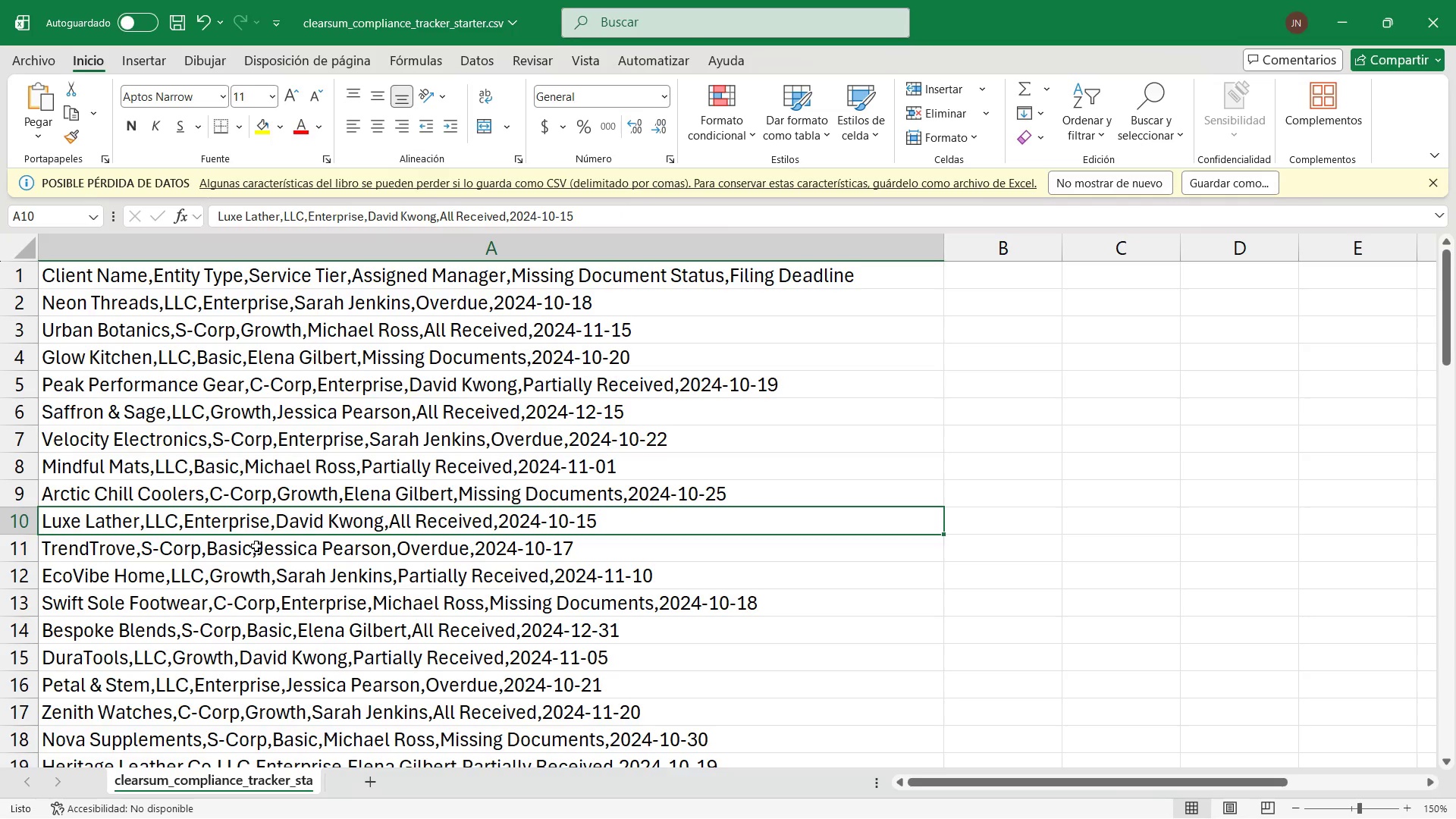 
double_click([260, 570])
 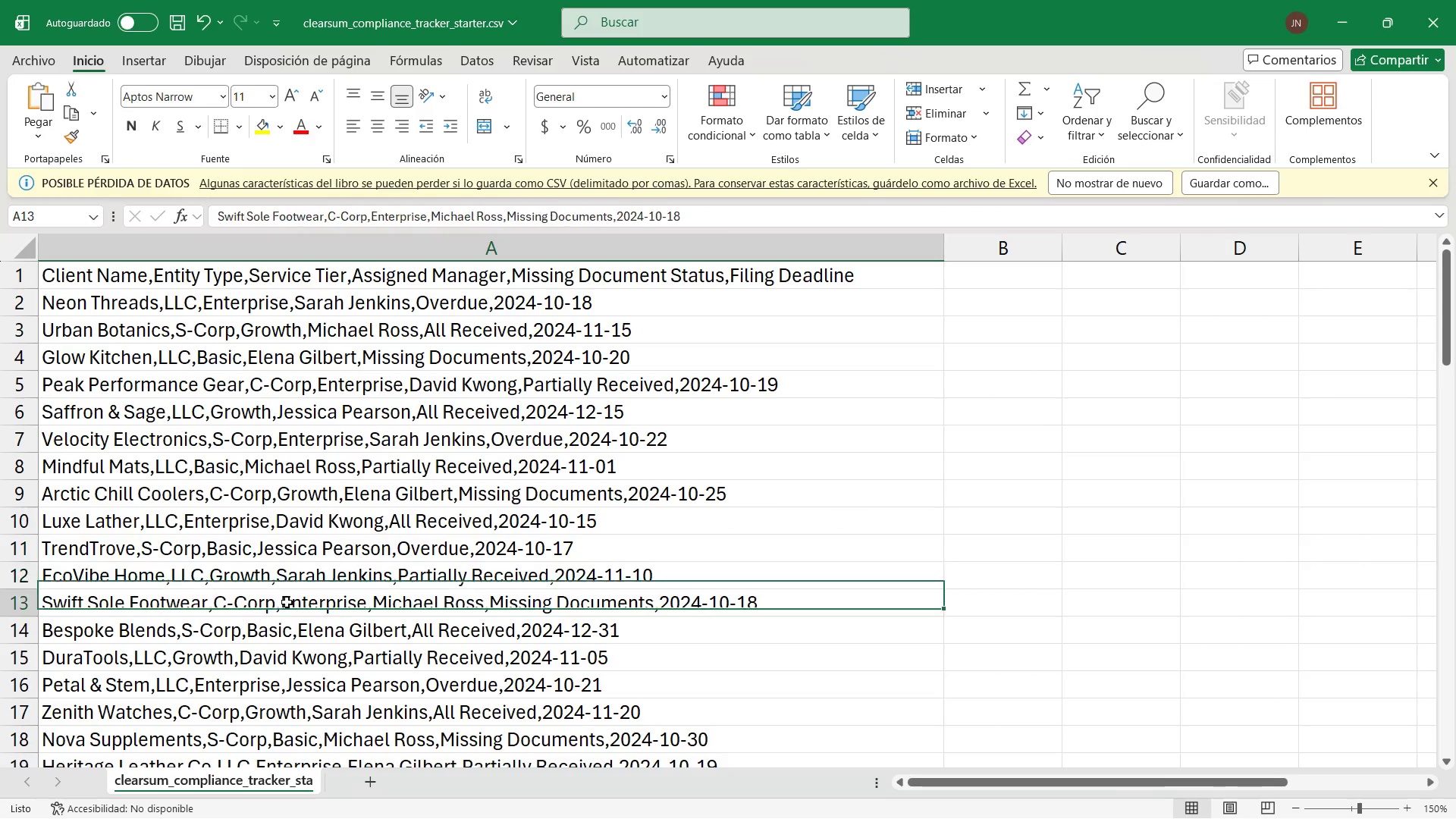 
triple_click([287, 602])
 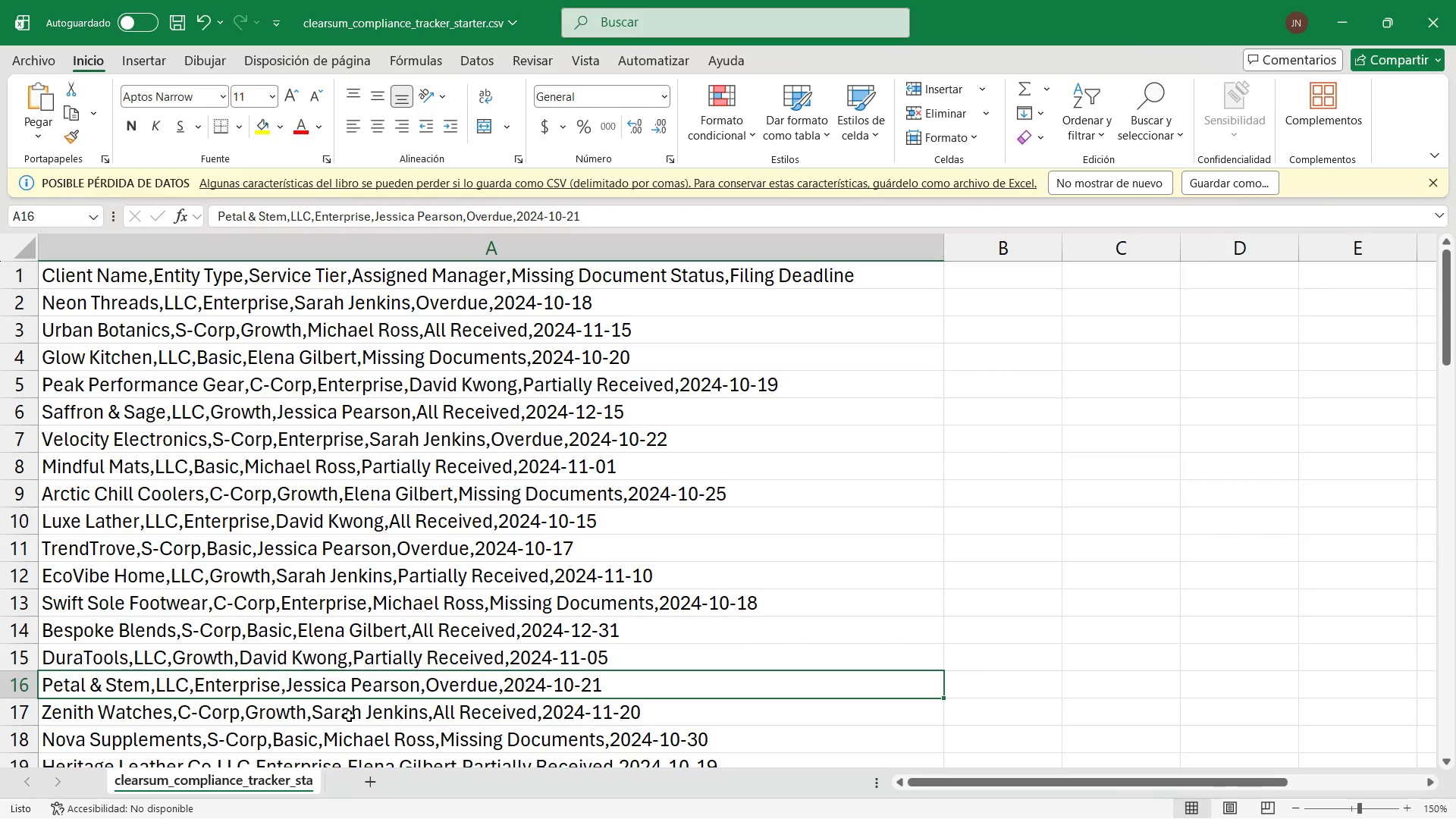 
left_click([349, 714])
 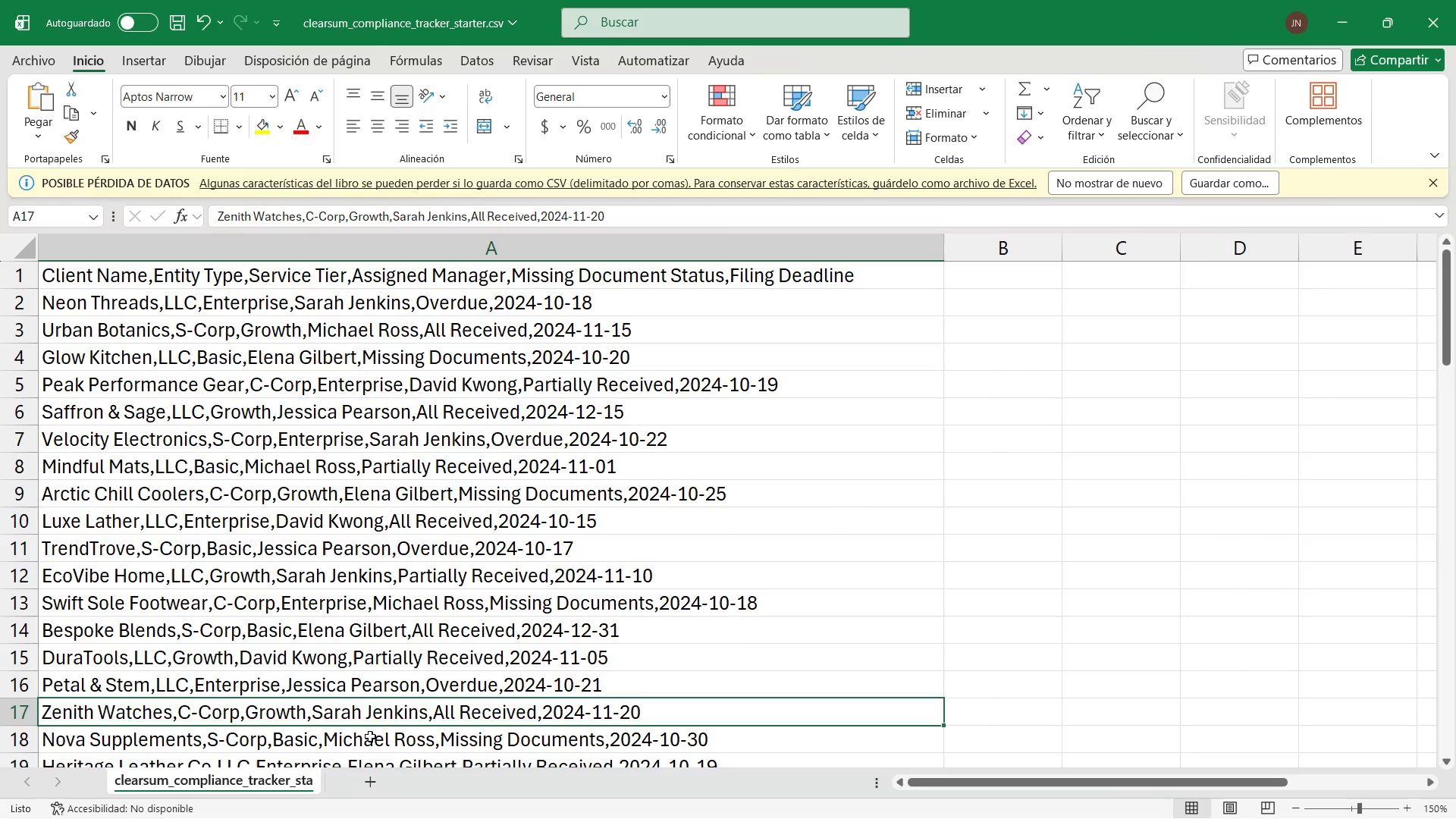 
scroll: coordinate [341, 688], scroll_direction: up, amount: 4.0
 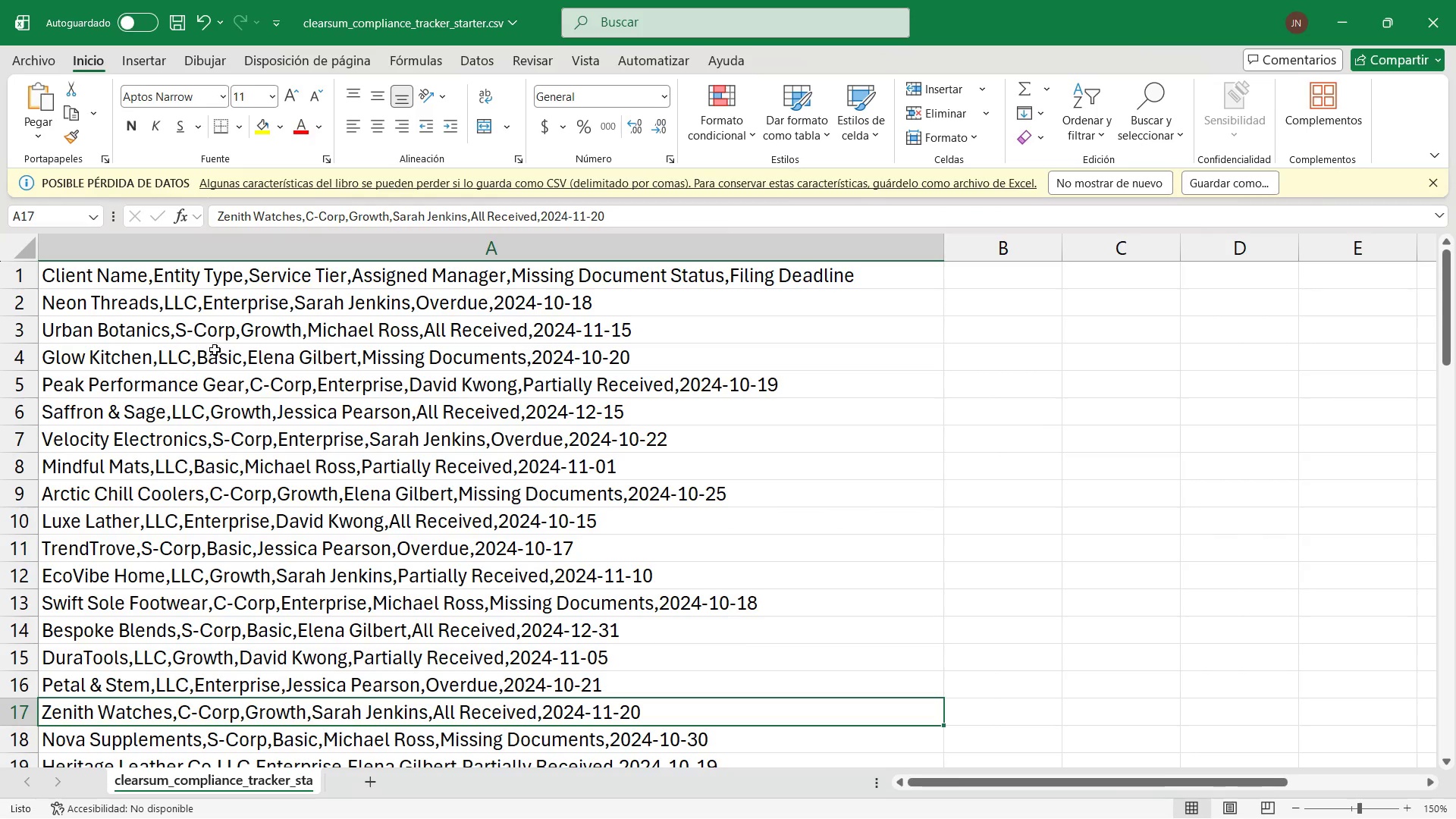 
left_click([203, 314])
 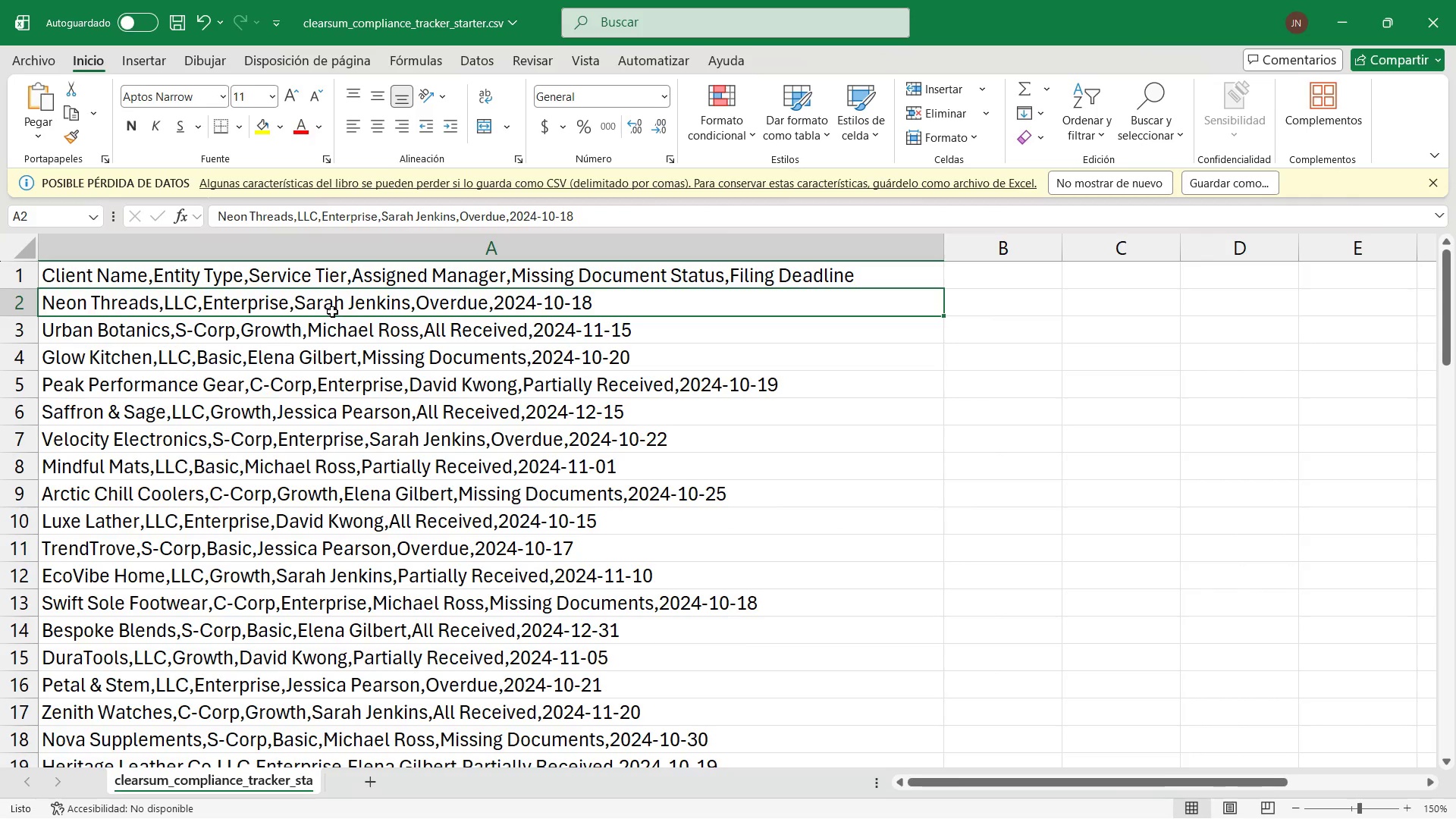 
key(Alt+AltLeft)
 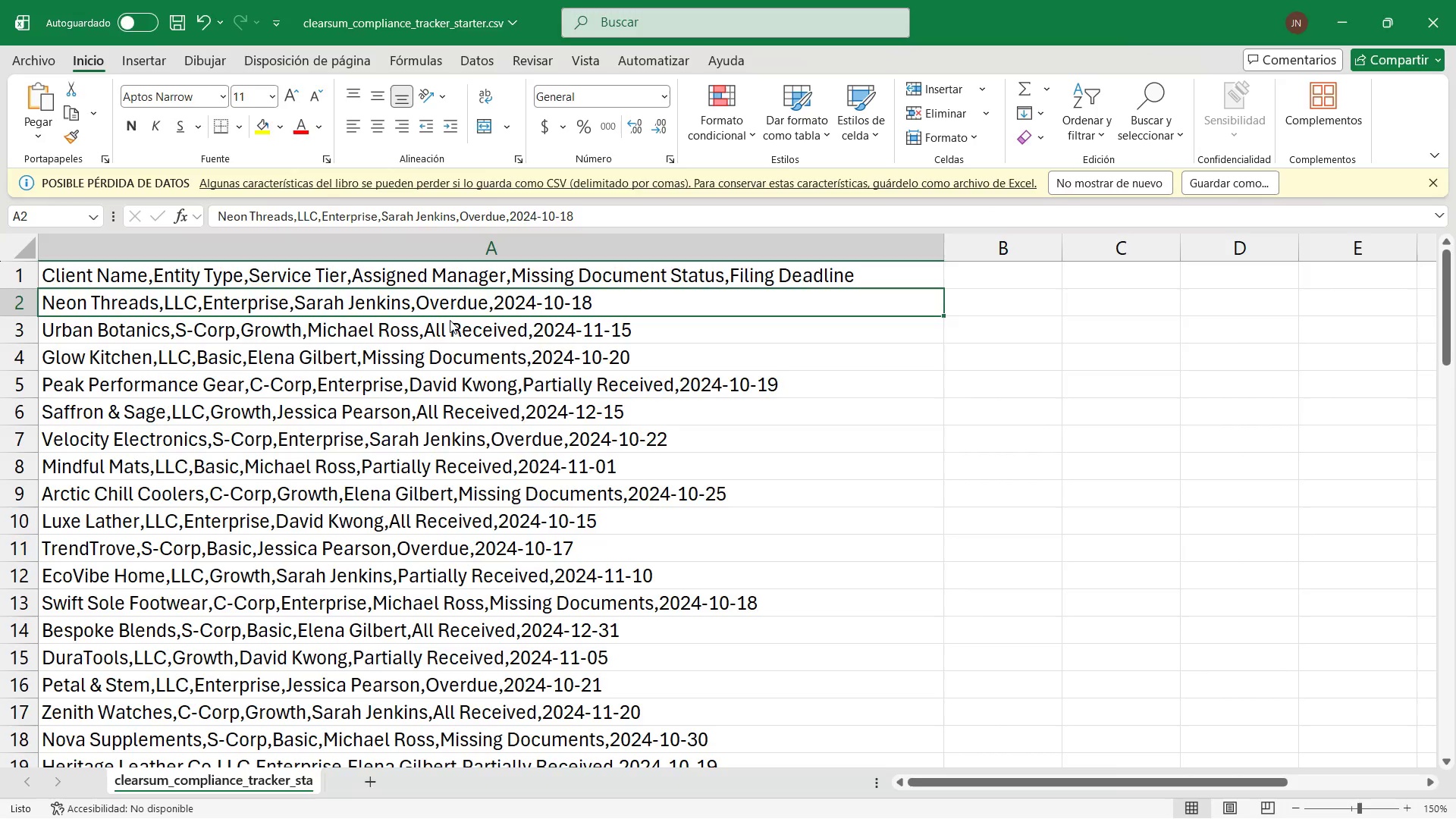 
key(Alt+Tab)
 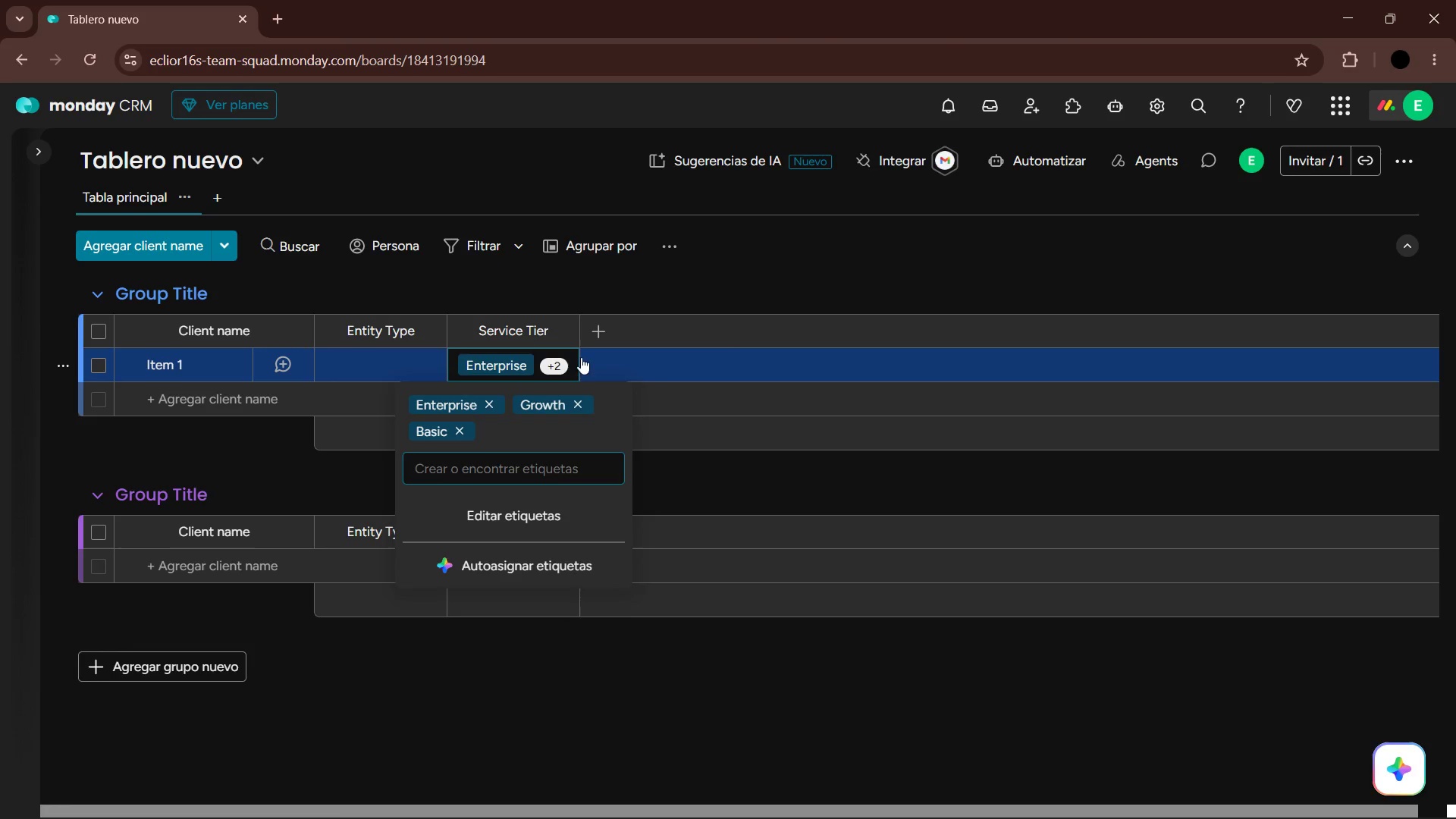 
left_click([604, 336])
 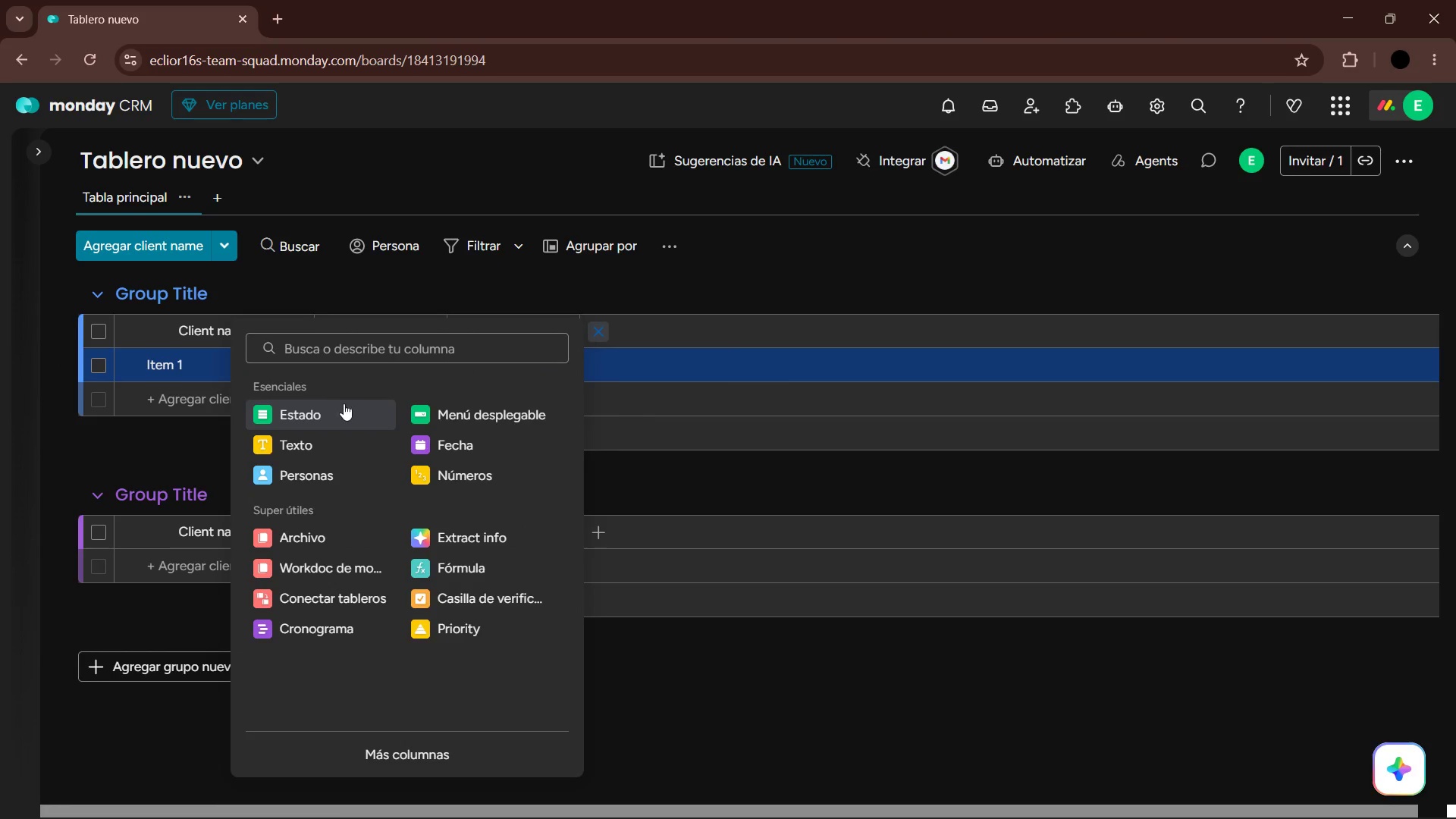 
left_click([360, 436])
 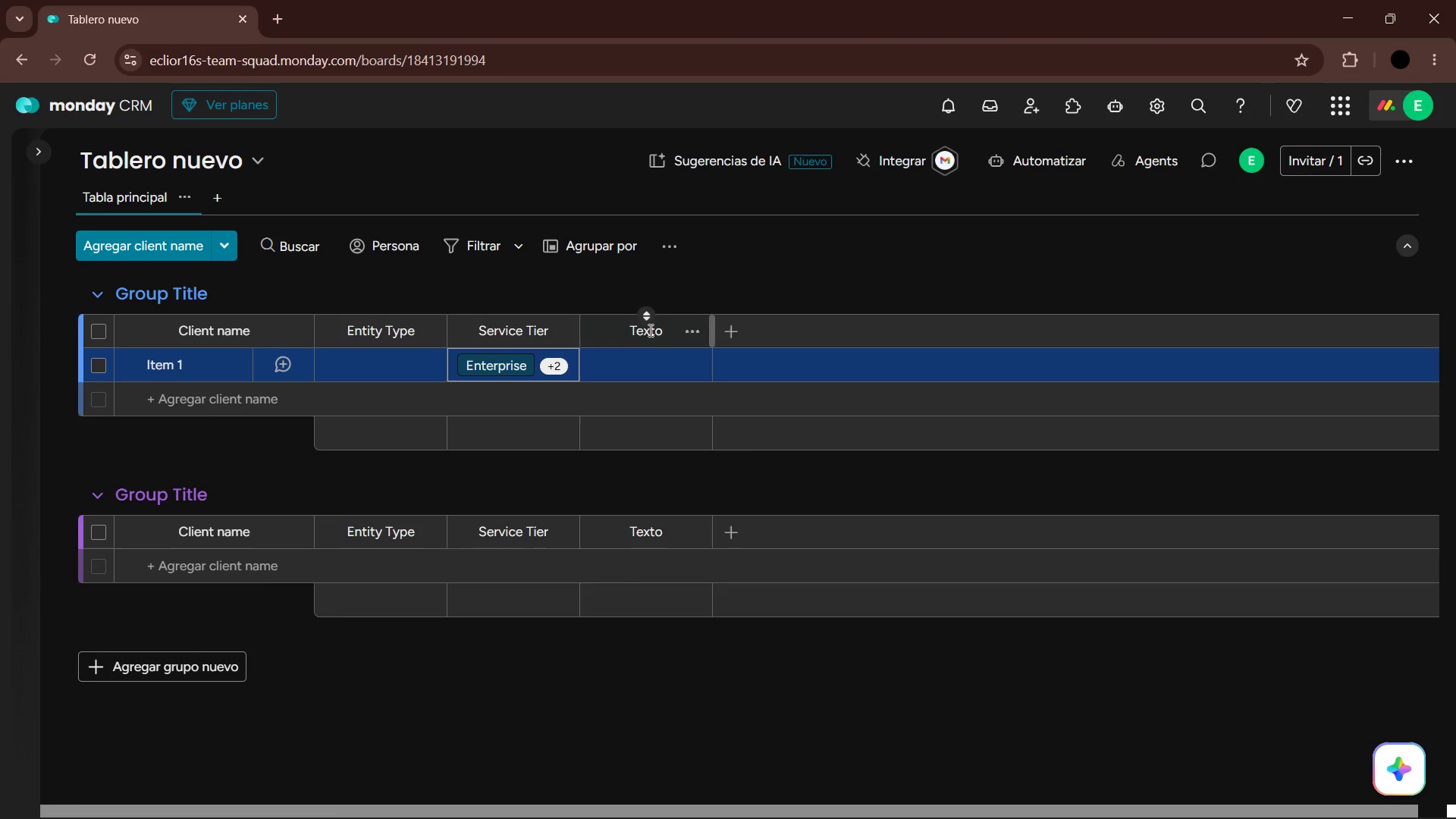 
double_click([649, 334])
 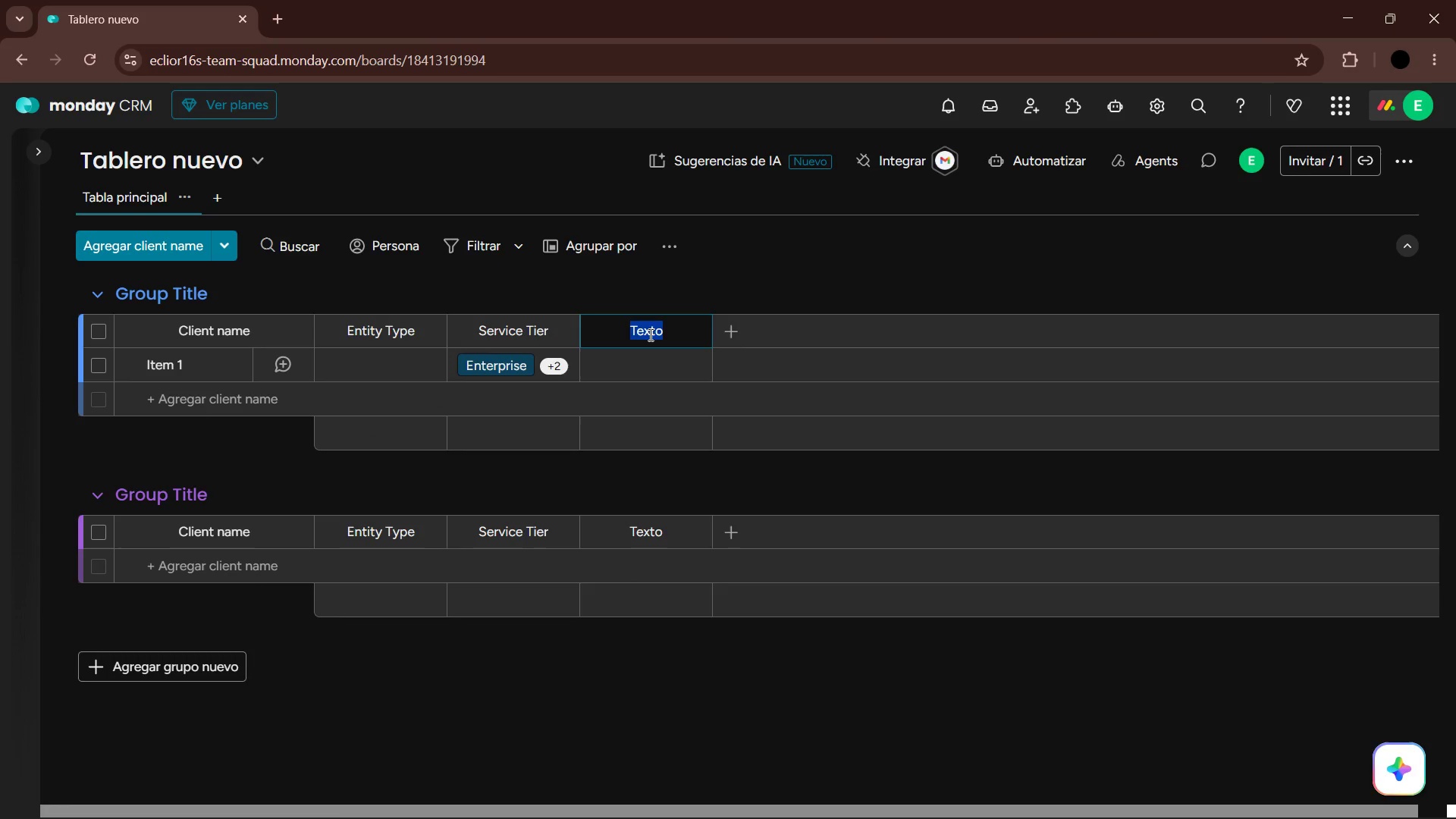 
type(Assigned )
 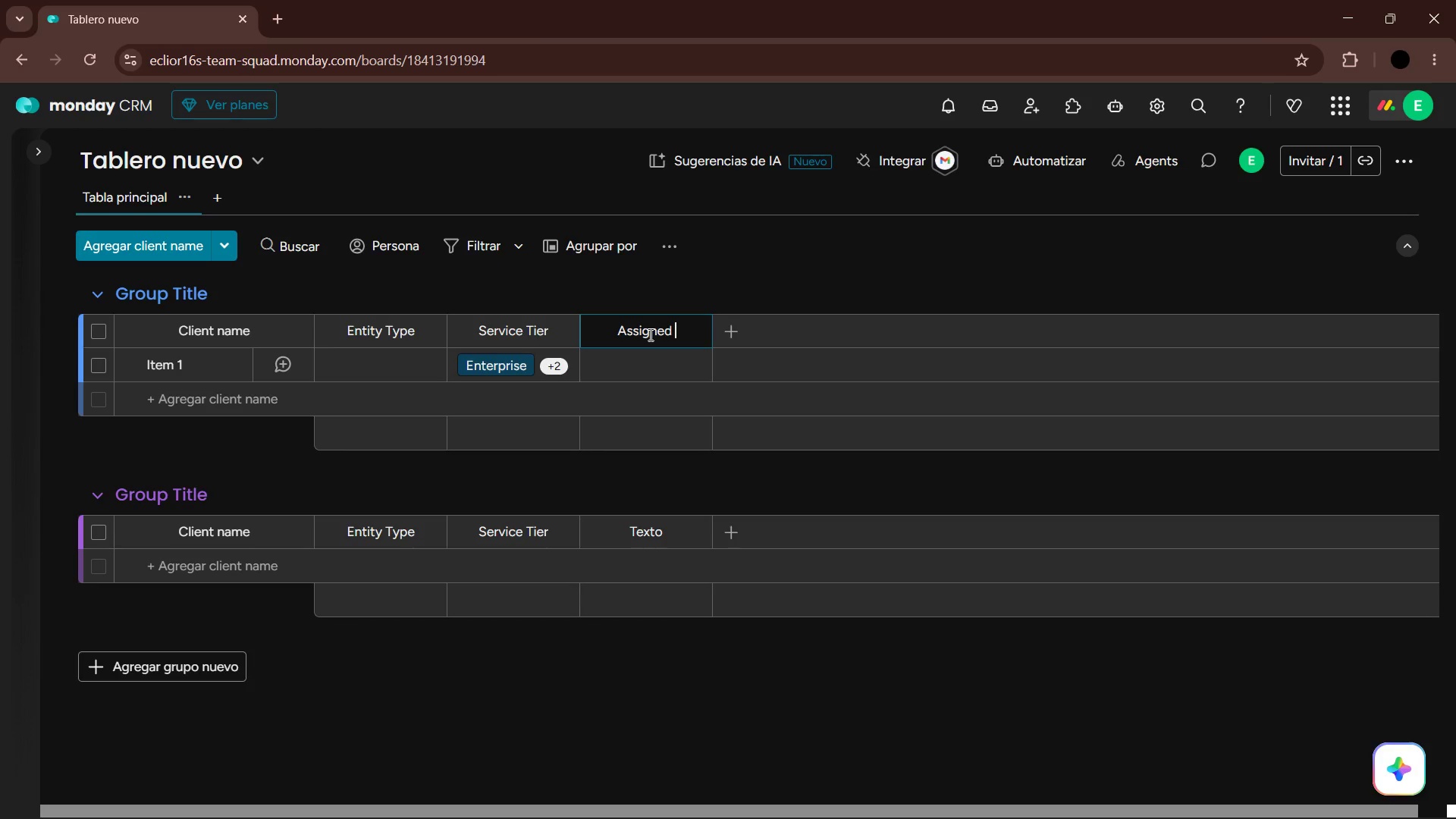 
key(Alt+AltLeft)
 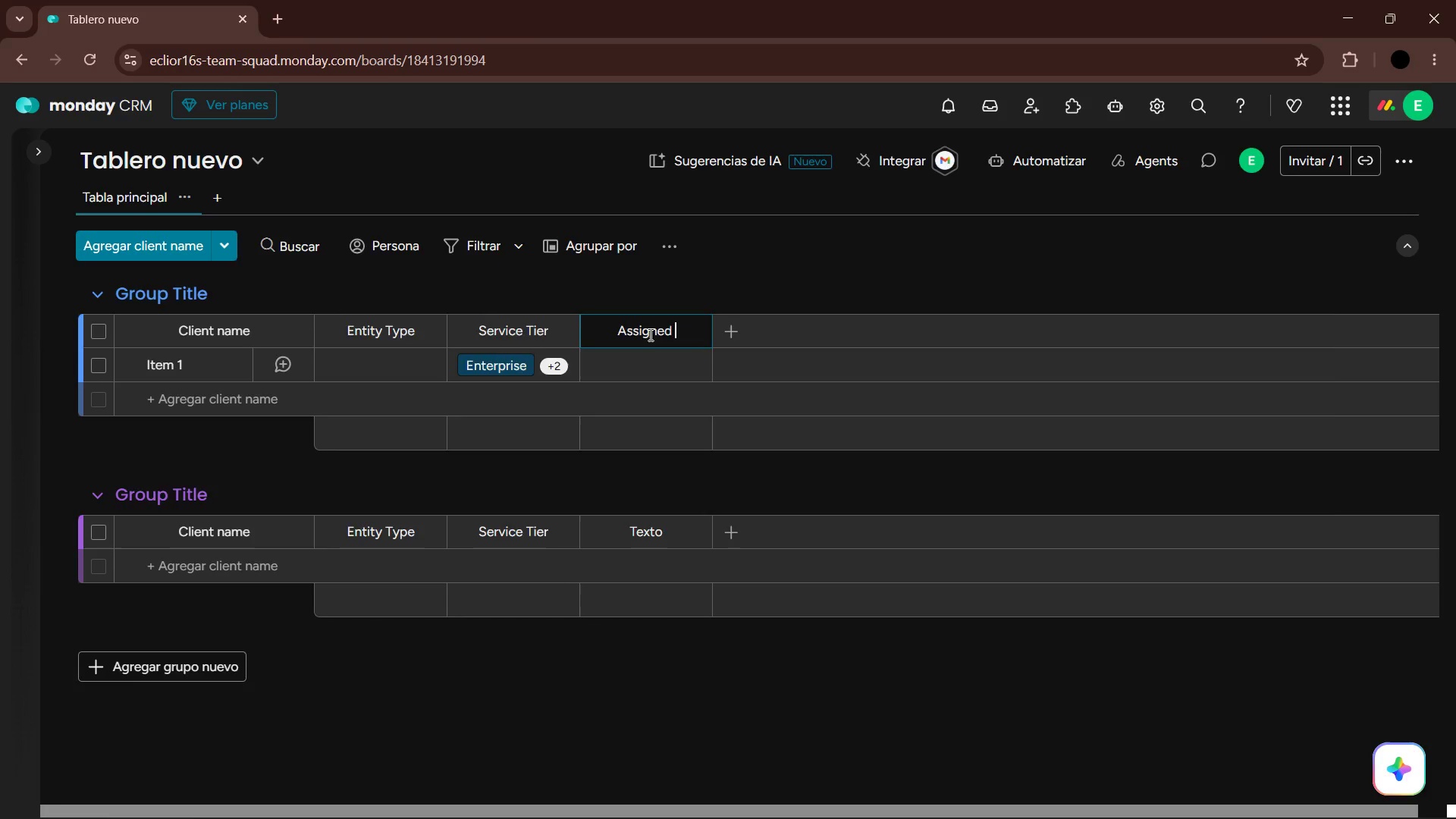 
key(Alt+Tab)
 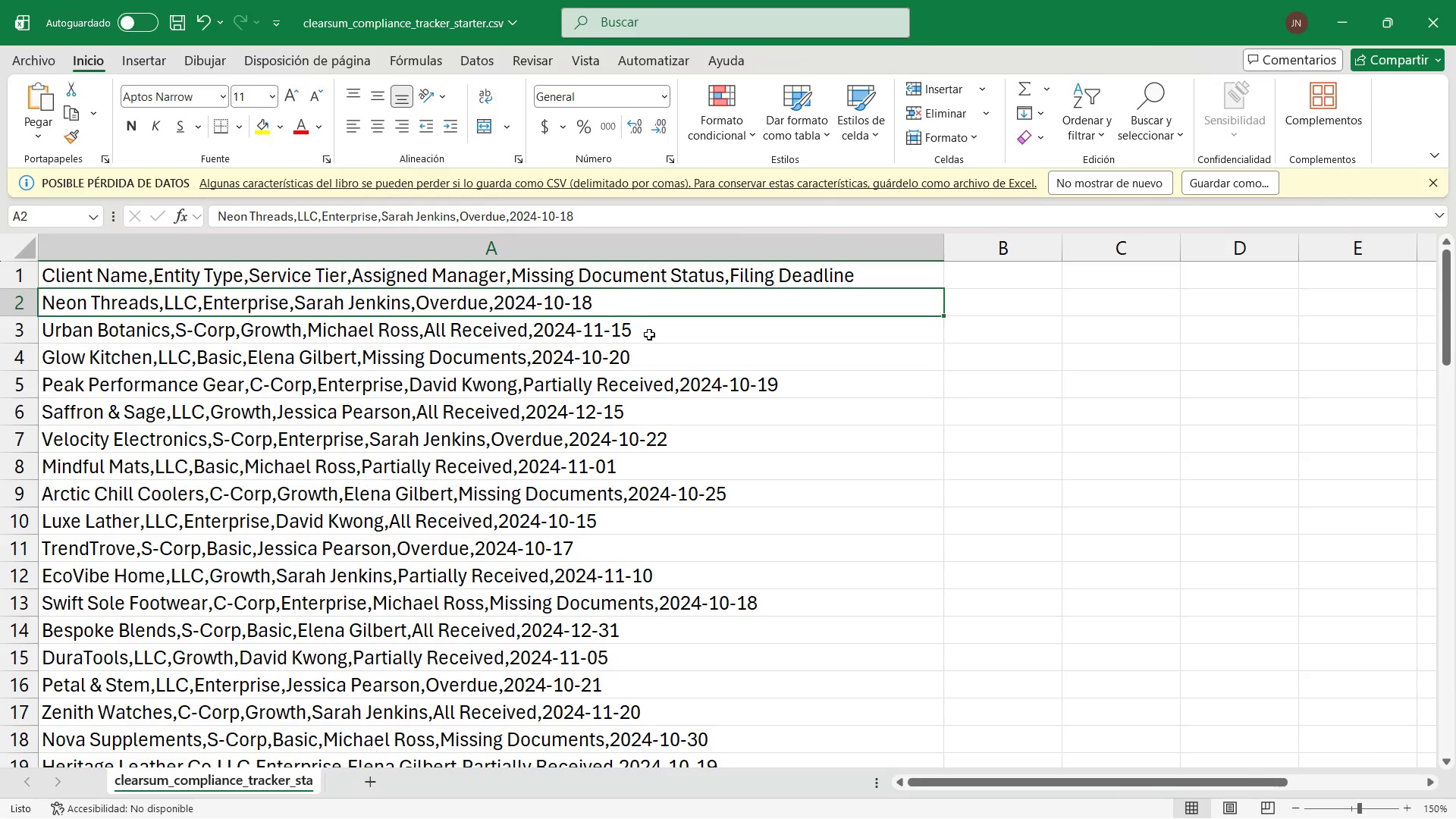 
key(Alt+AltLeft)
 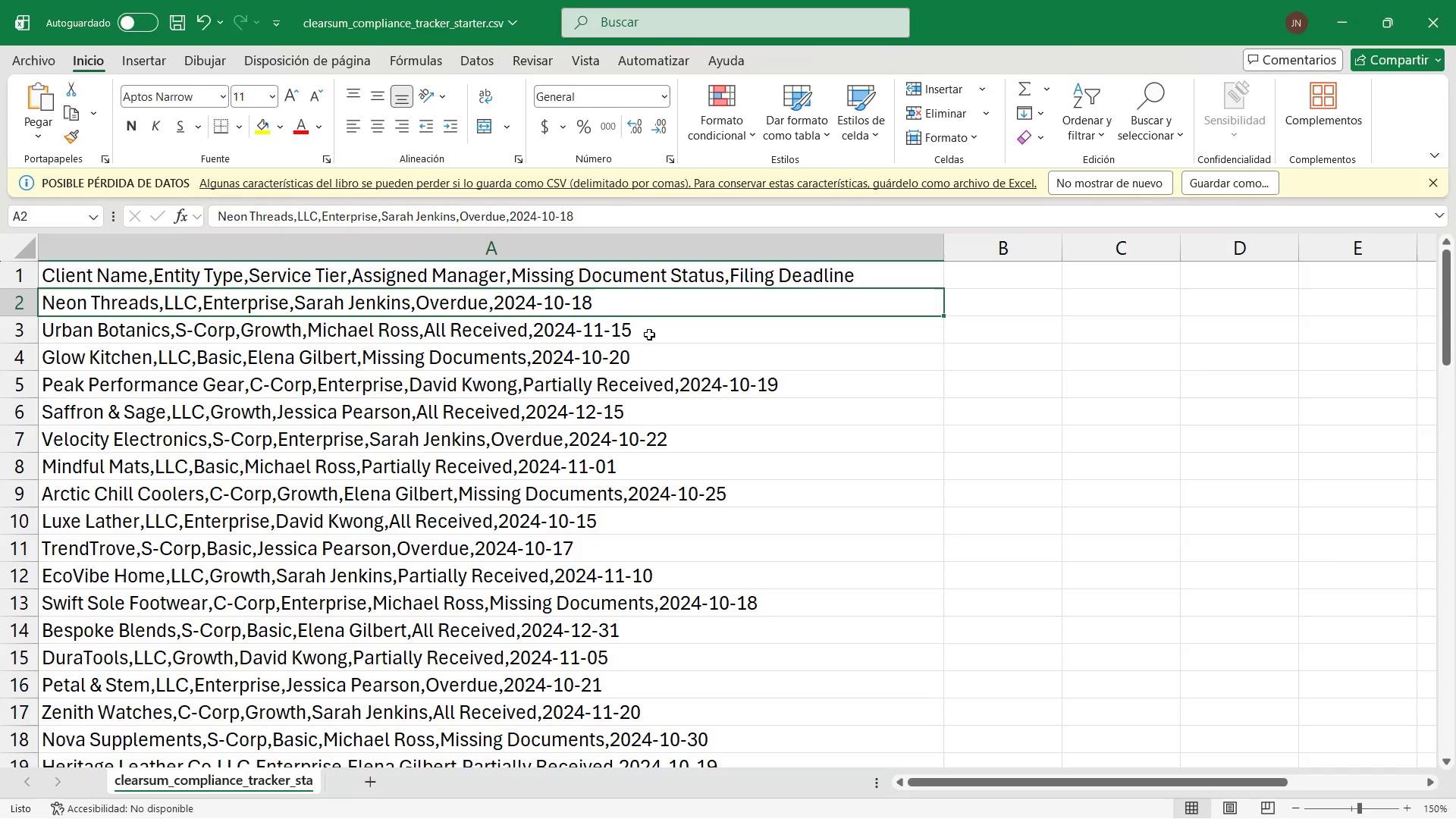 
key(Alt+Tab)
 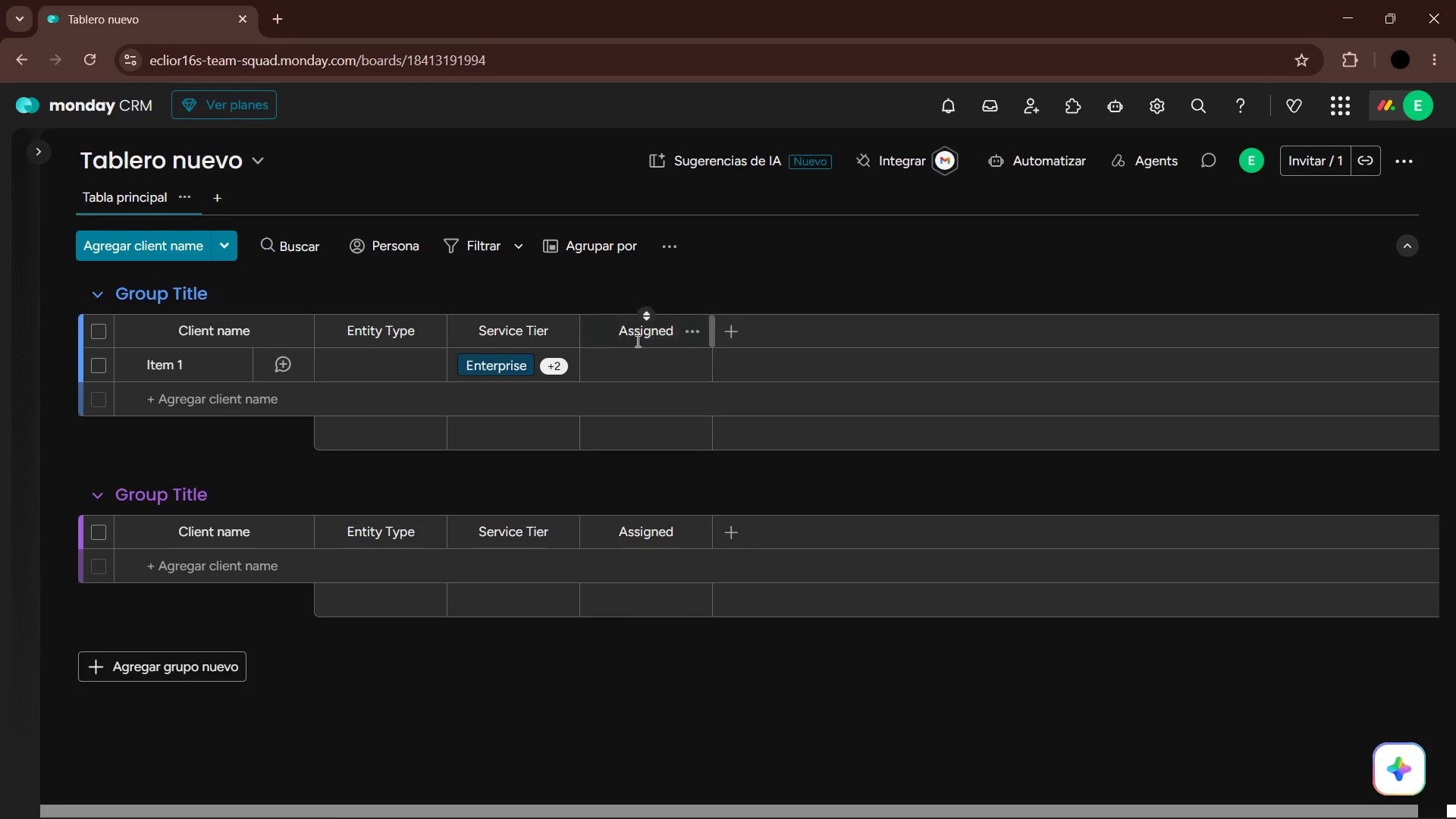 
left_click([672, 334])
 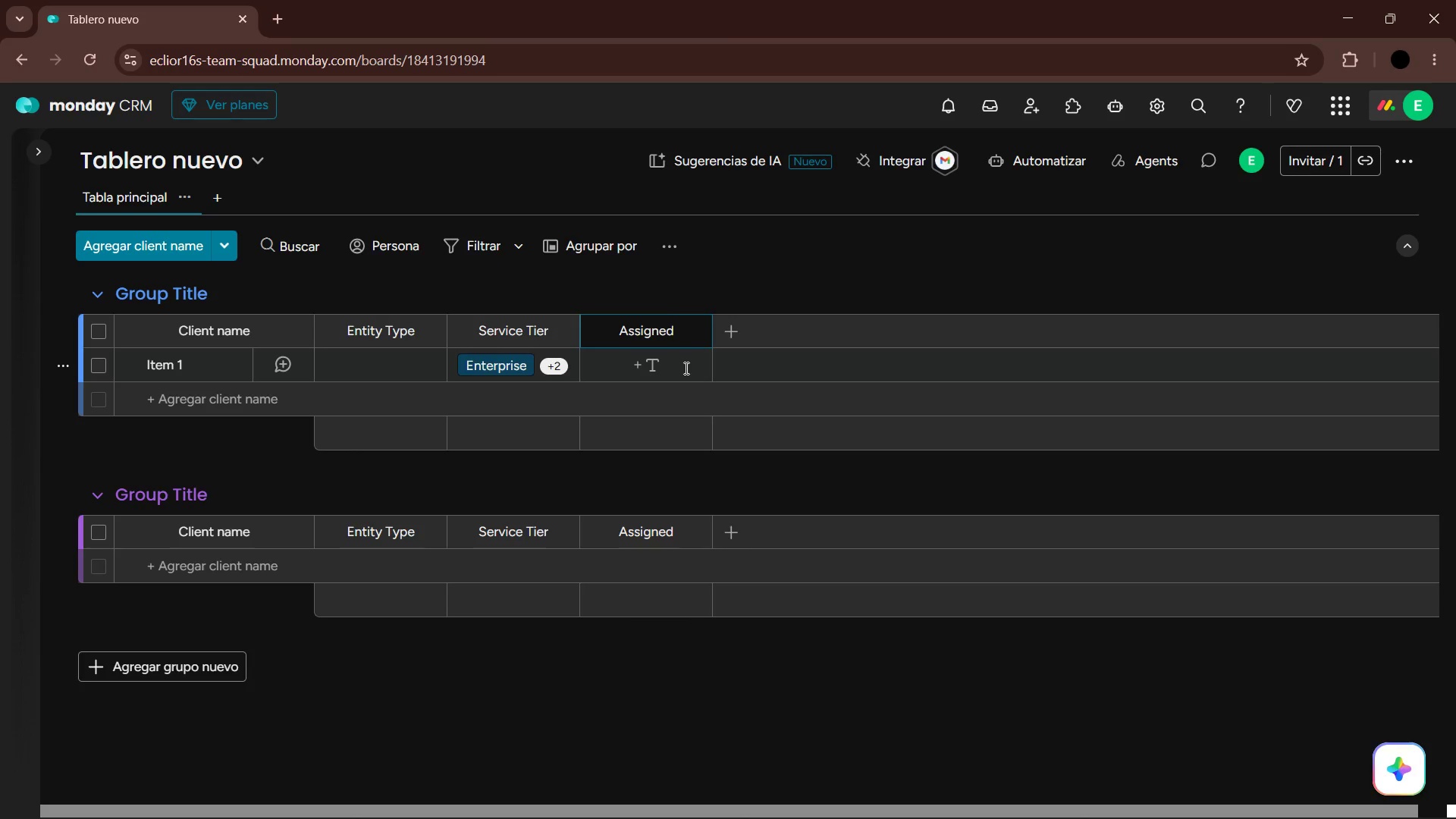 
type( Manager=)
key(Backspace)
 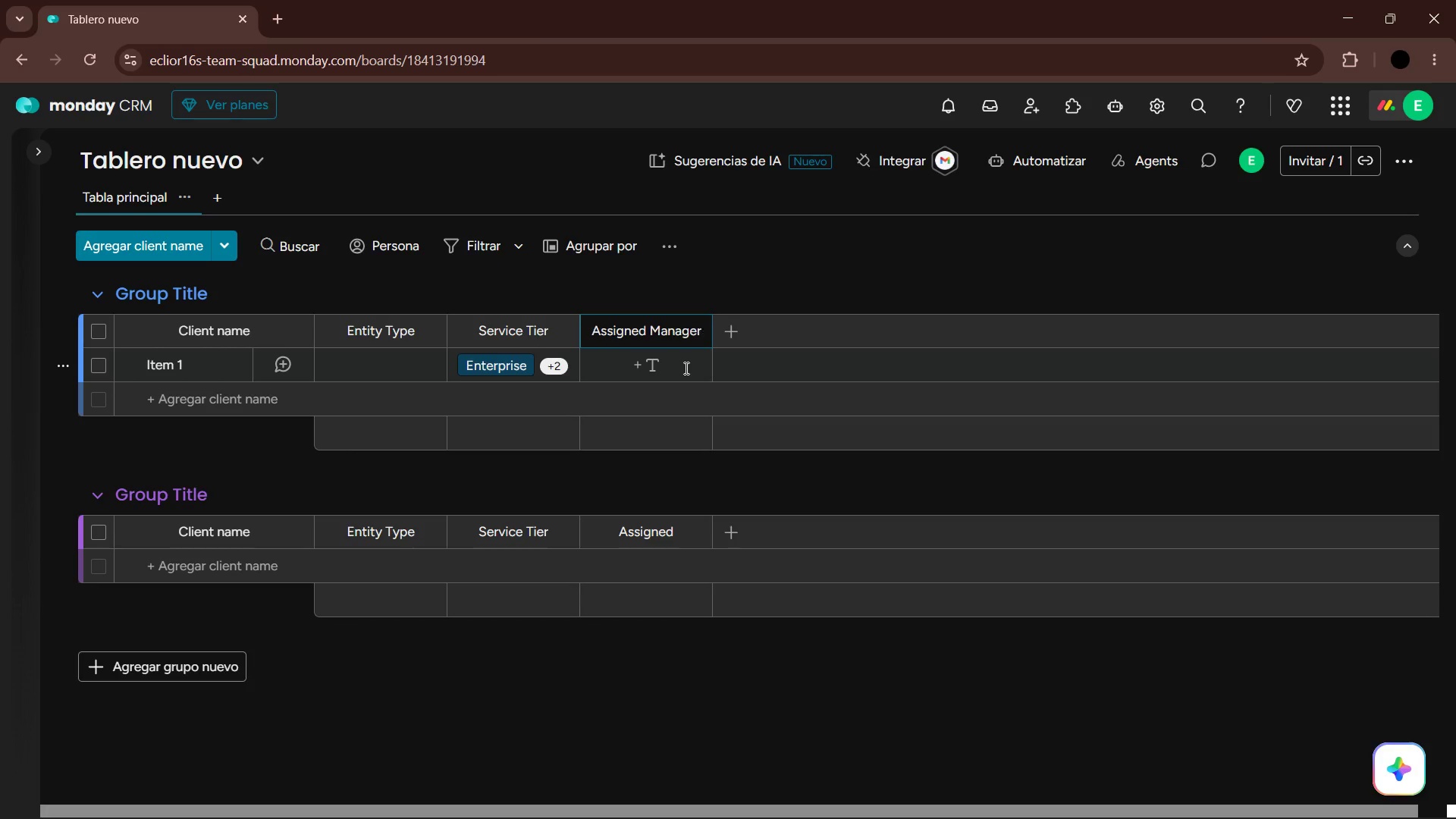 
key(Enter)
 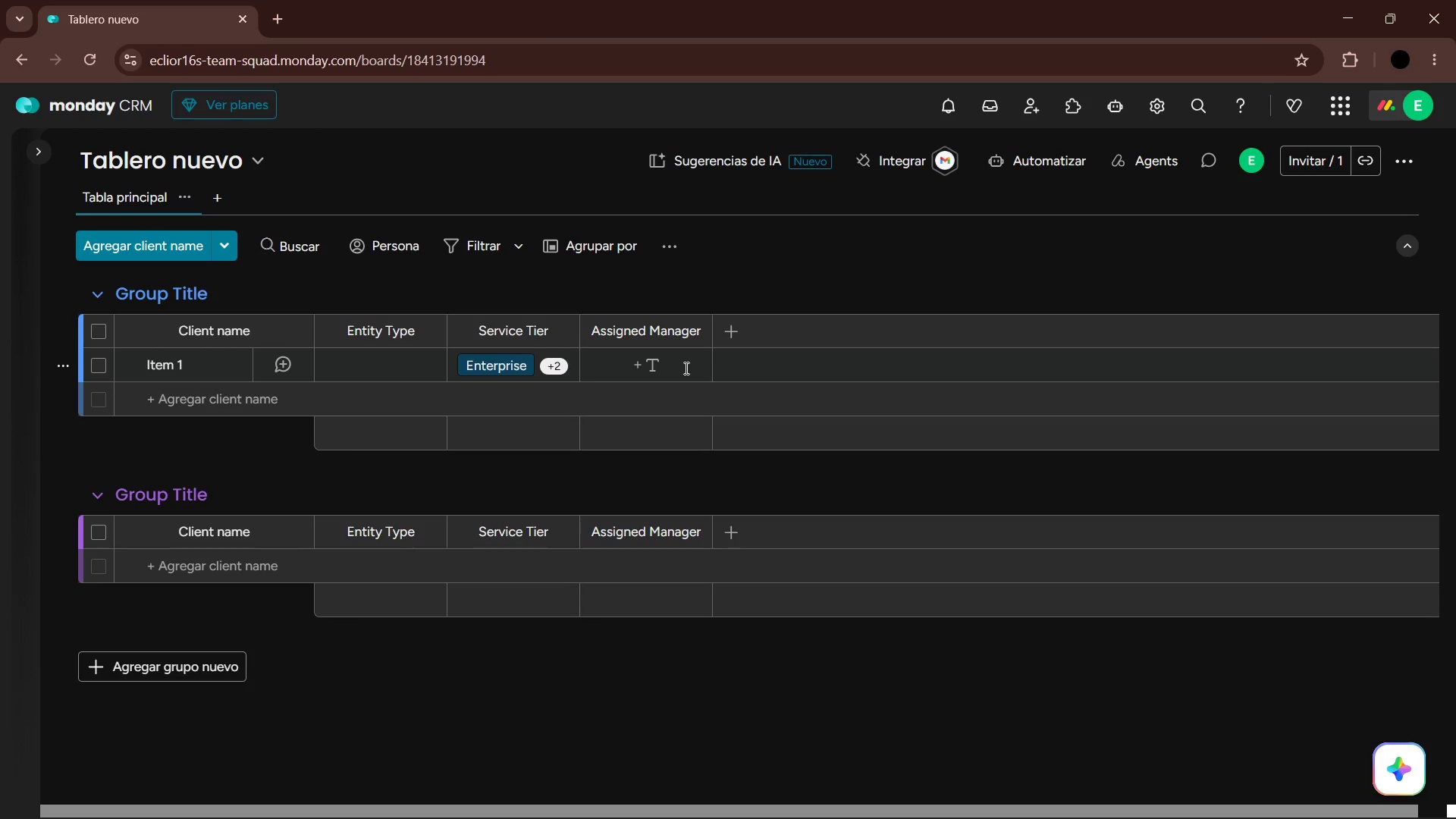 
wait(10.44)
 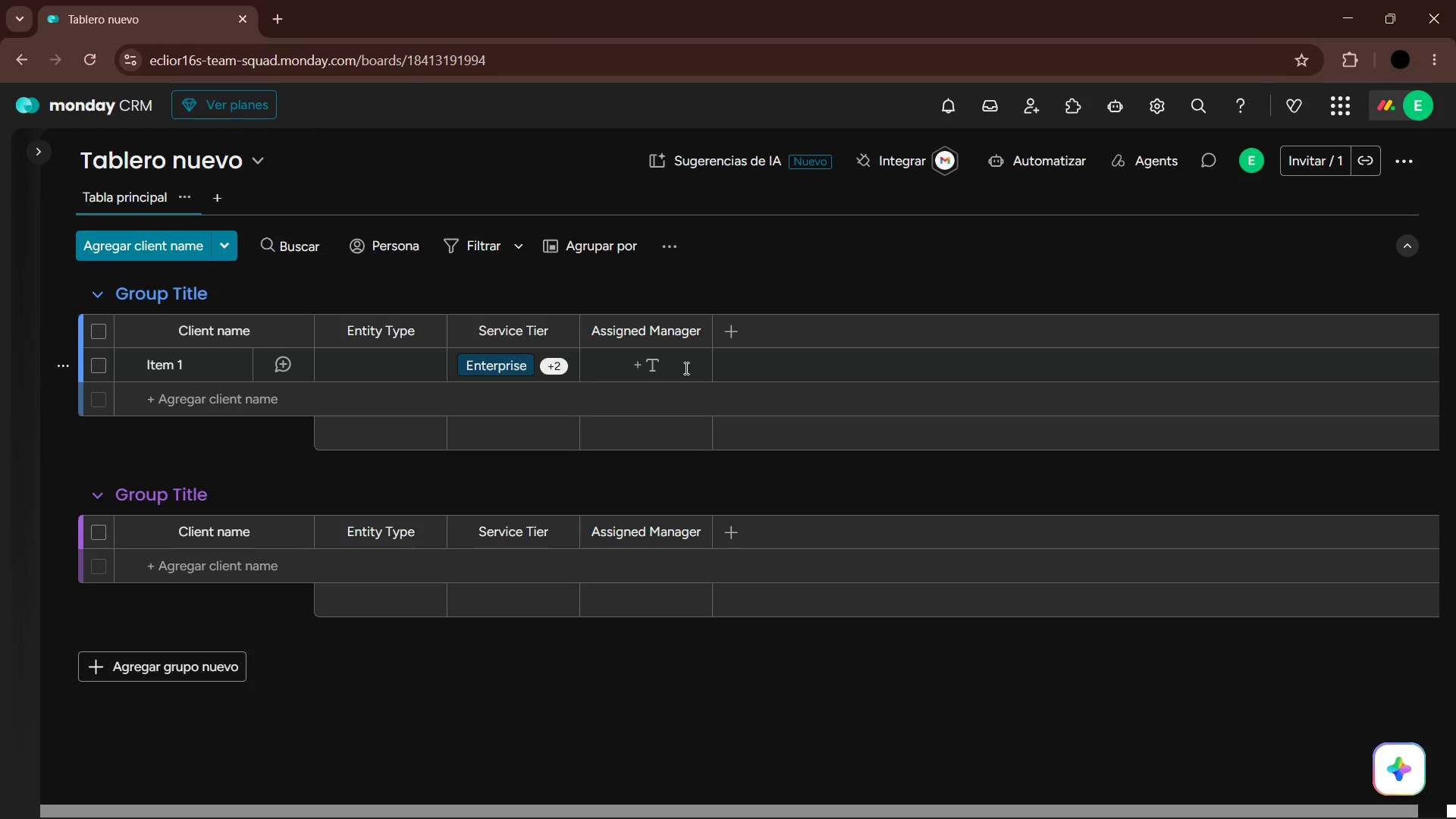 
left_click([937, 800])
 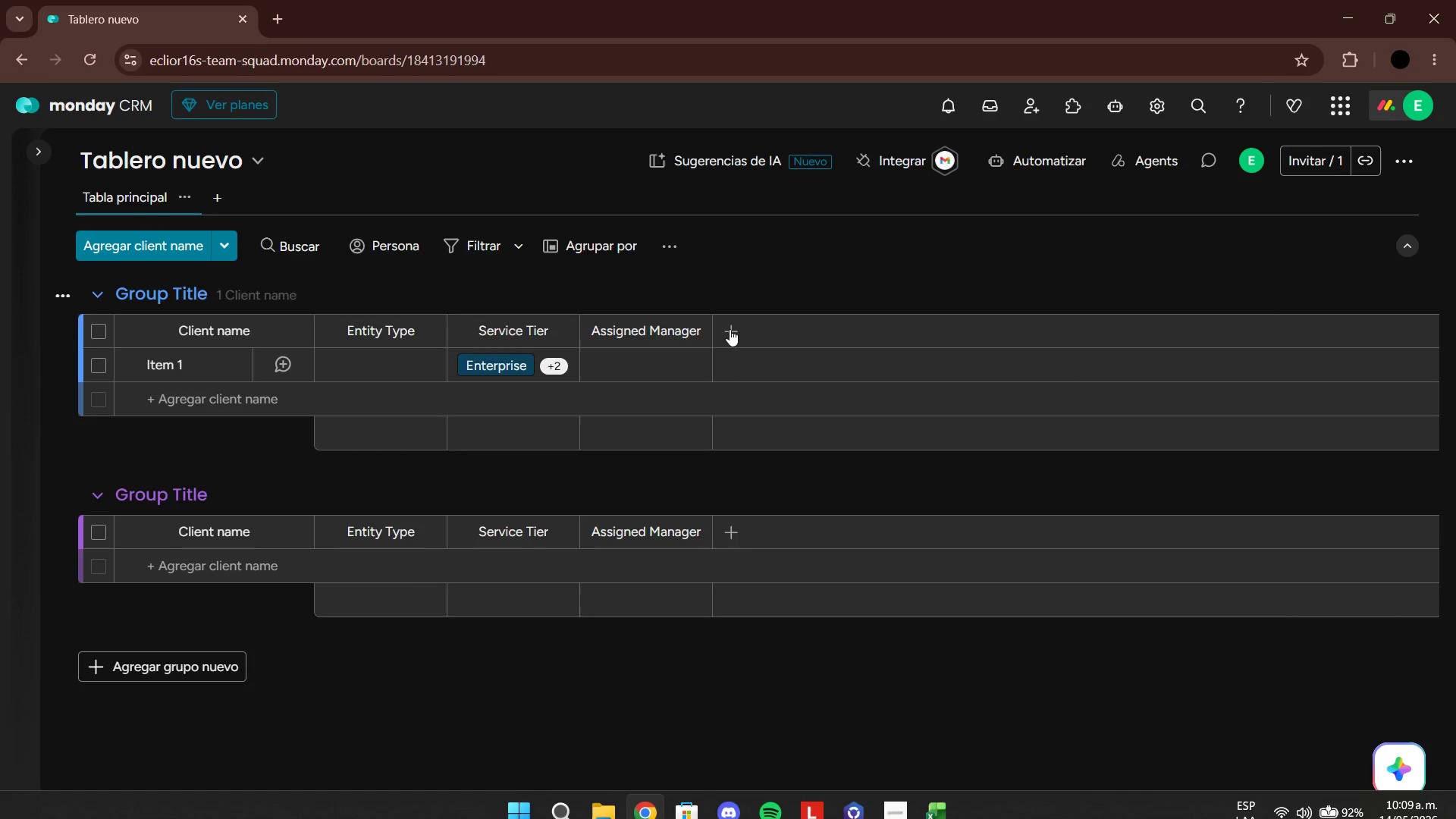 
left_click([733, 323])
 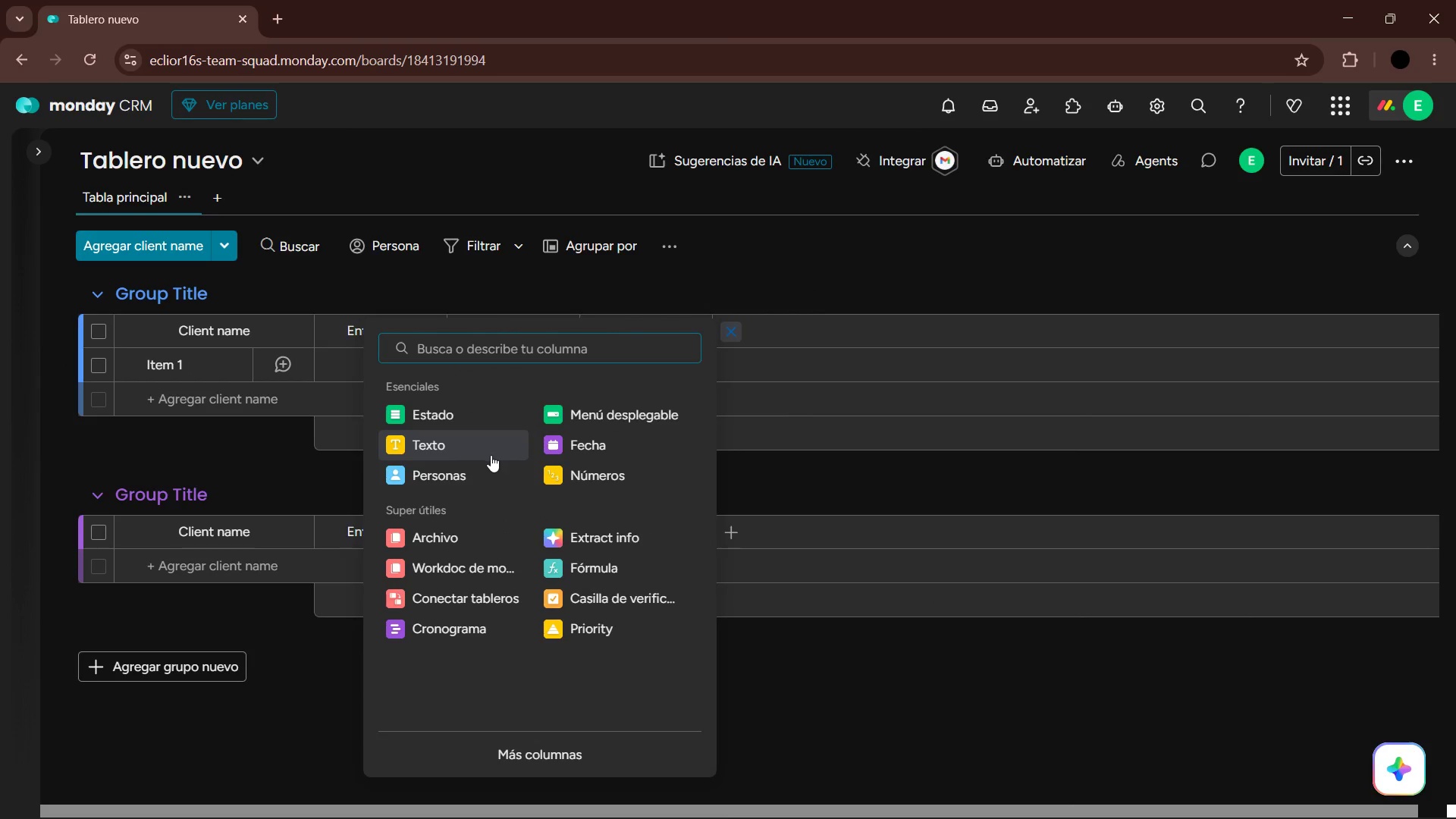 
left_click([487, 411])
 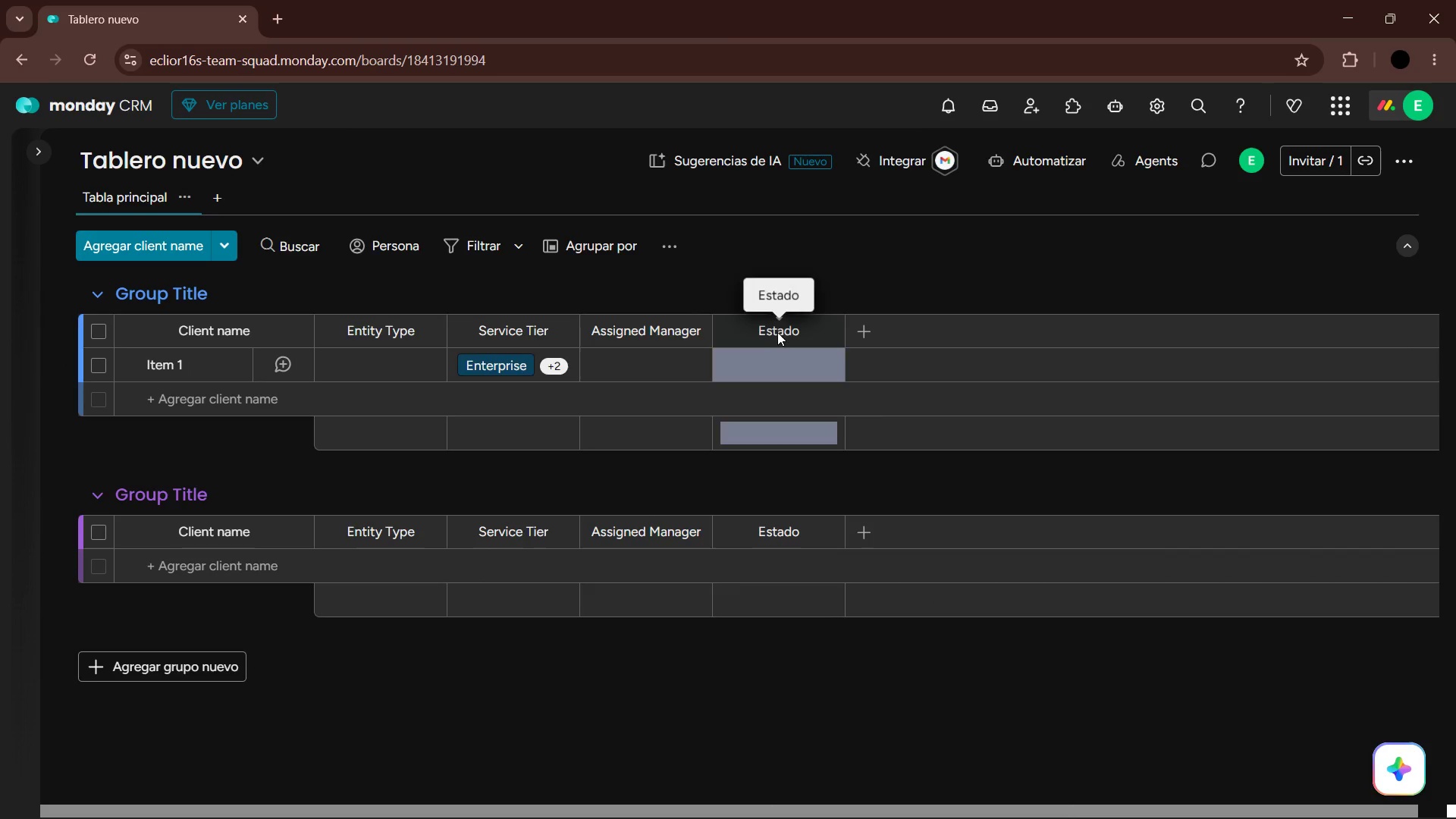 
double_click([780, 331])
 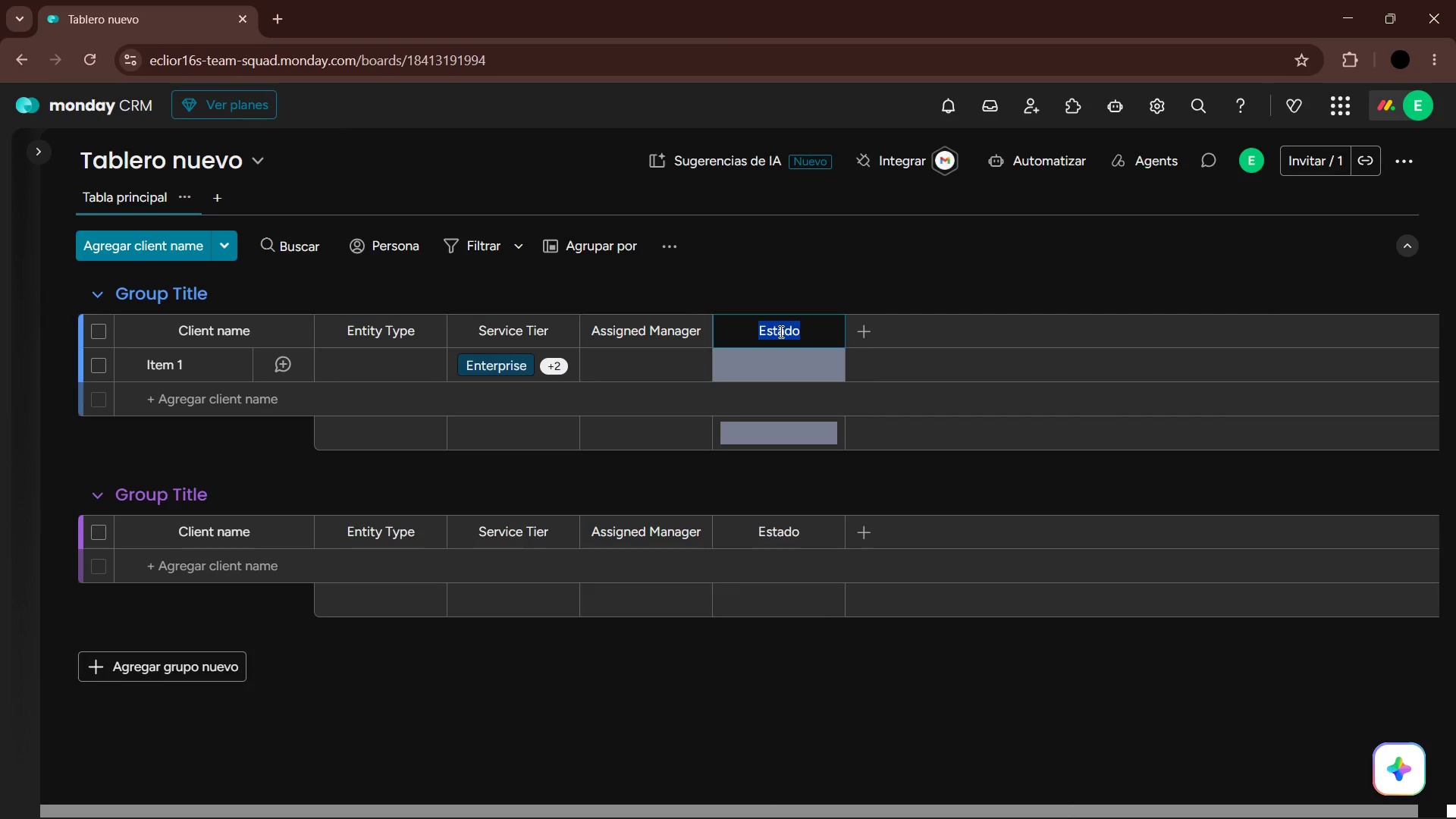 
type(Missing )
 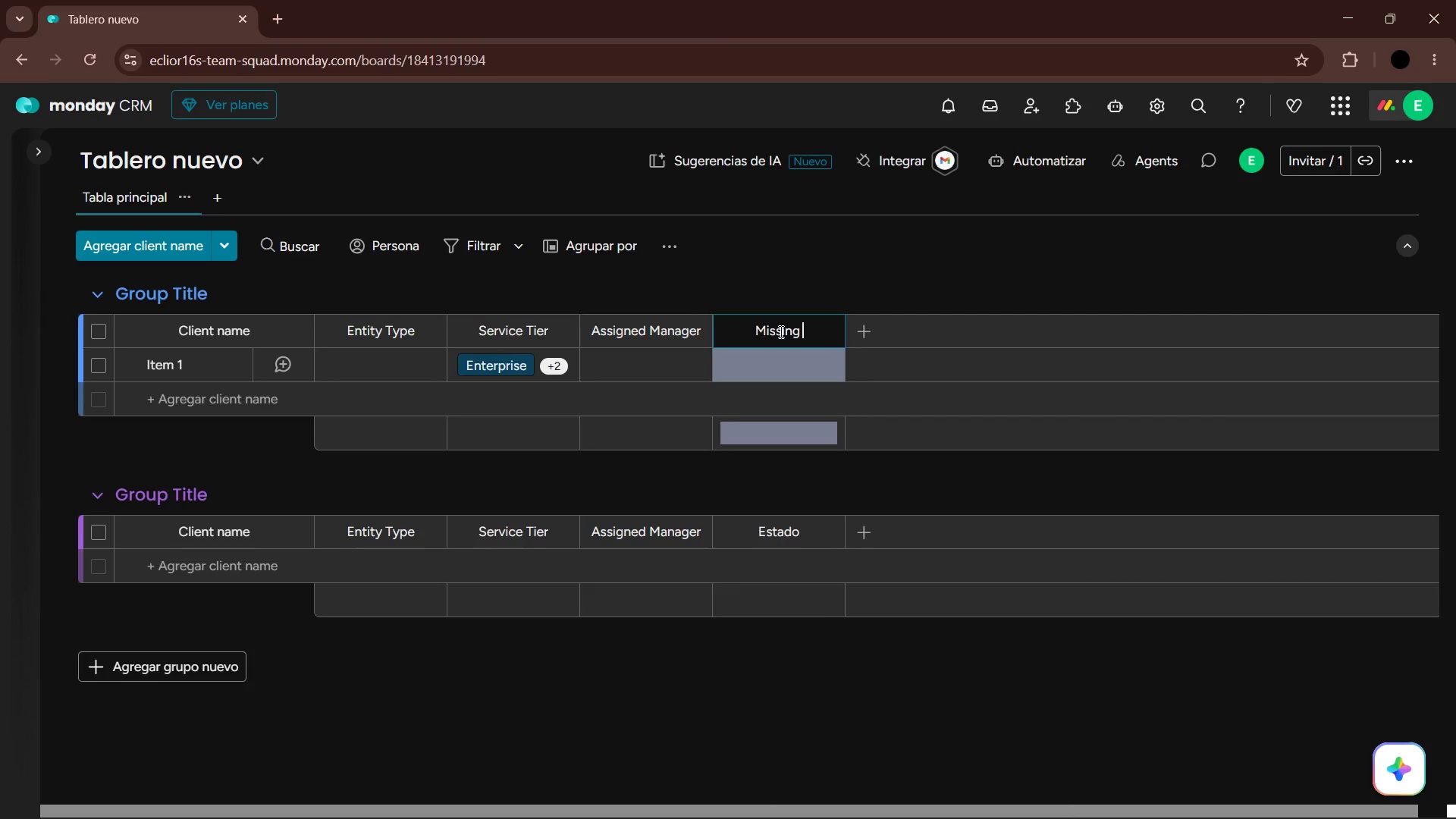 
key(Alt+AltLeft)
 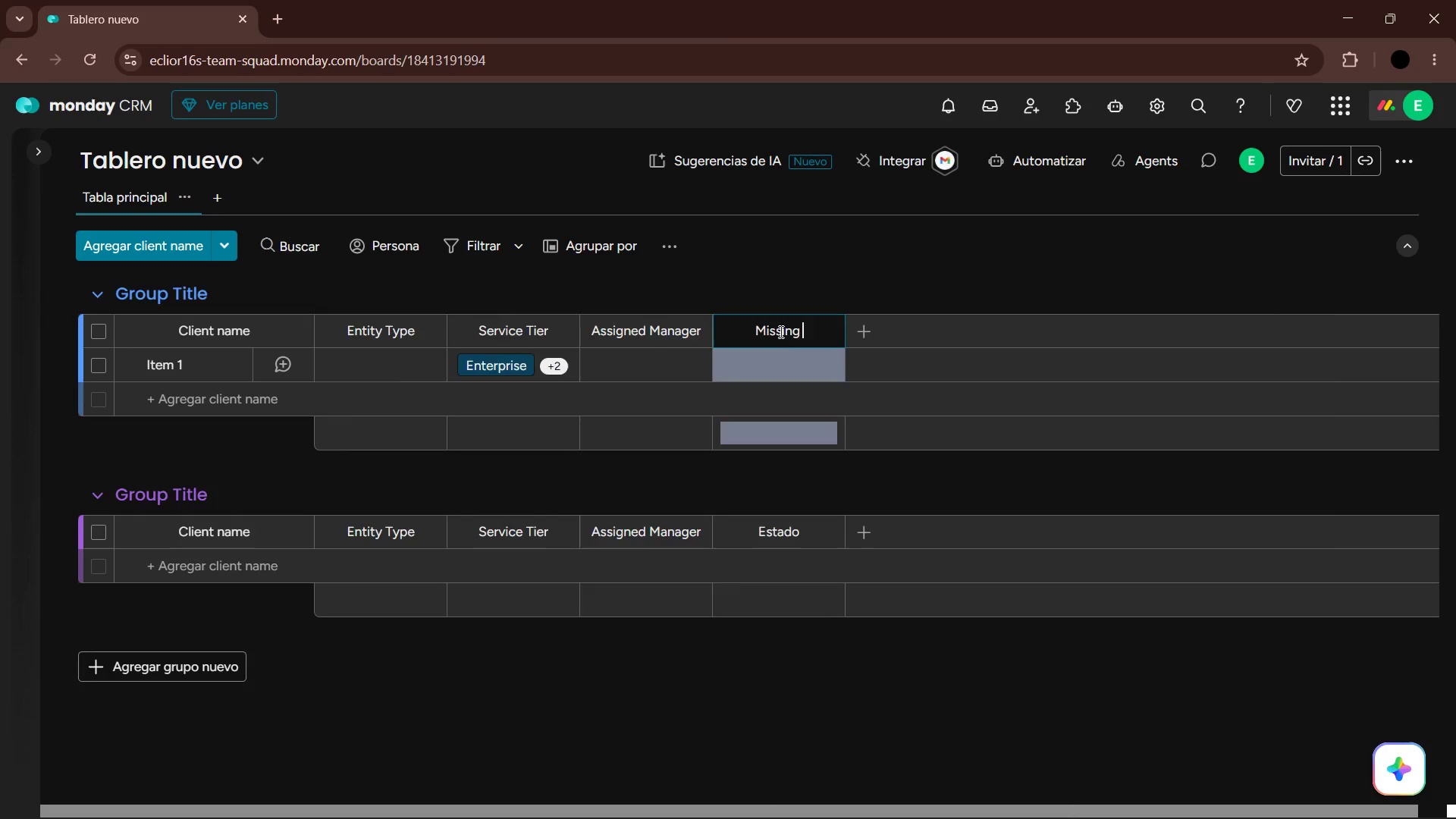 
key(Alt+Tab)
 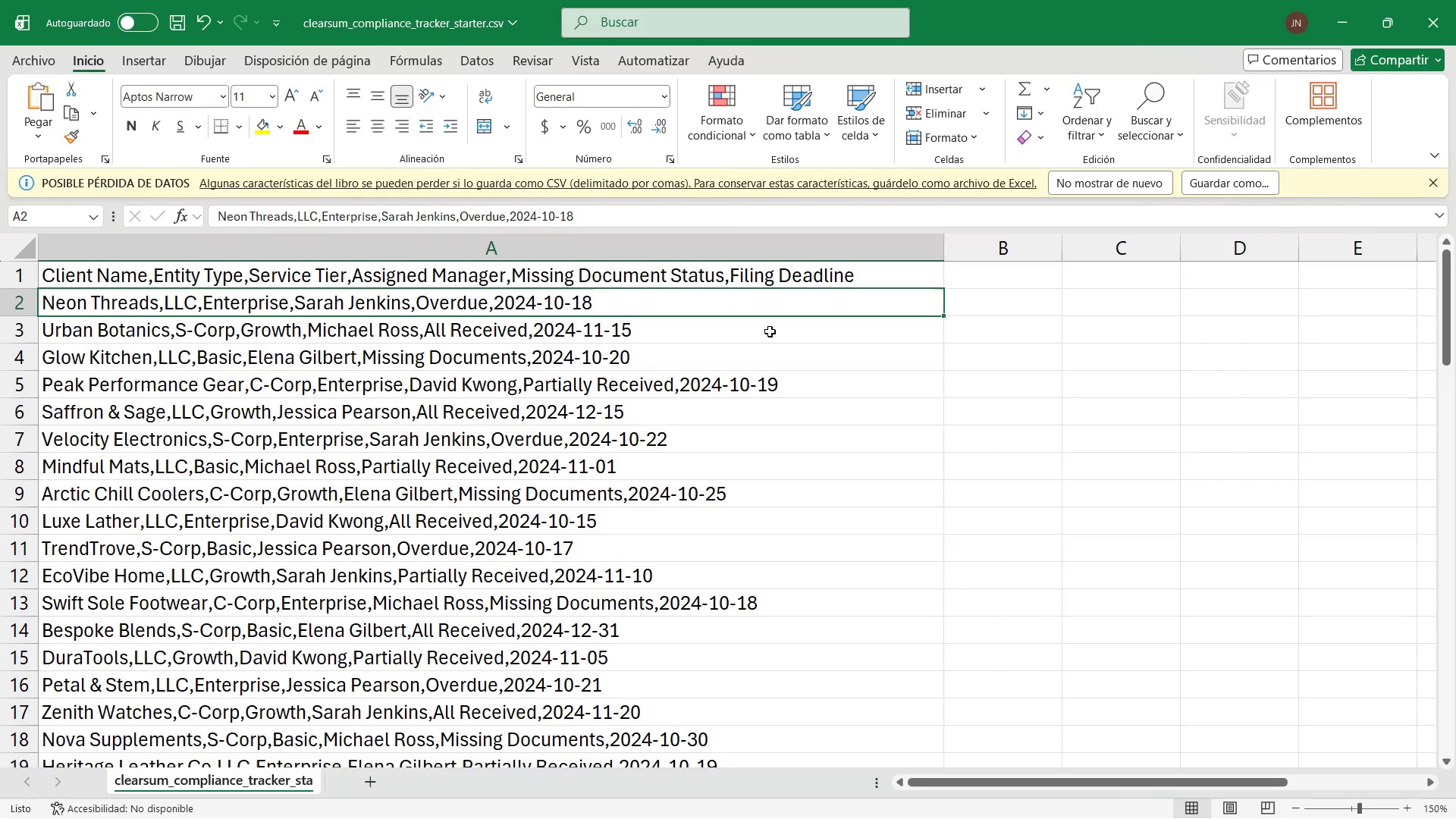 
key(Alt+AltLeft)
 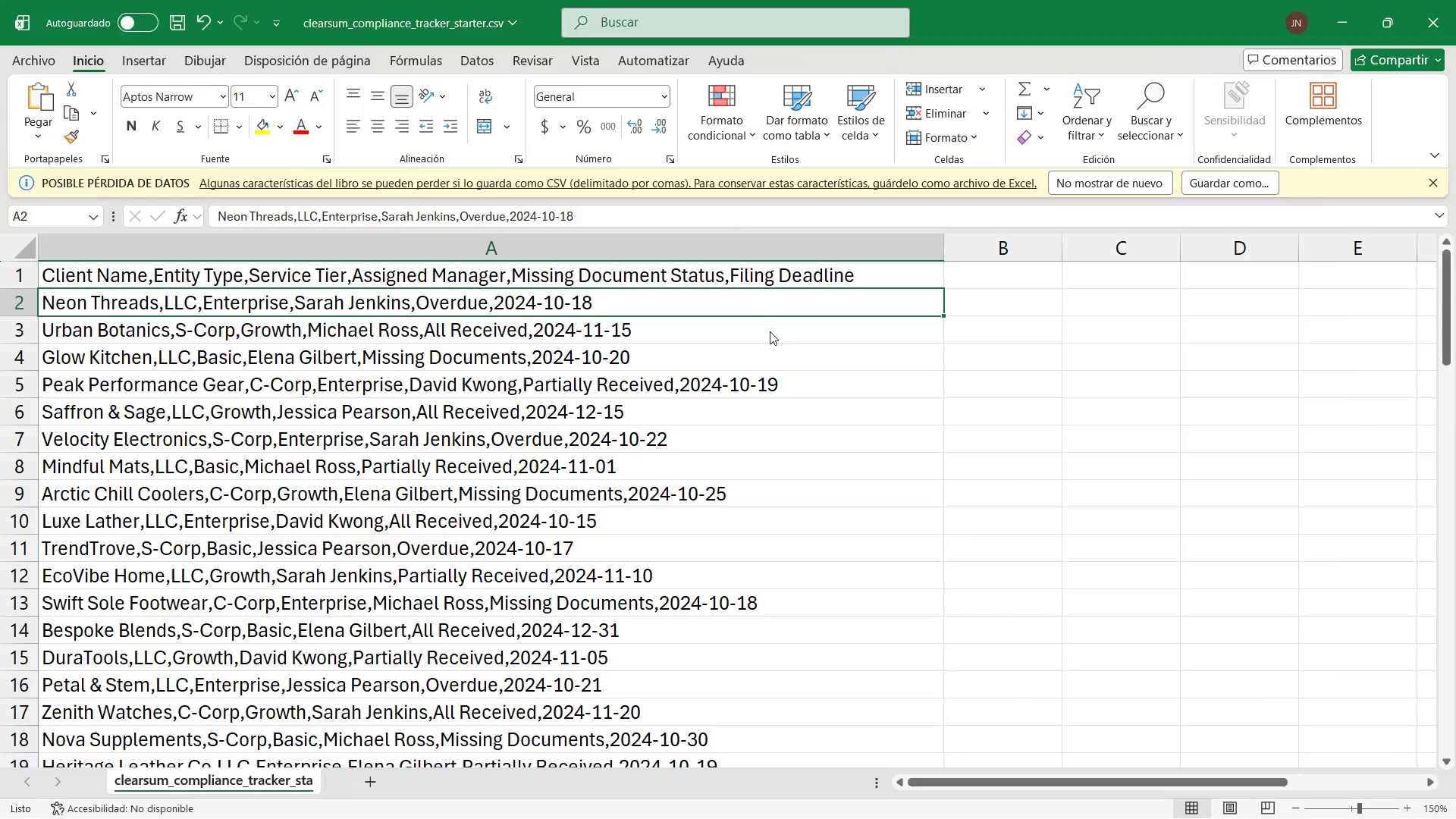 
key(Alt+Tab)
 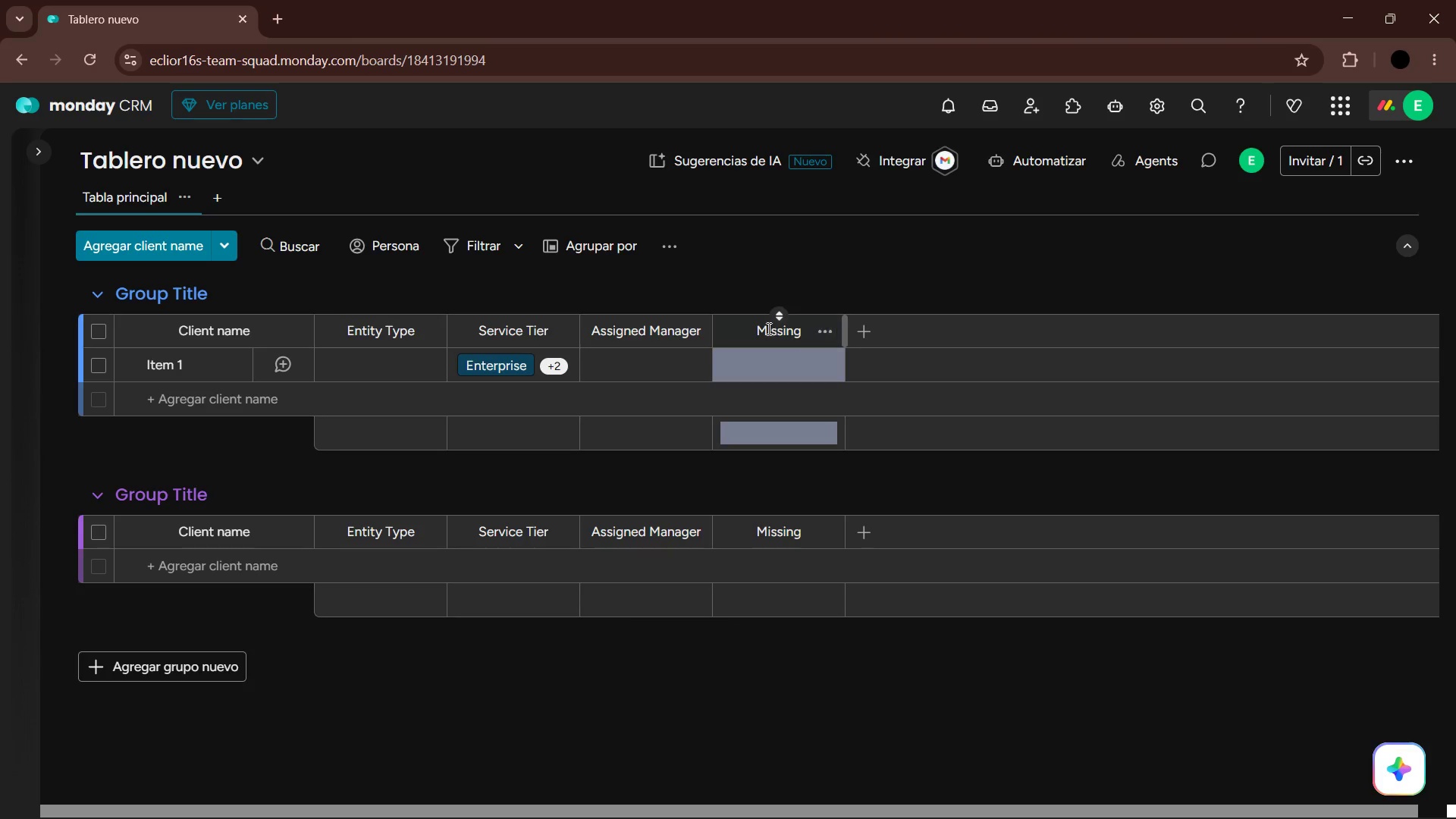 
left_click([799, 331])
 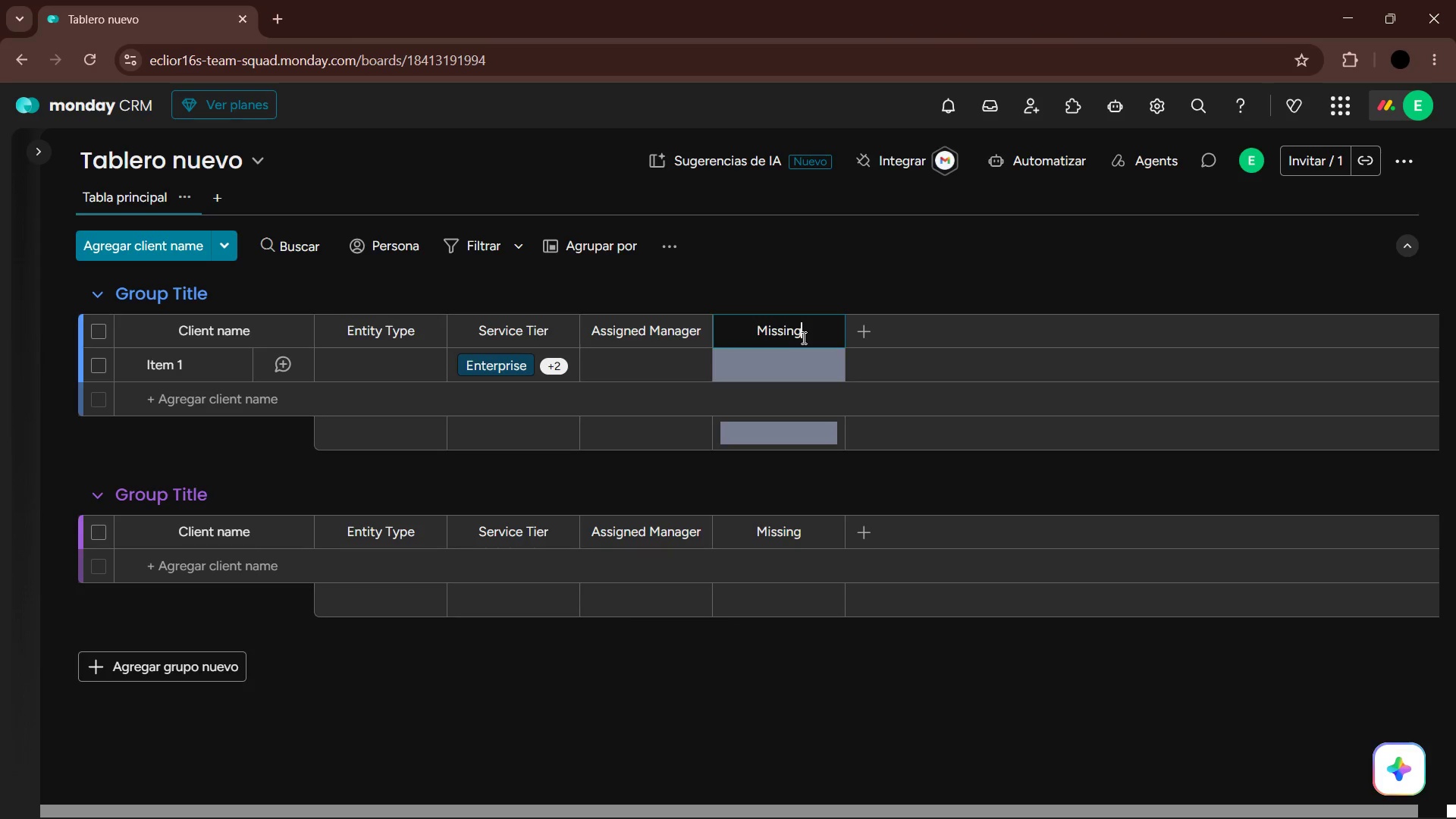 
type( Document Statys)
key(Backspace)
key(Backspace)
type(us)
 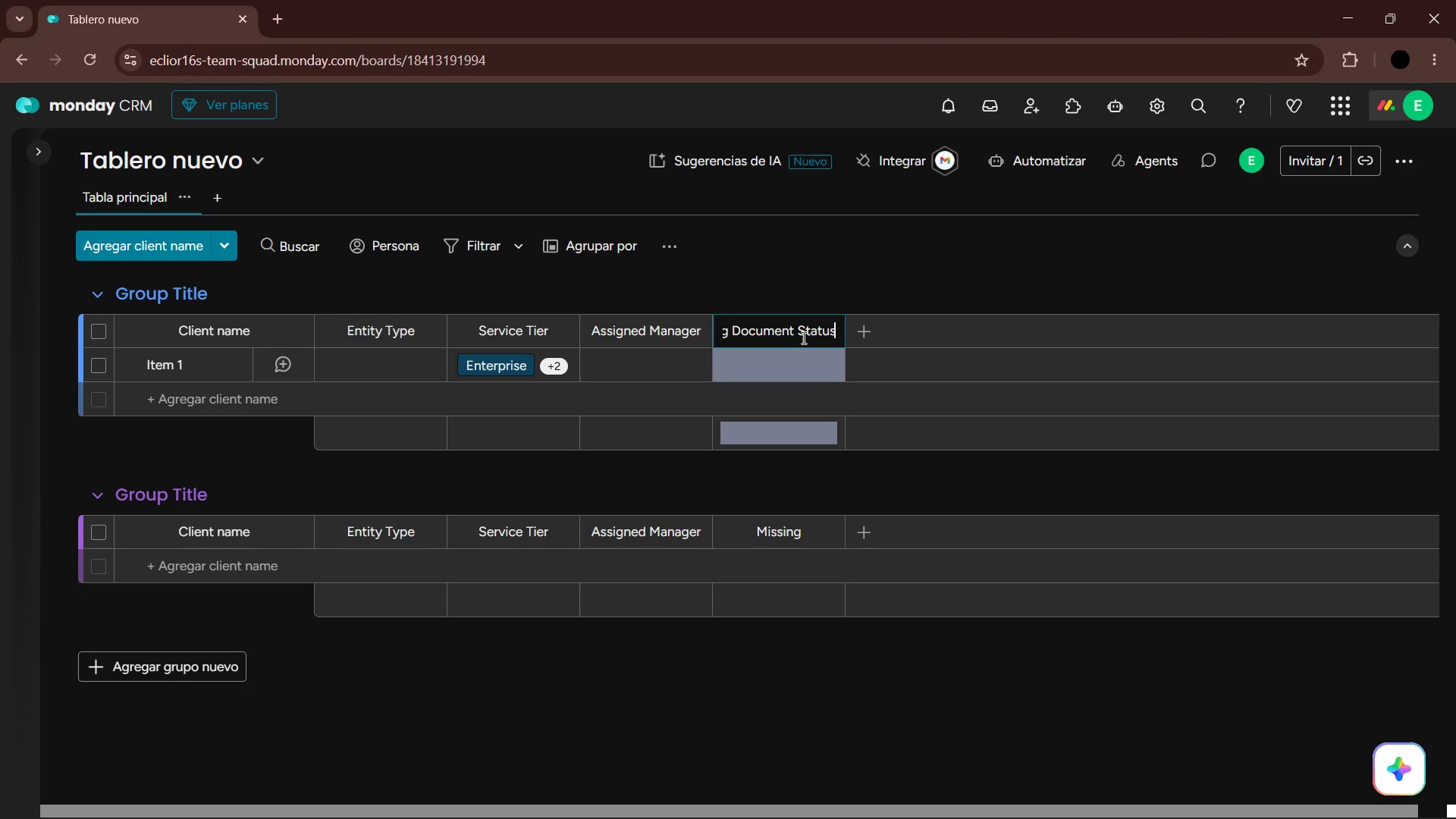 
key(Enter)
 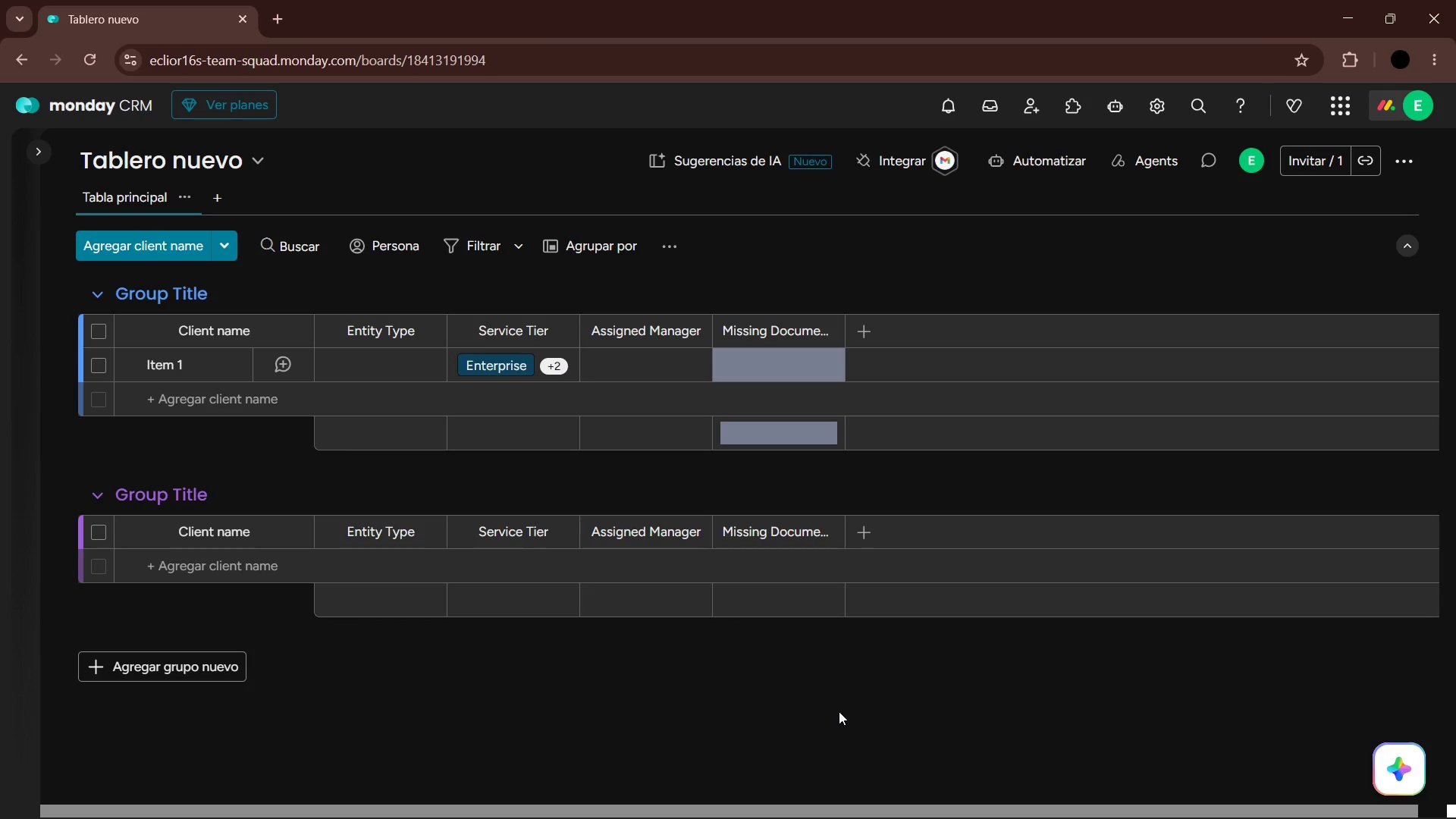 
key(Alt+AltLeft)
 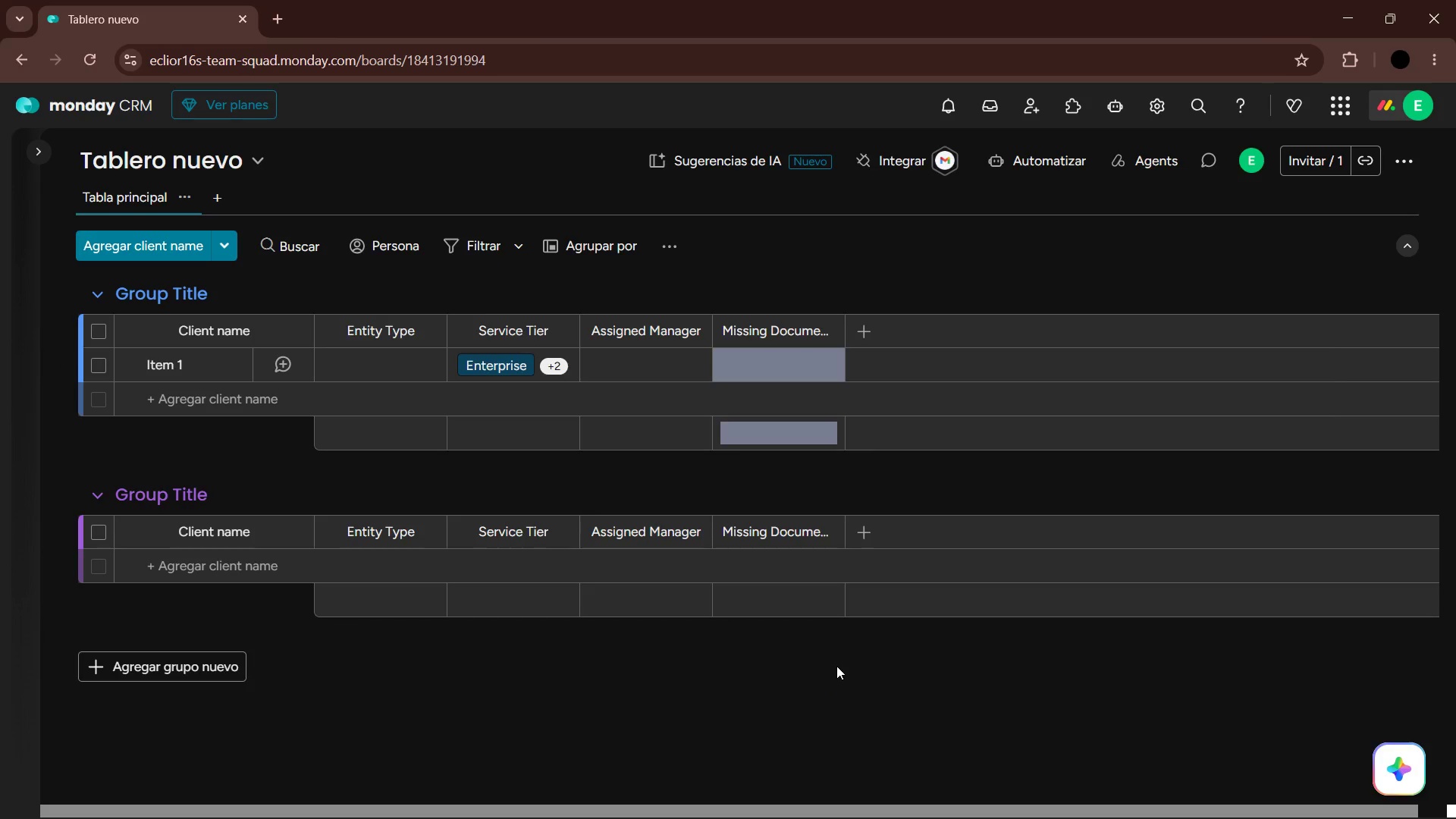 
key(Alt+Tab)
 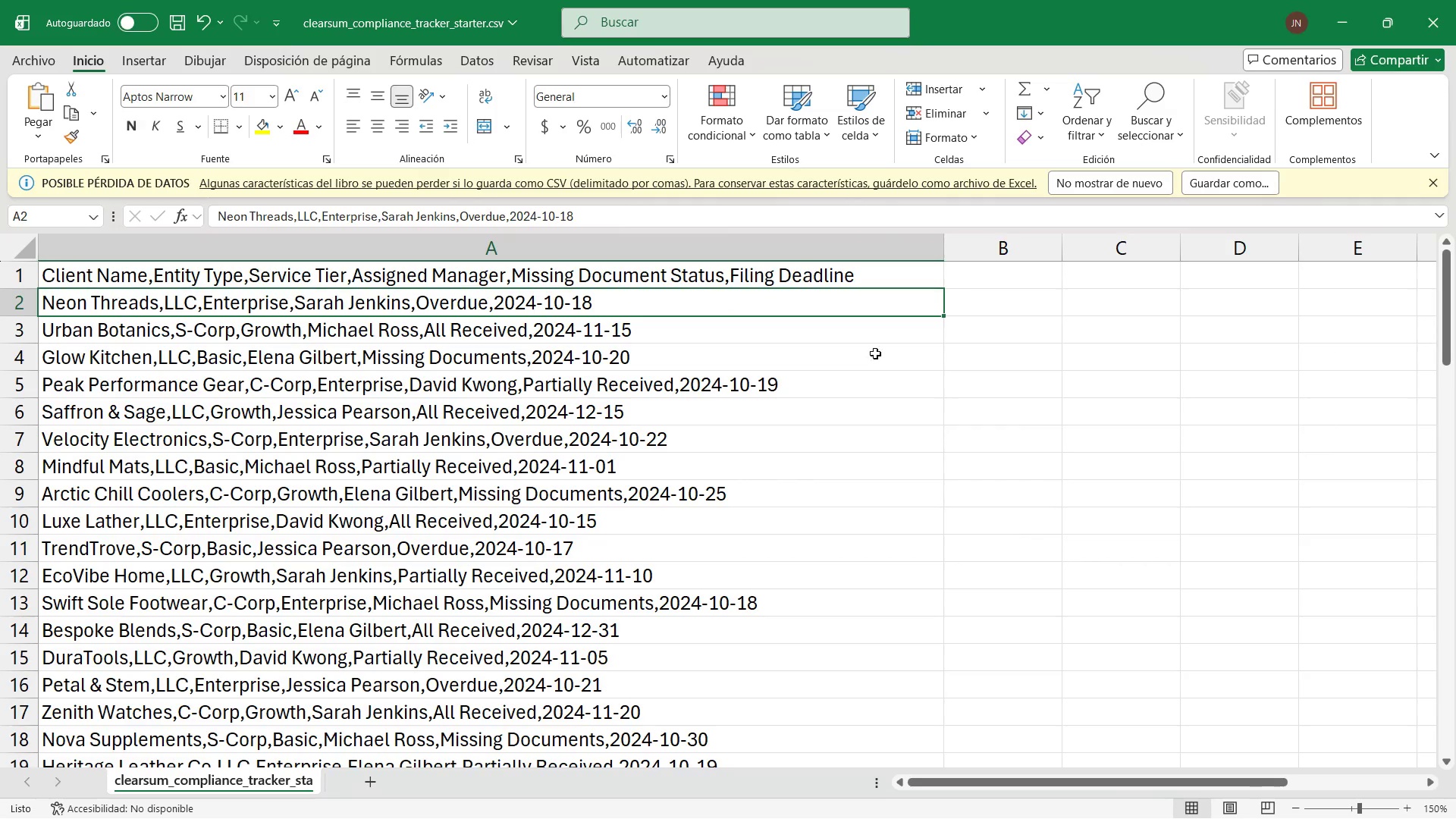 
key(Alt+AltLeft)
 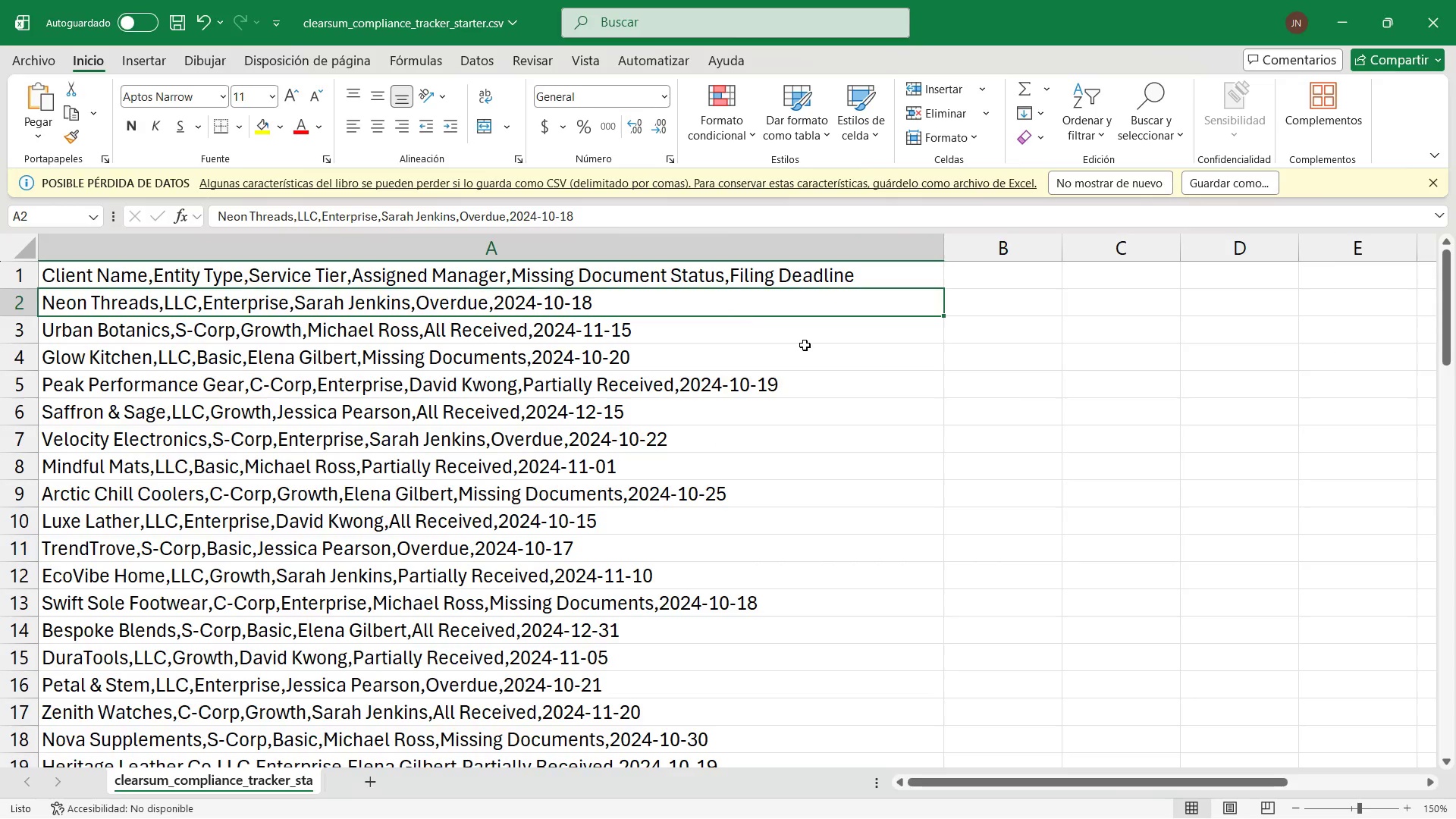 
key(Alt+Tab)
 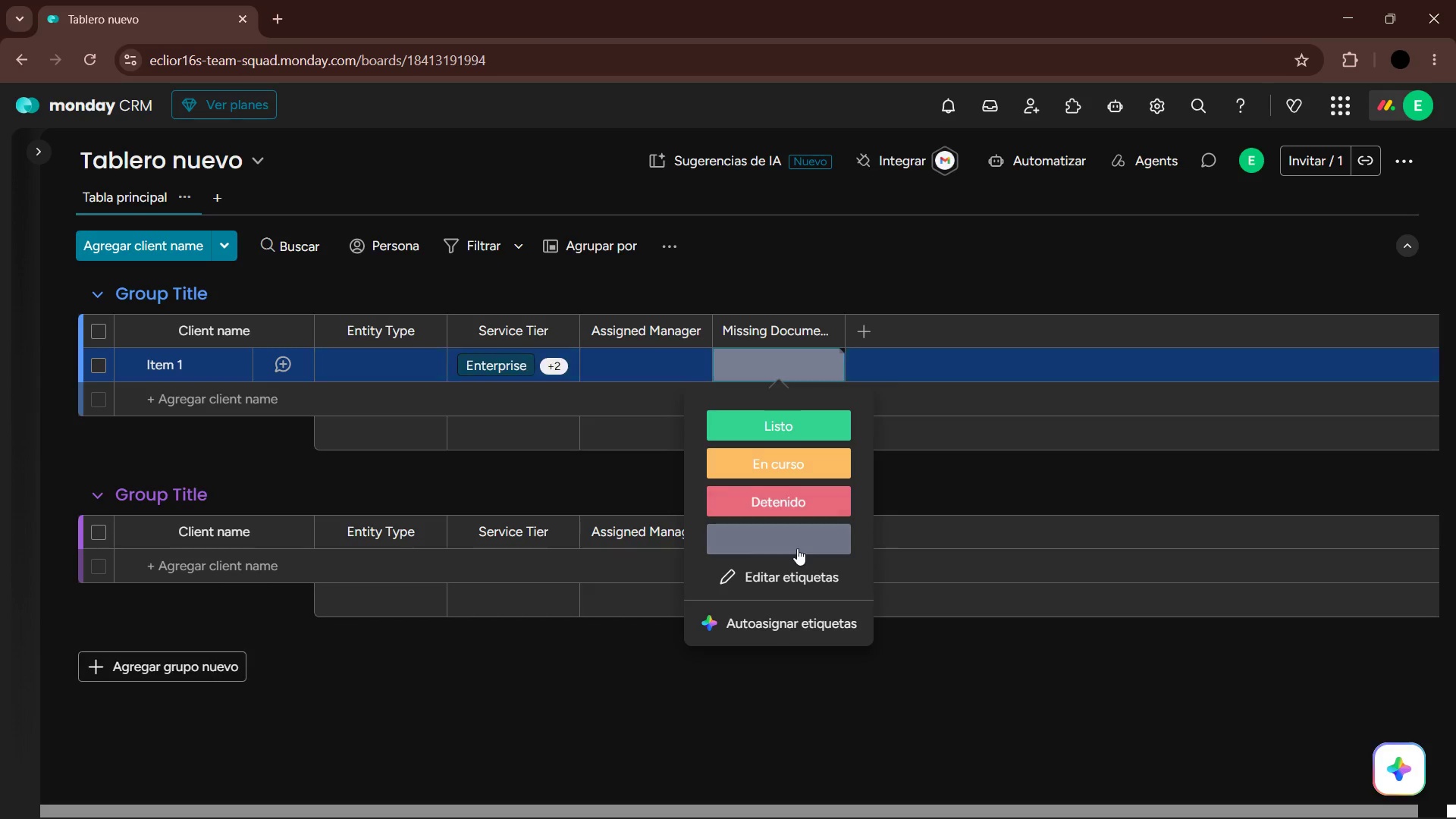 
left_click([789, 573])
 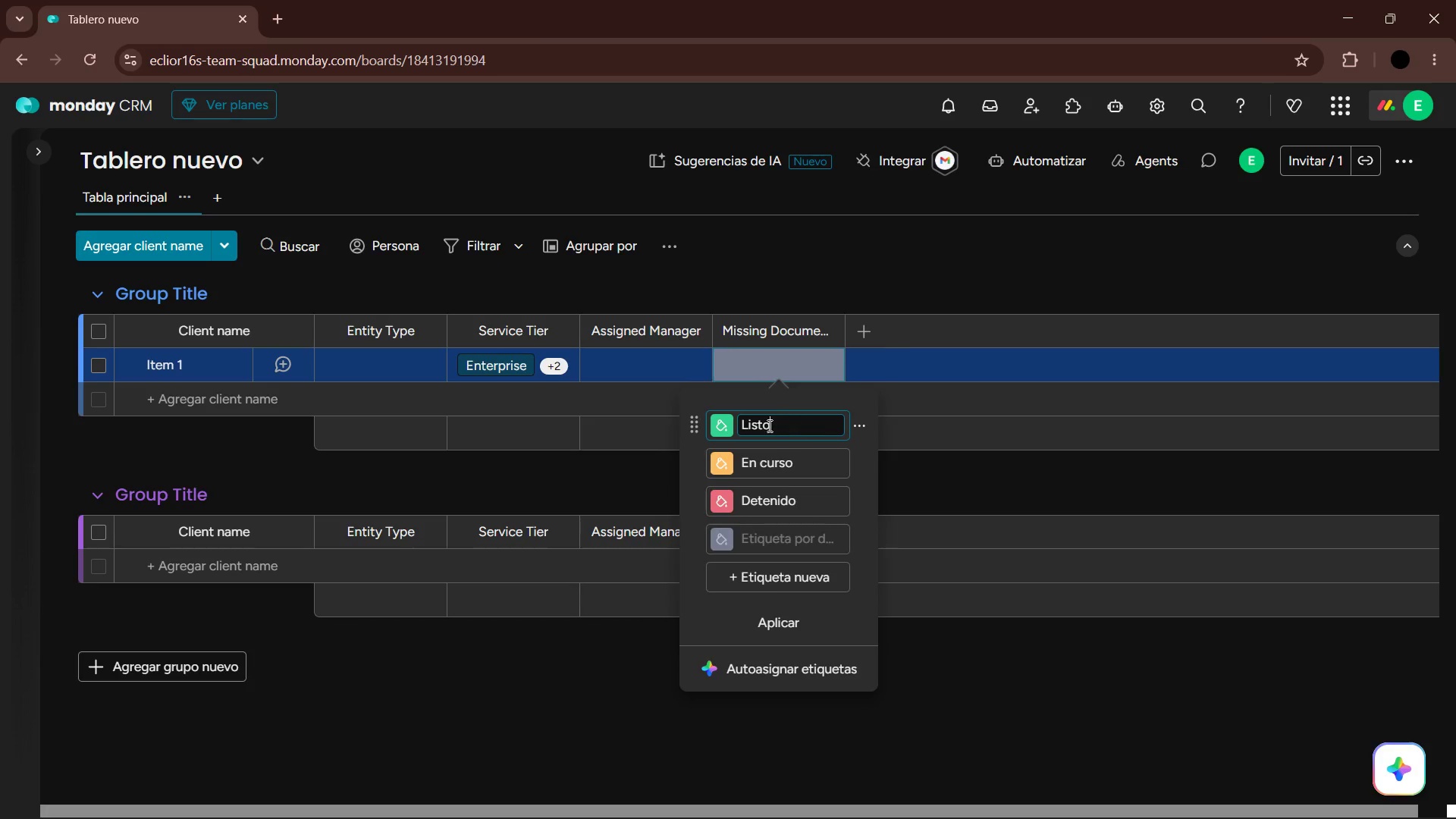 
double_click([768, 425])
 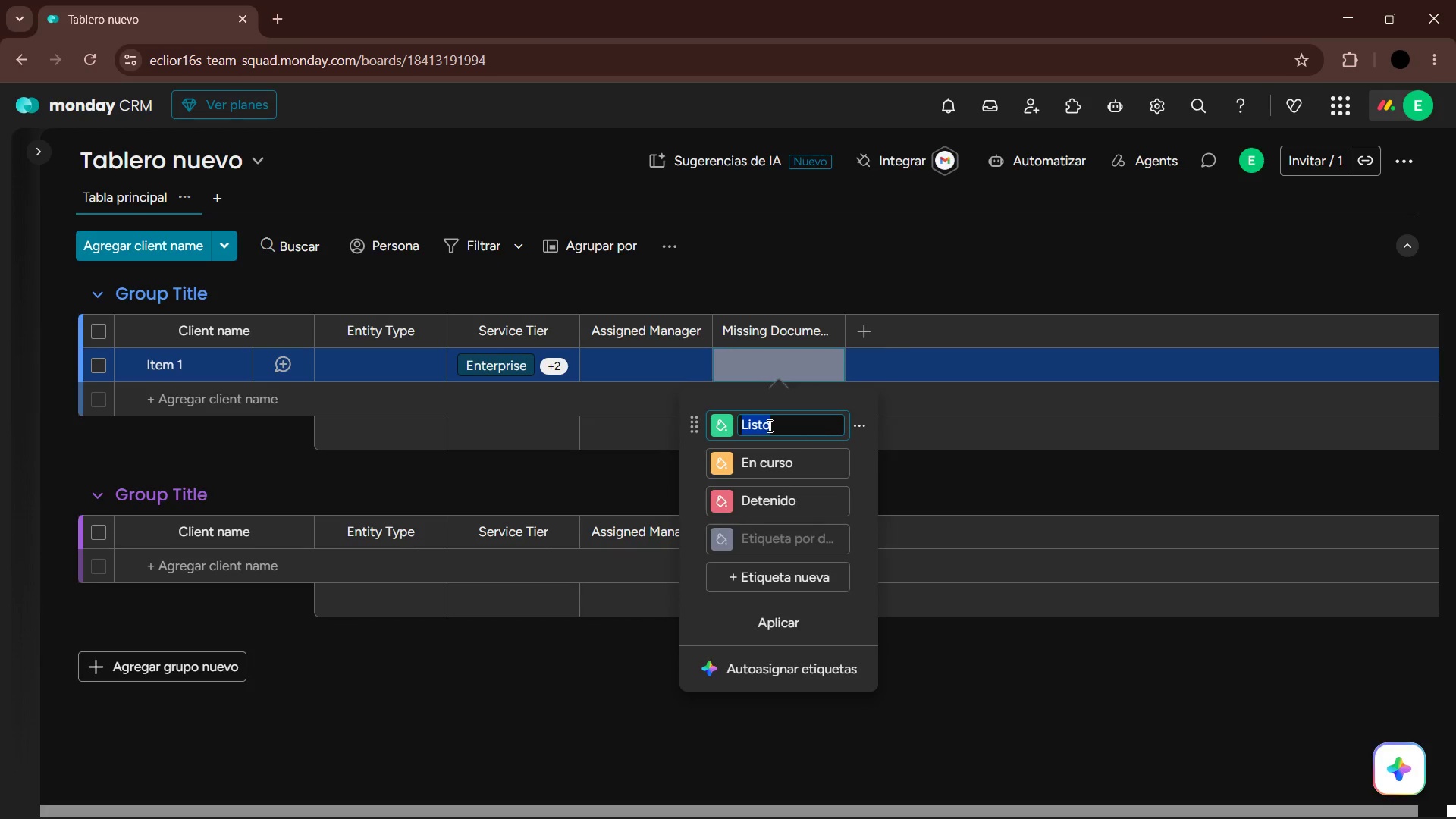 
key(Backspace)
 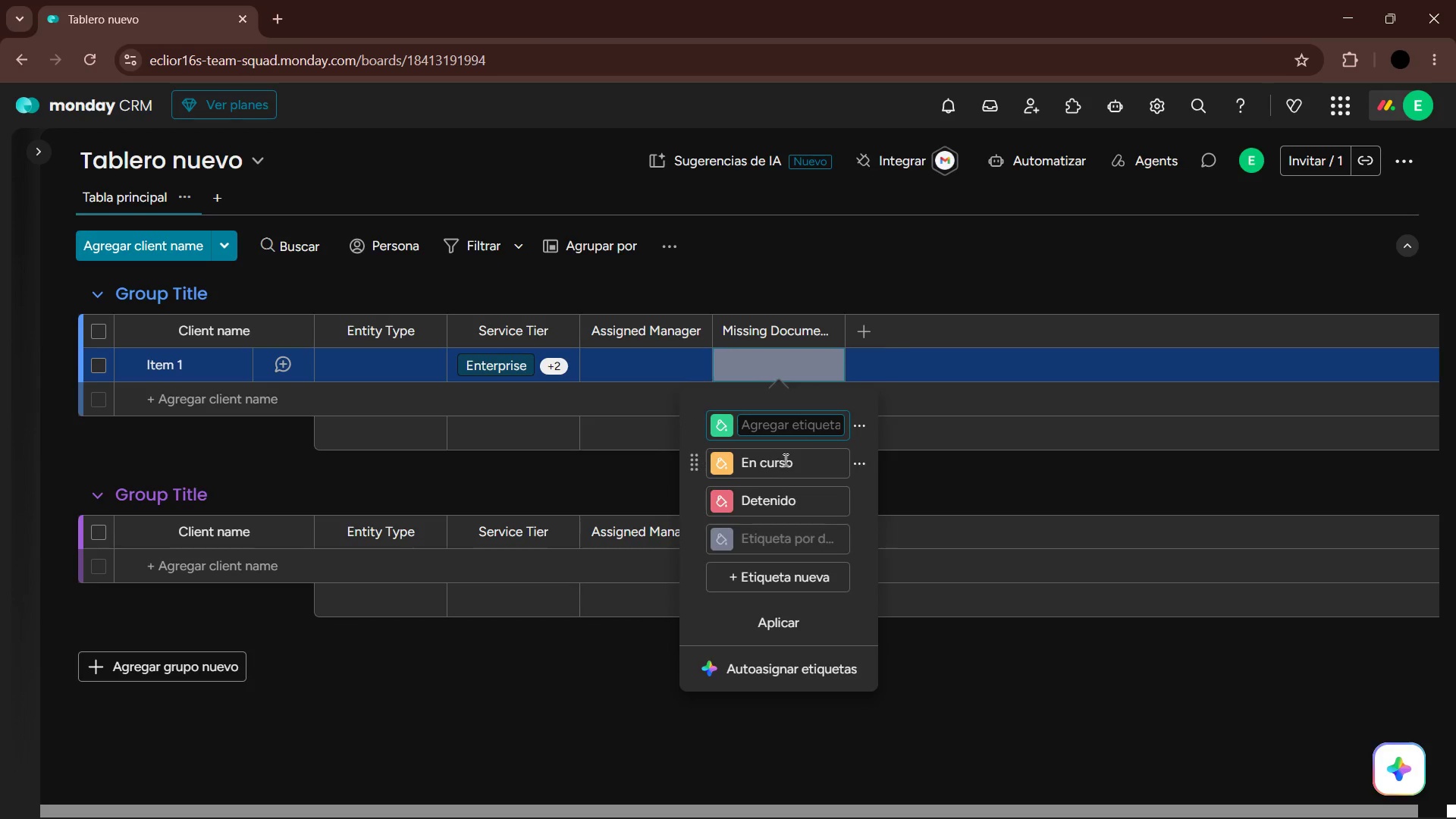 
double_click([789, 465])
 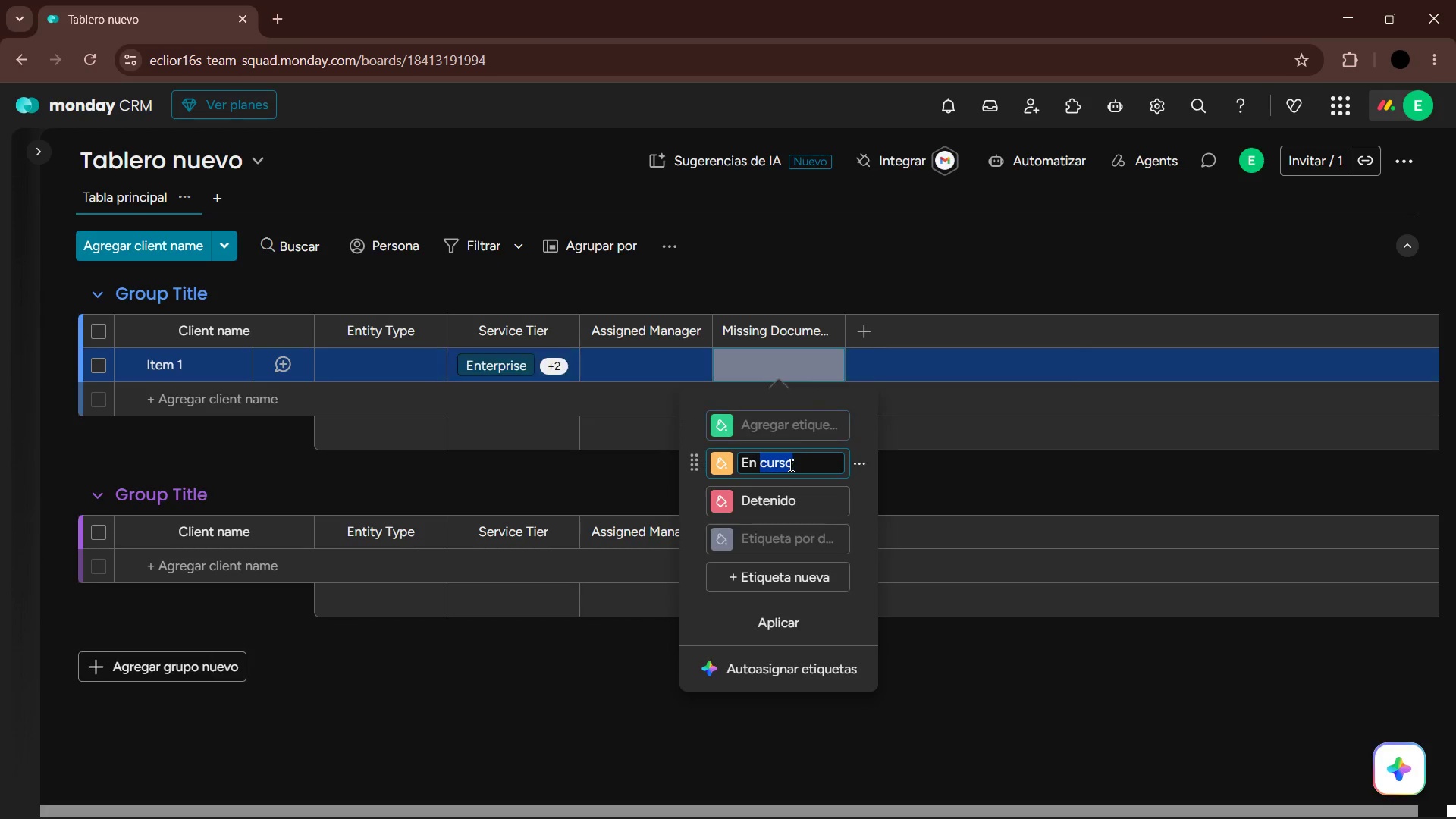 
key(Backspace)
 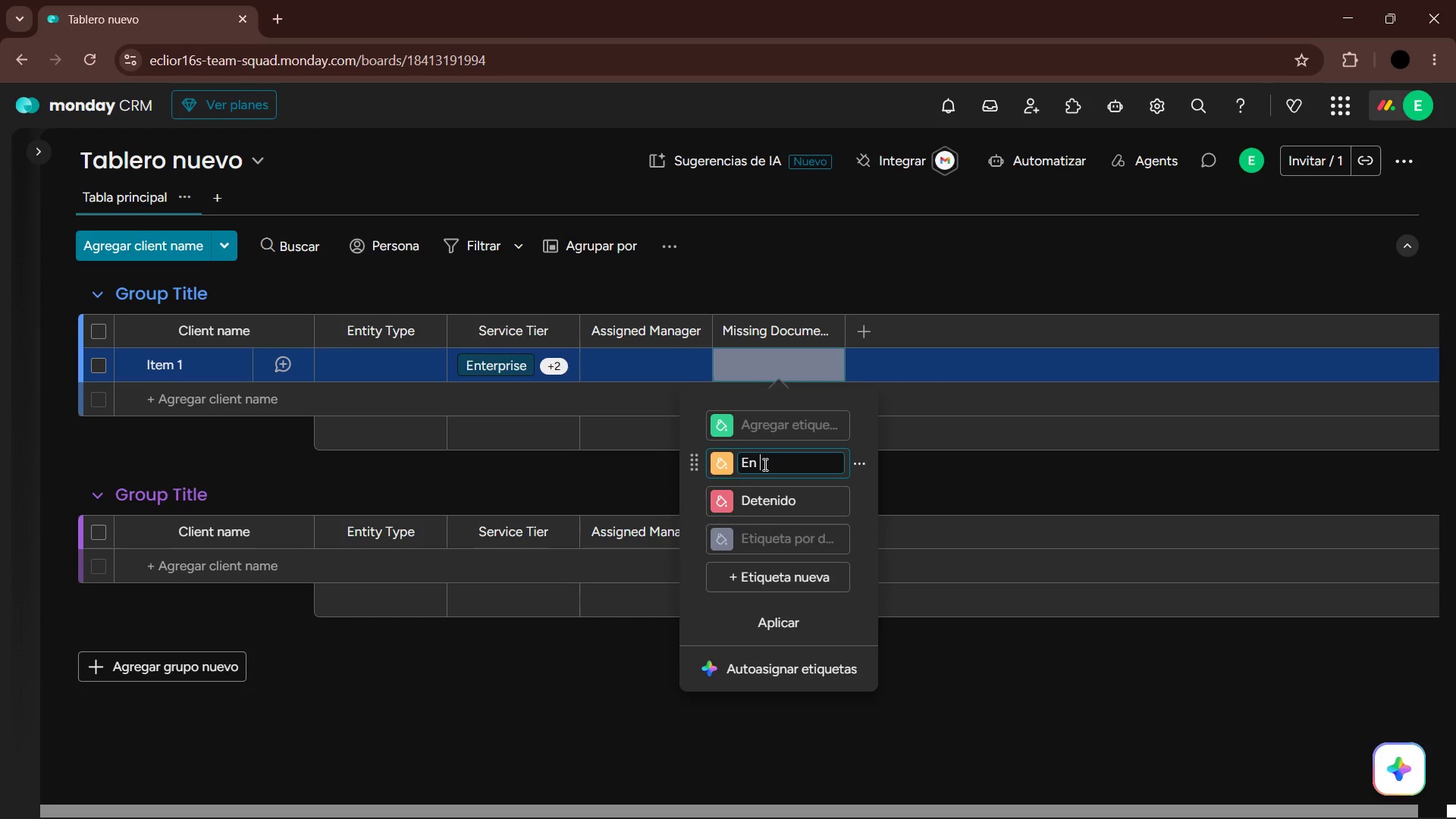 
key(Backspace)
 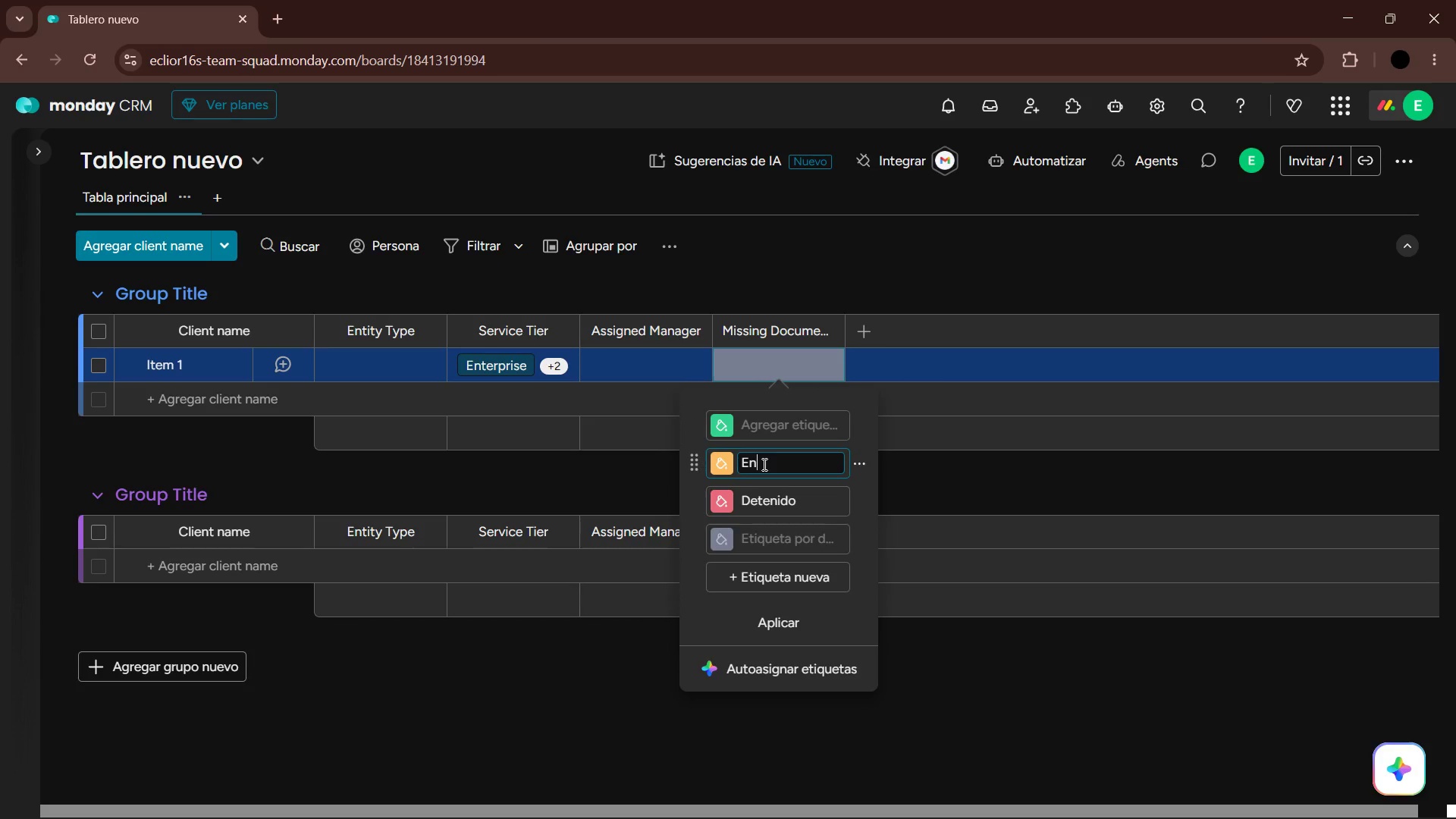 
key(Backspace)
 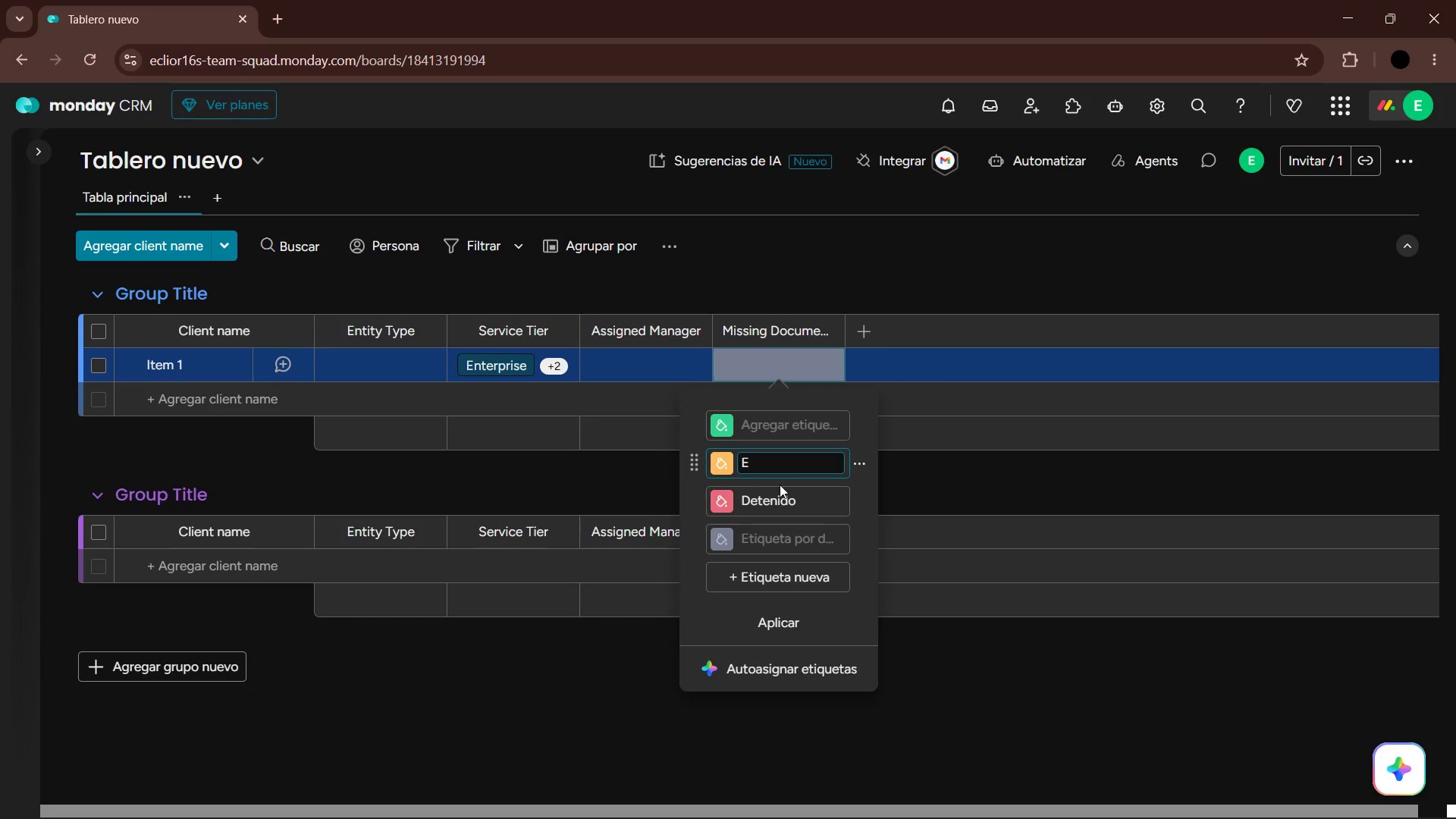 
key(Backspace)
 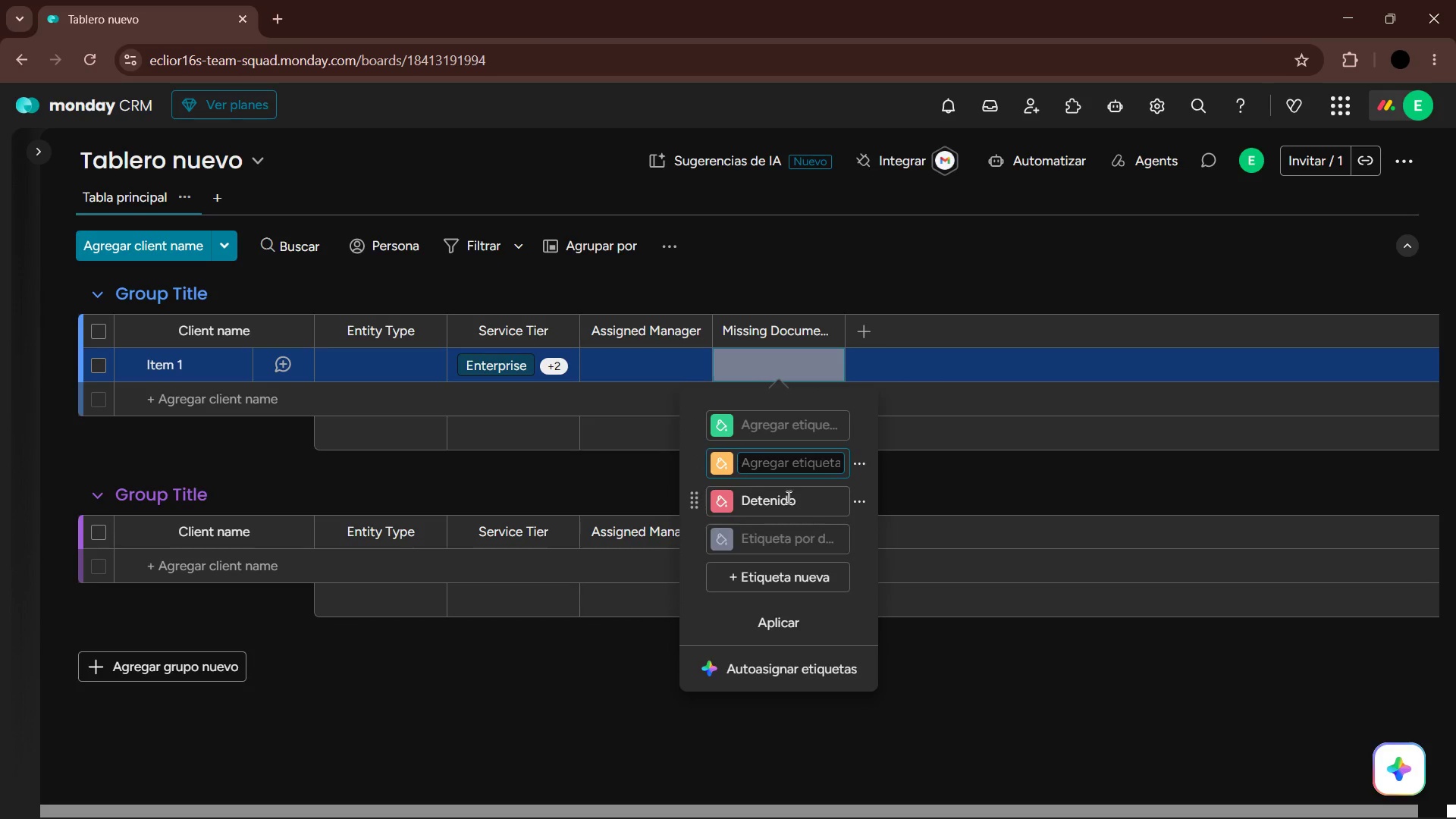 
left_click([788, 497])
 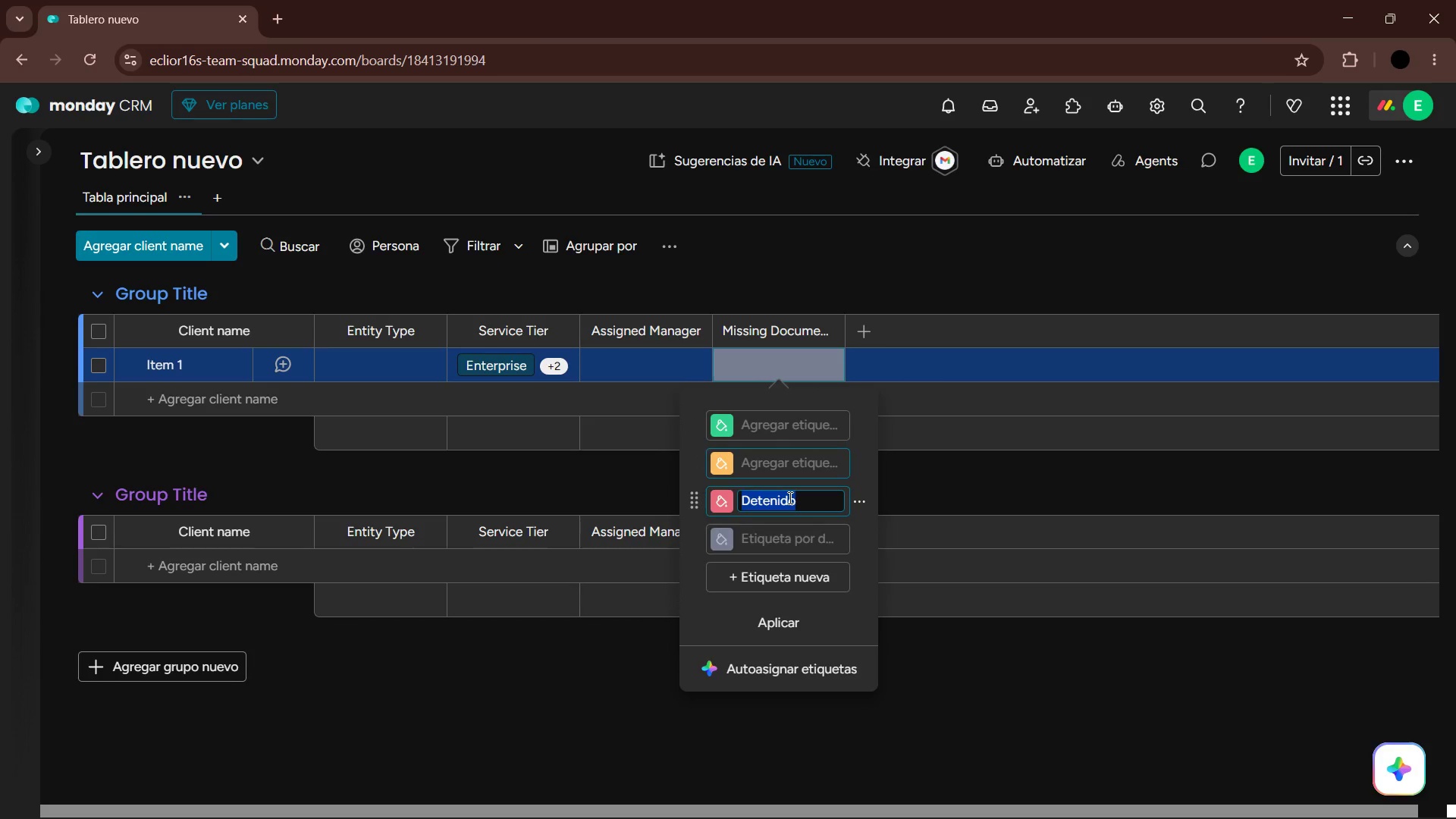 
key(Backspace)
 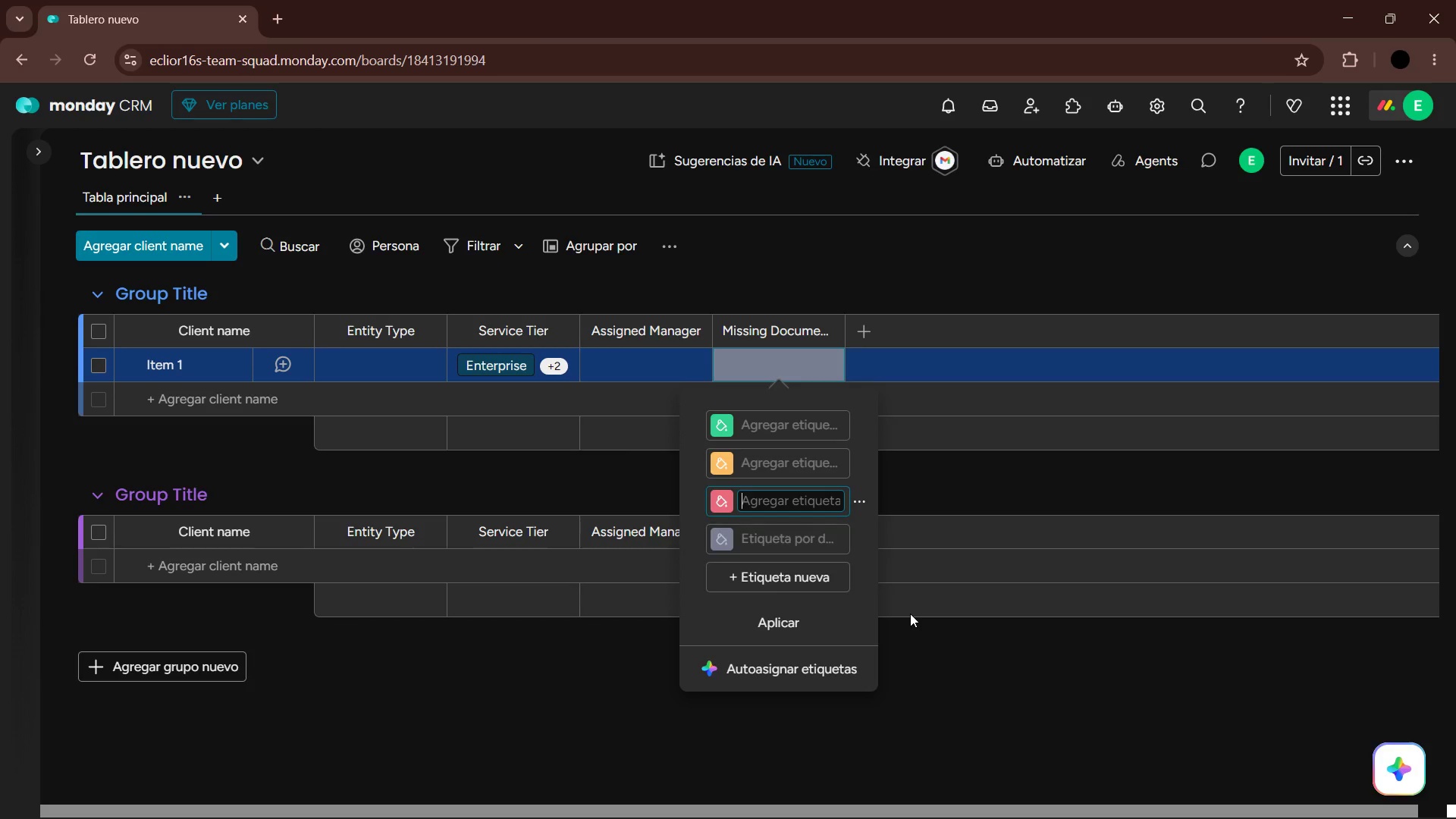 
wait(81.88)
 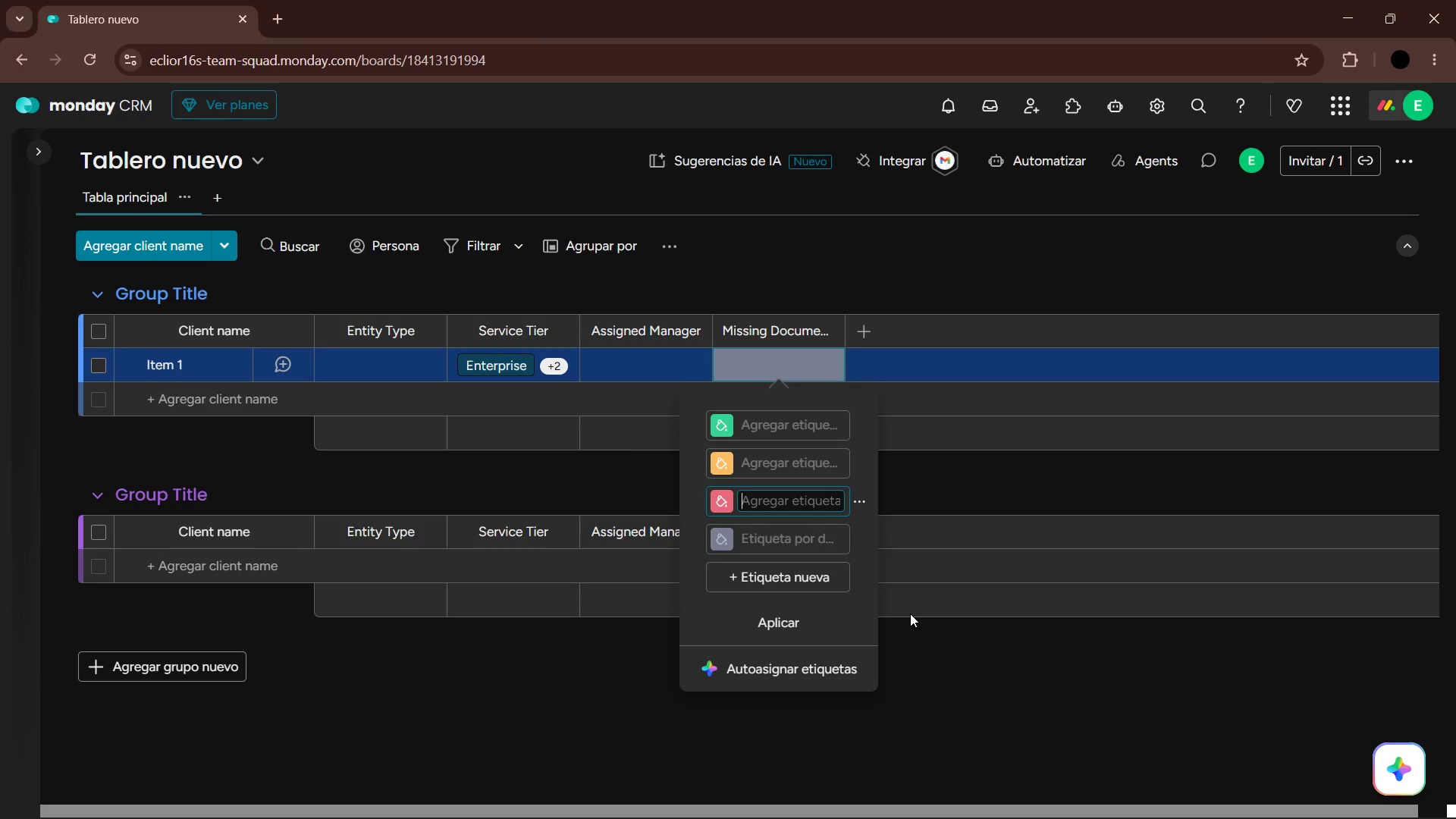 
left_click([927, 800])
 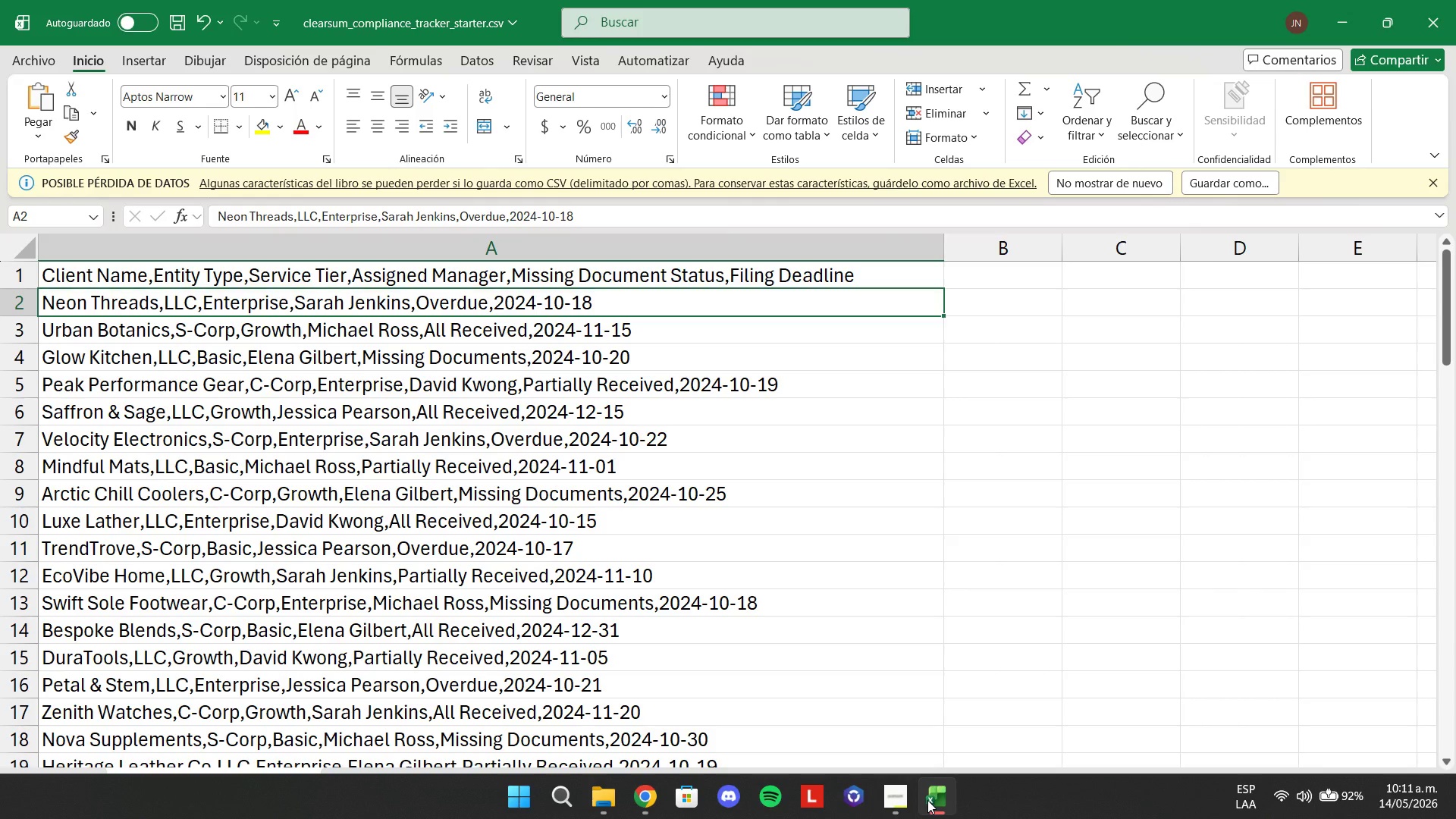 
left_click([927, 800])
 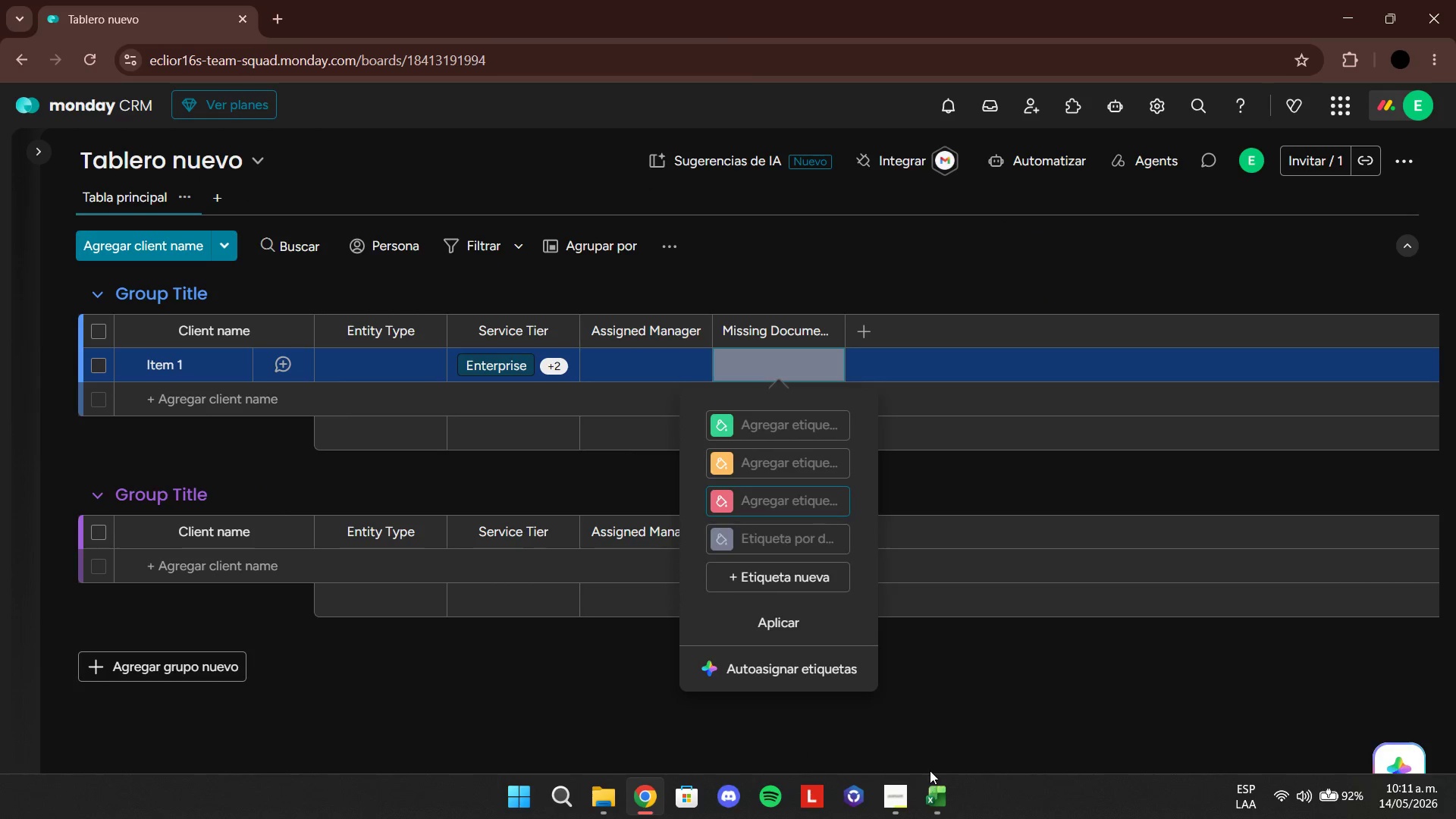 
left_click([782, 506])
 